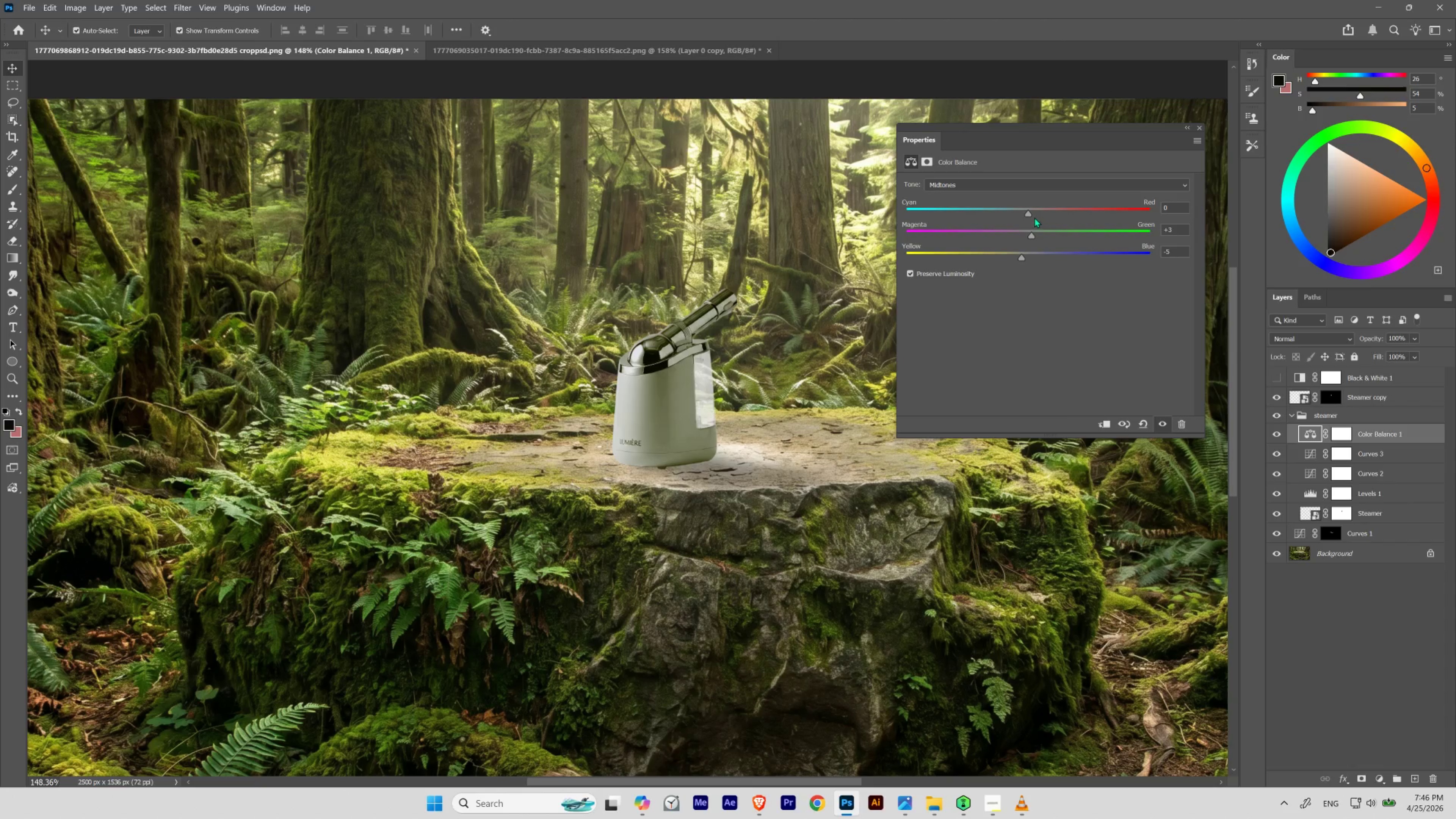 
left_click_drag(start_coordinate=[1029, 215], to_coordinate=[1027, 218])
 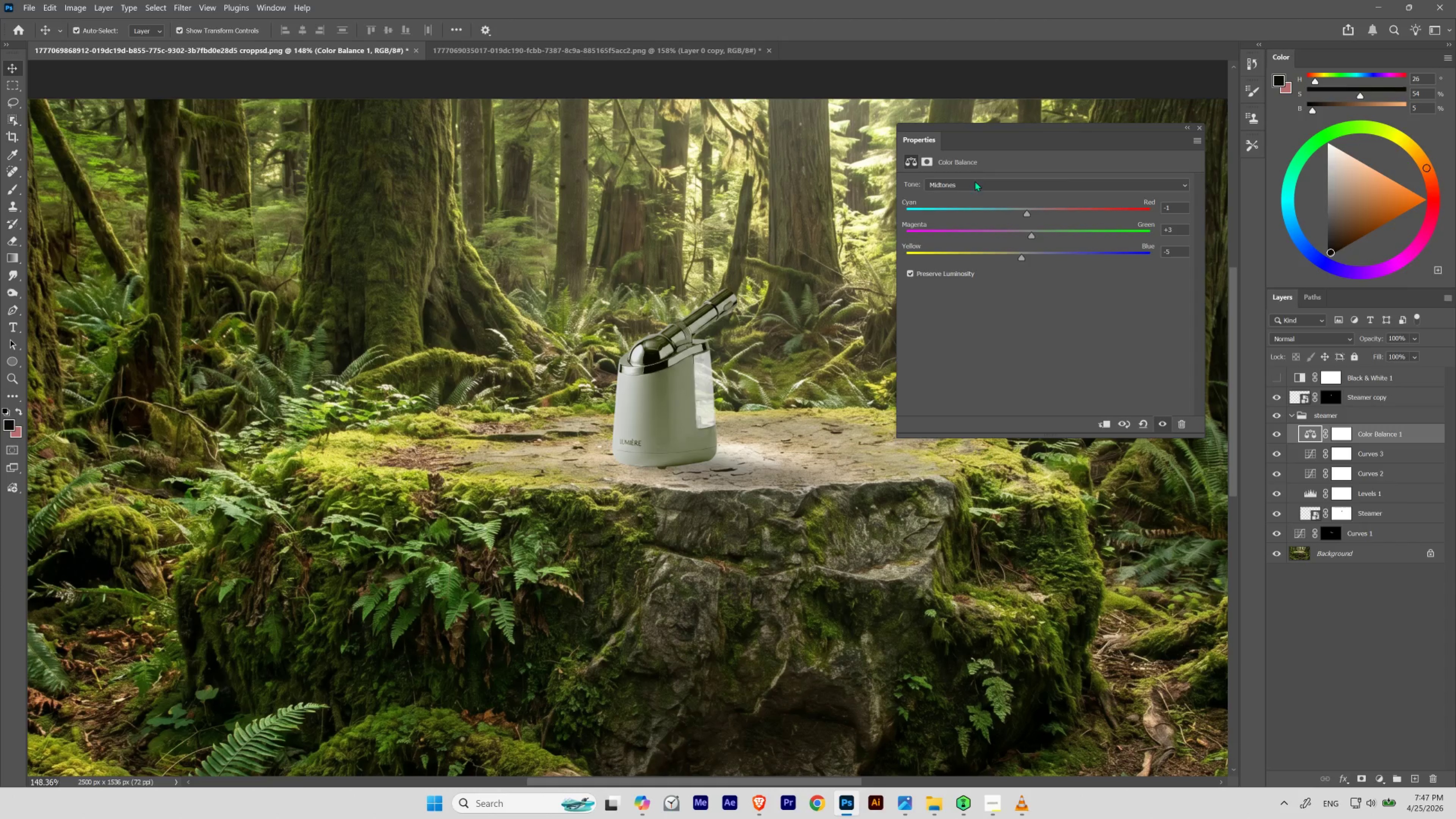 
double_click([974, 183])
 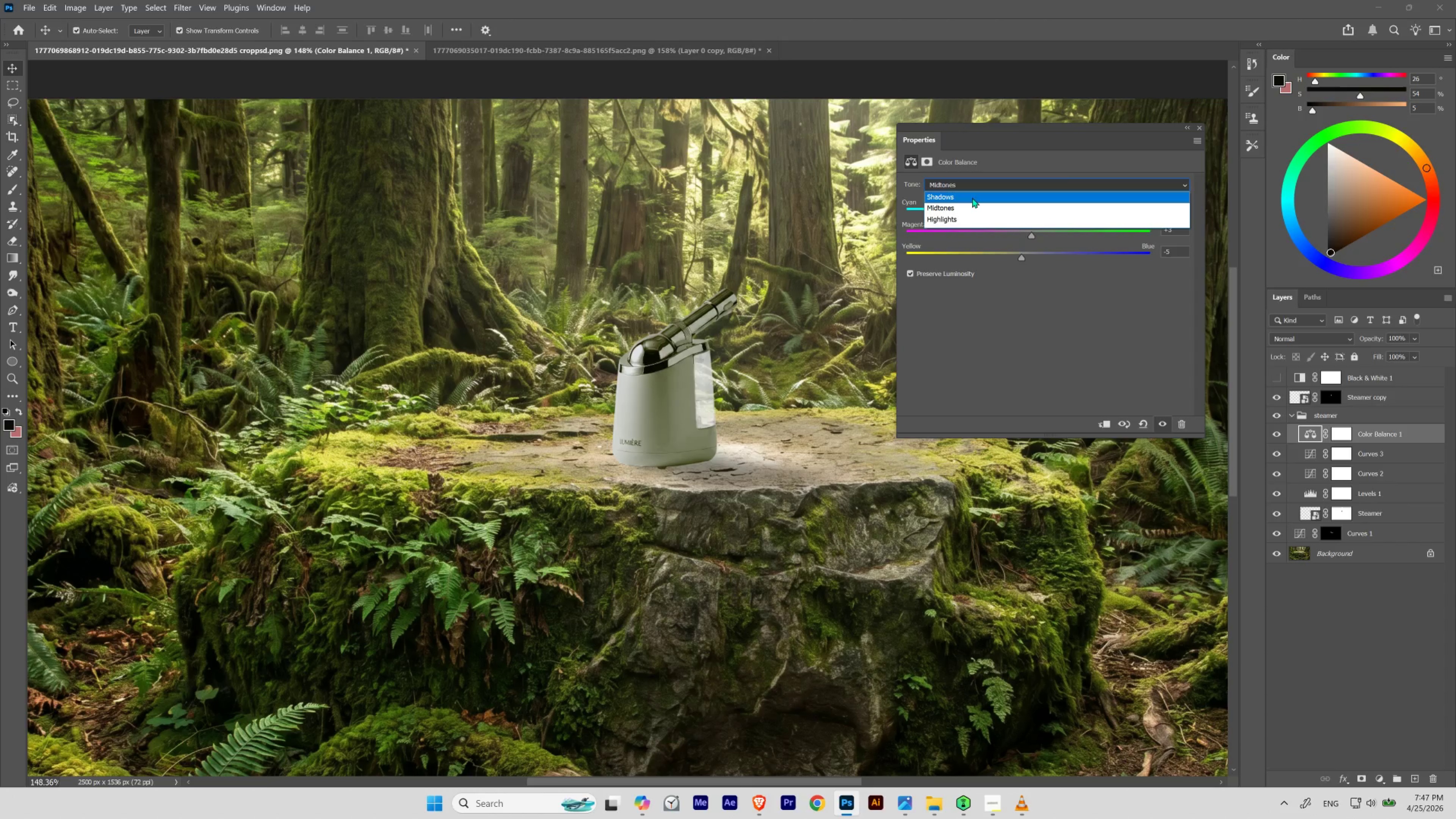 
left_click([972, 197])
 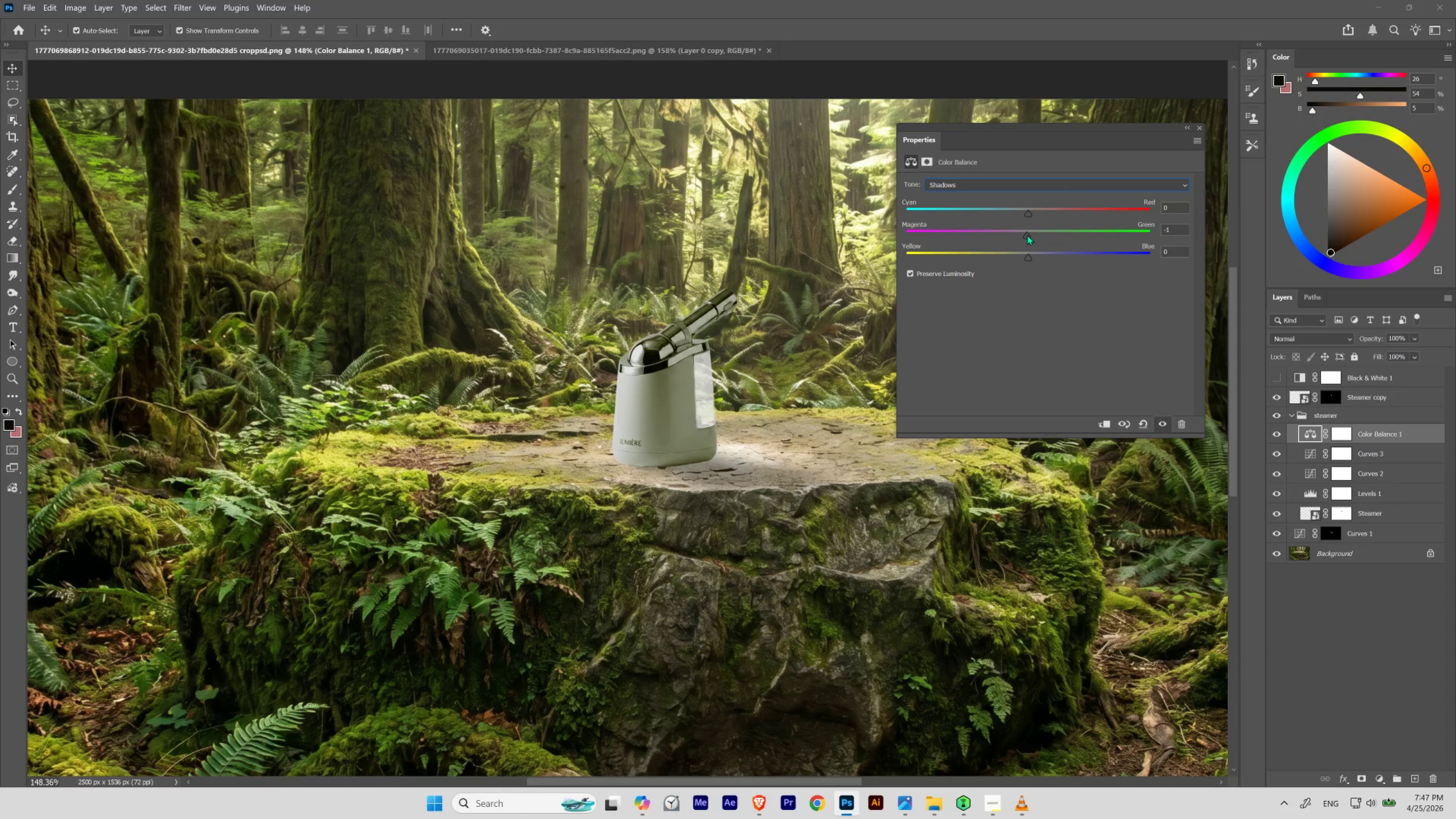 
wait(7.49)
 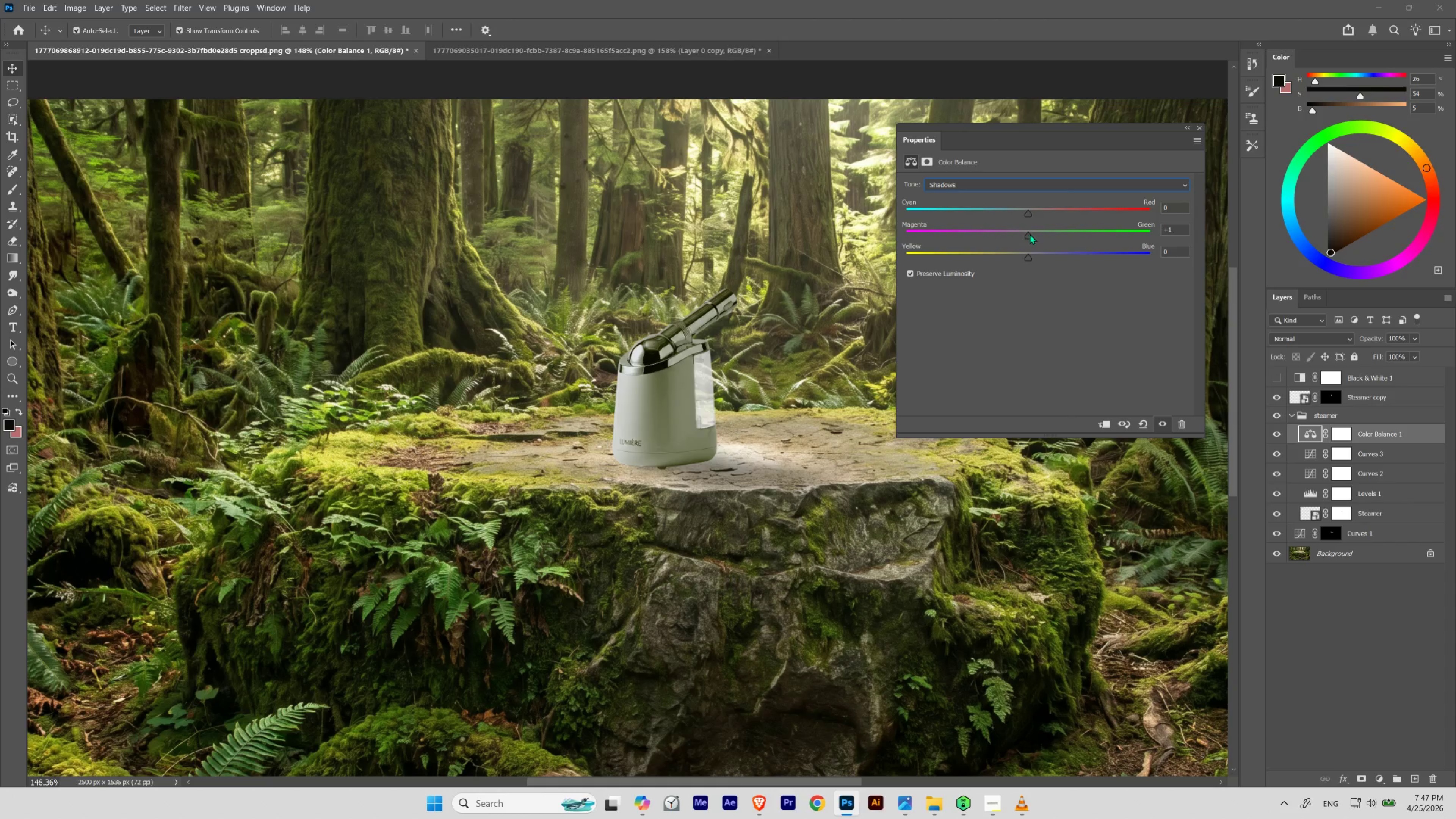 
left_click_drag(start_coordinate=[1172, 226], to_coordinate=[1143, 228])
 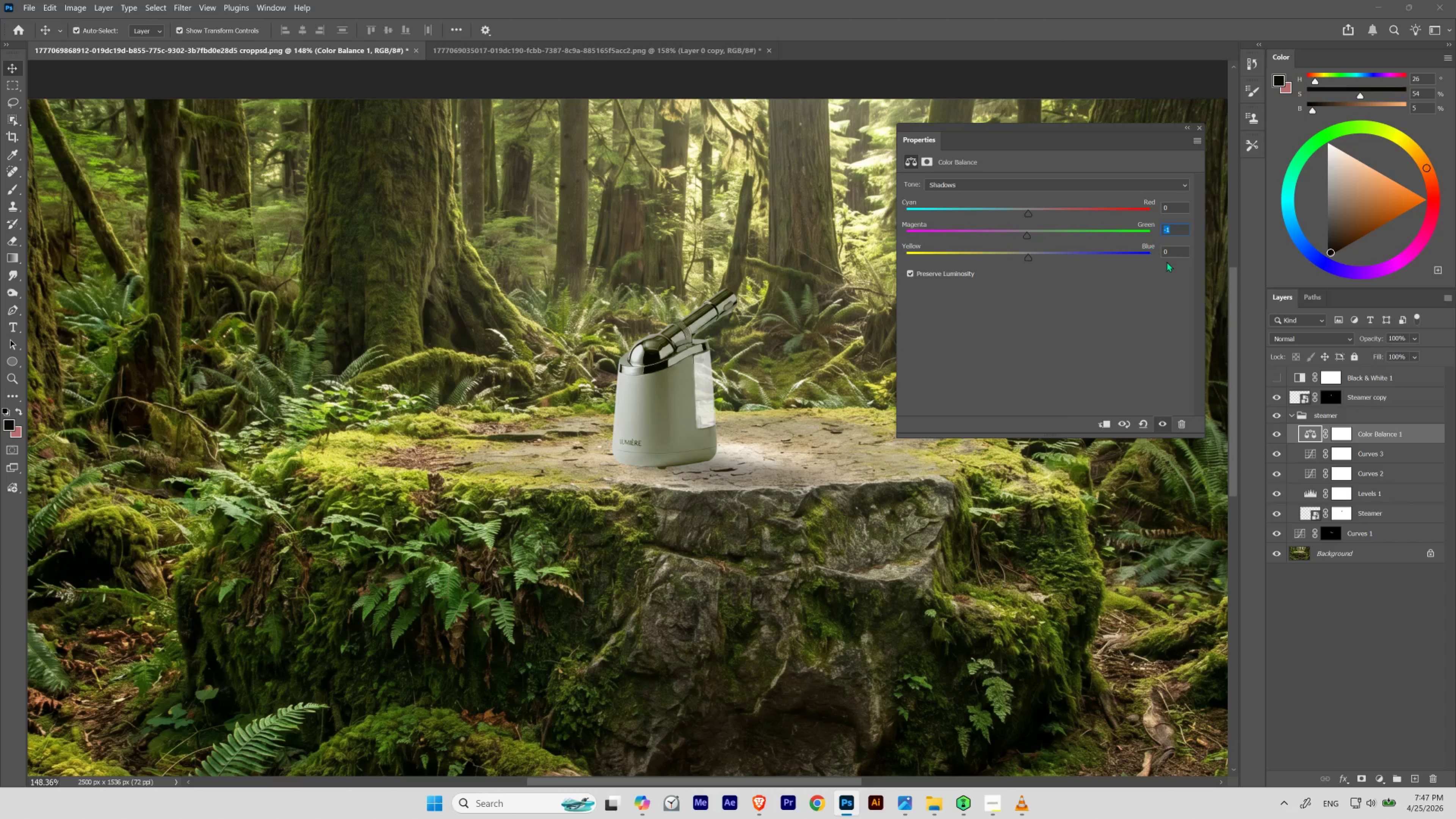 
key(Numpad0)
 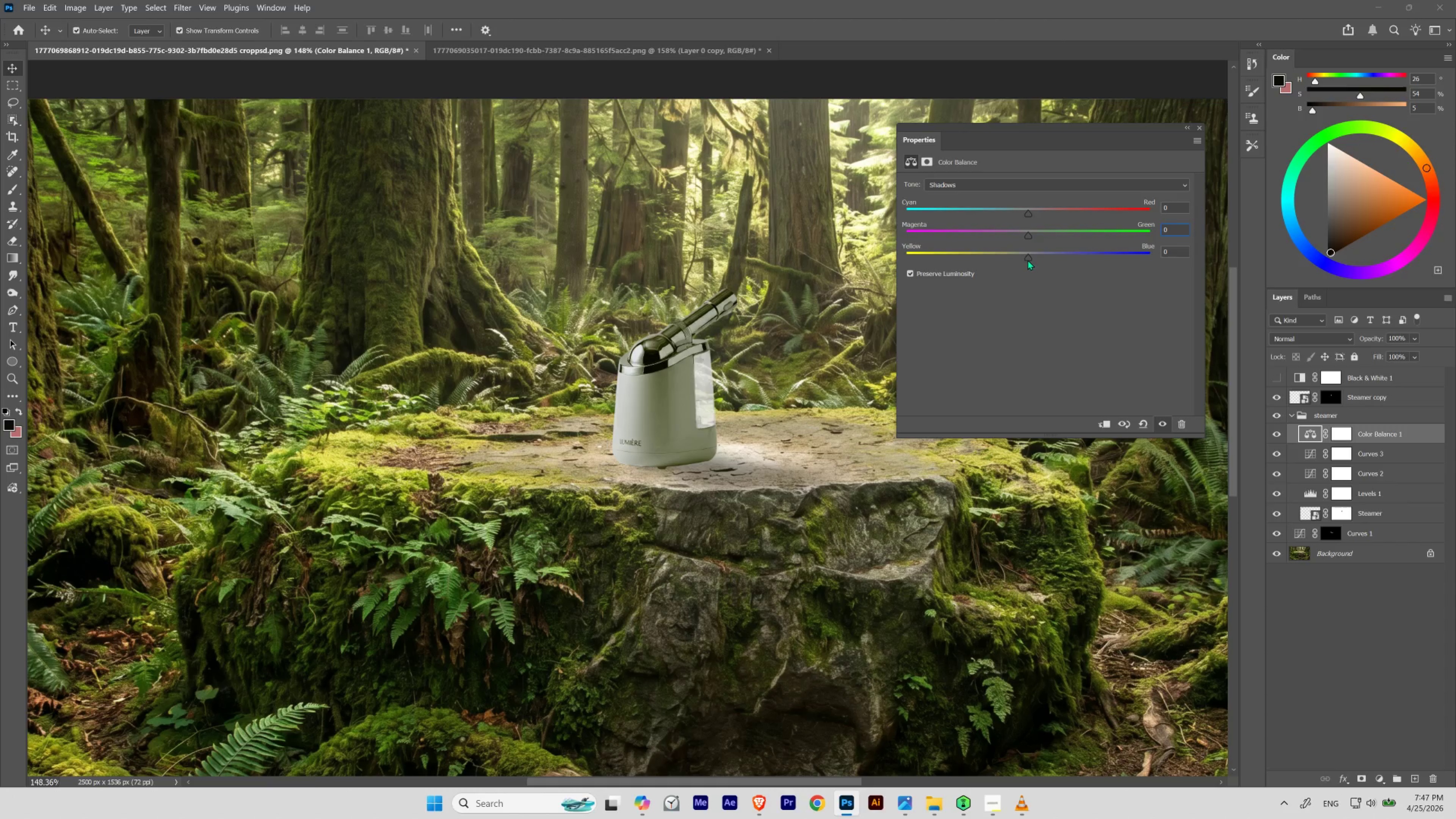 
left_click_drag(start_coordinate=[1028, 257], to_coordinate=[1031, 260])
 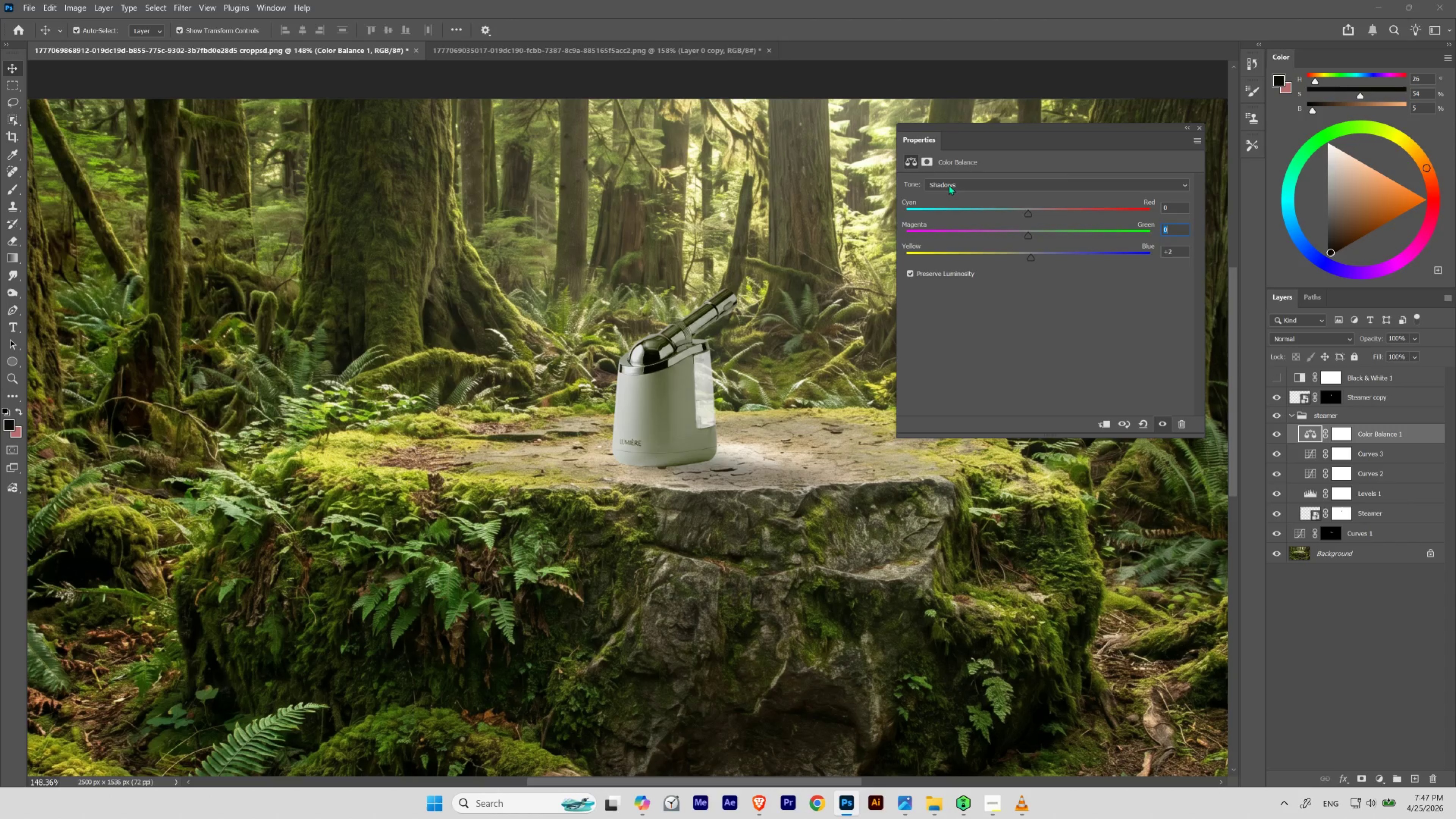 
left_click([948, 185])
 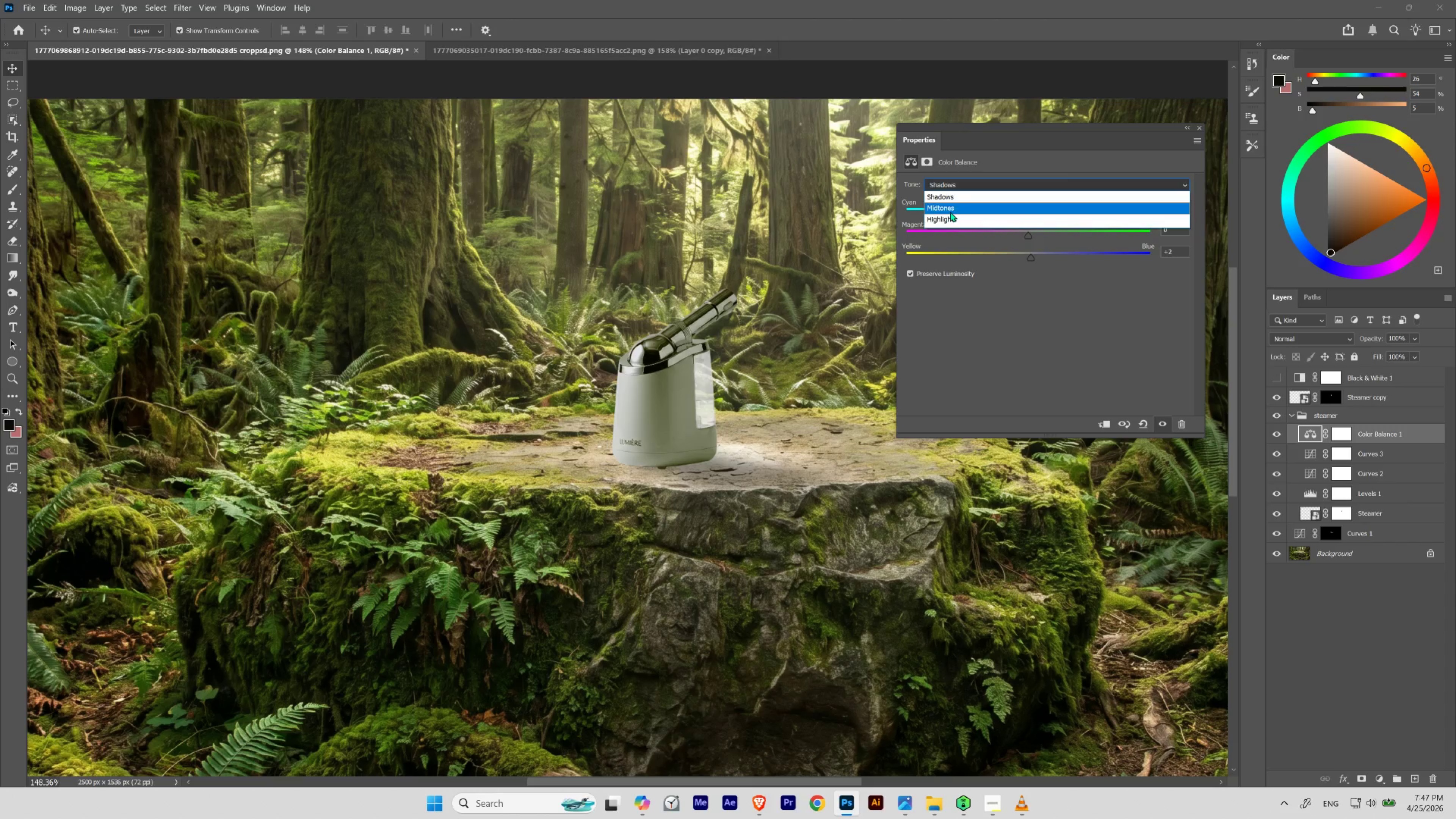 
left_click([948, 217])
 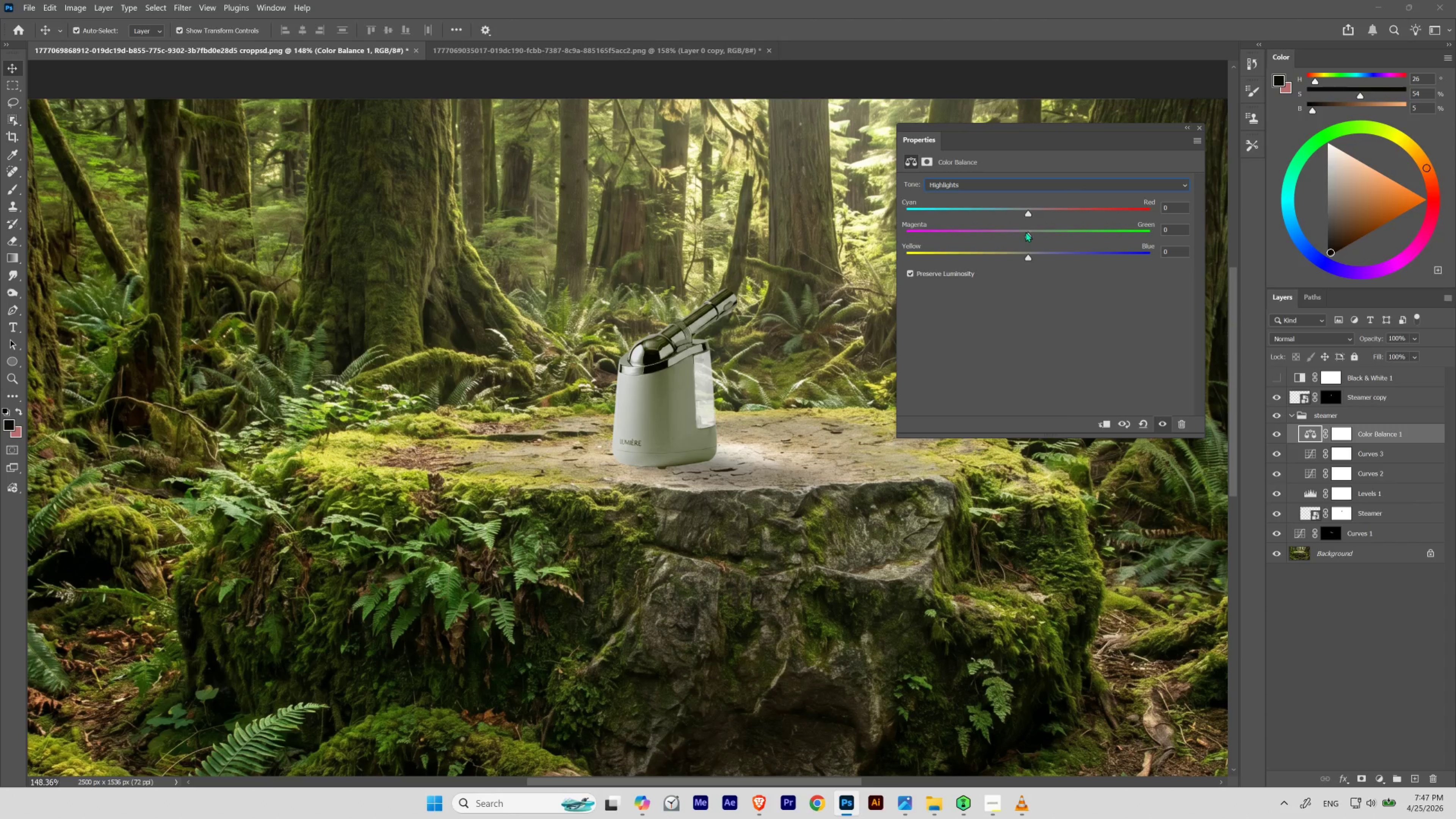 
left_click_drag(start_coordinate=[1027, 236], to_coordinate=[1031, 238])
 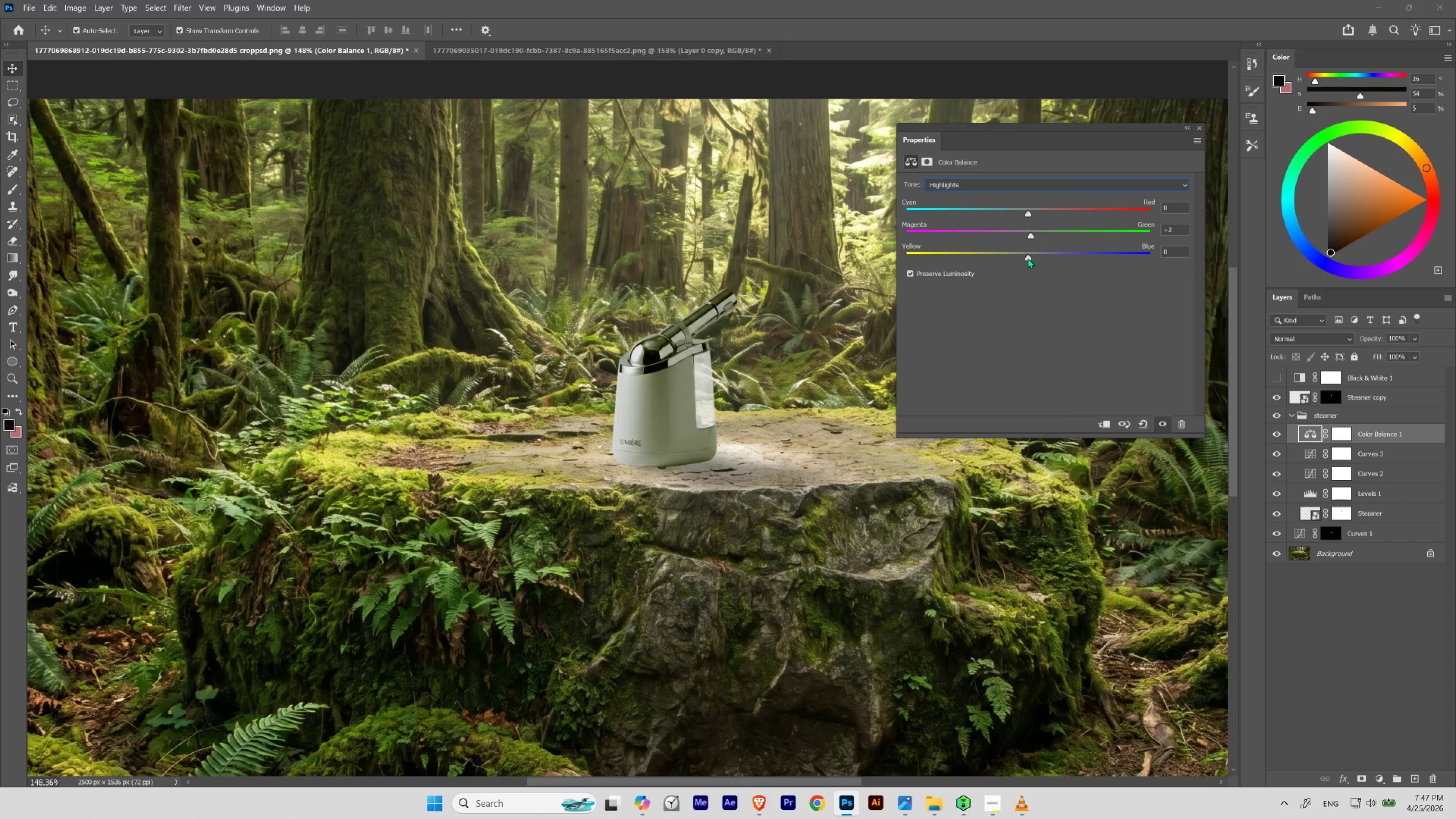 
left_click_drag(start_coordinate=[1028, 258], to_coordinate=[1026, 255])
 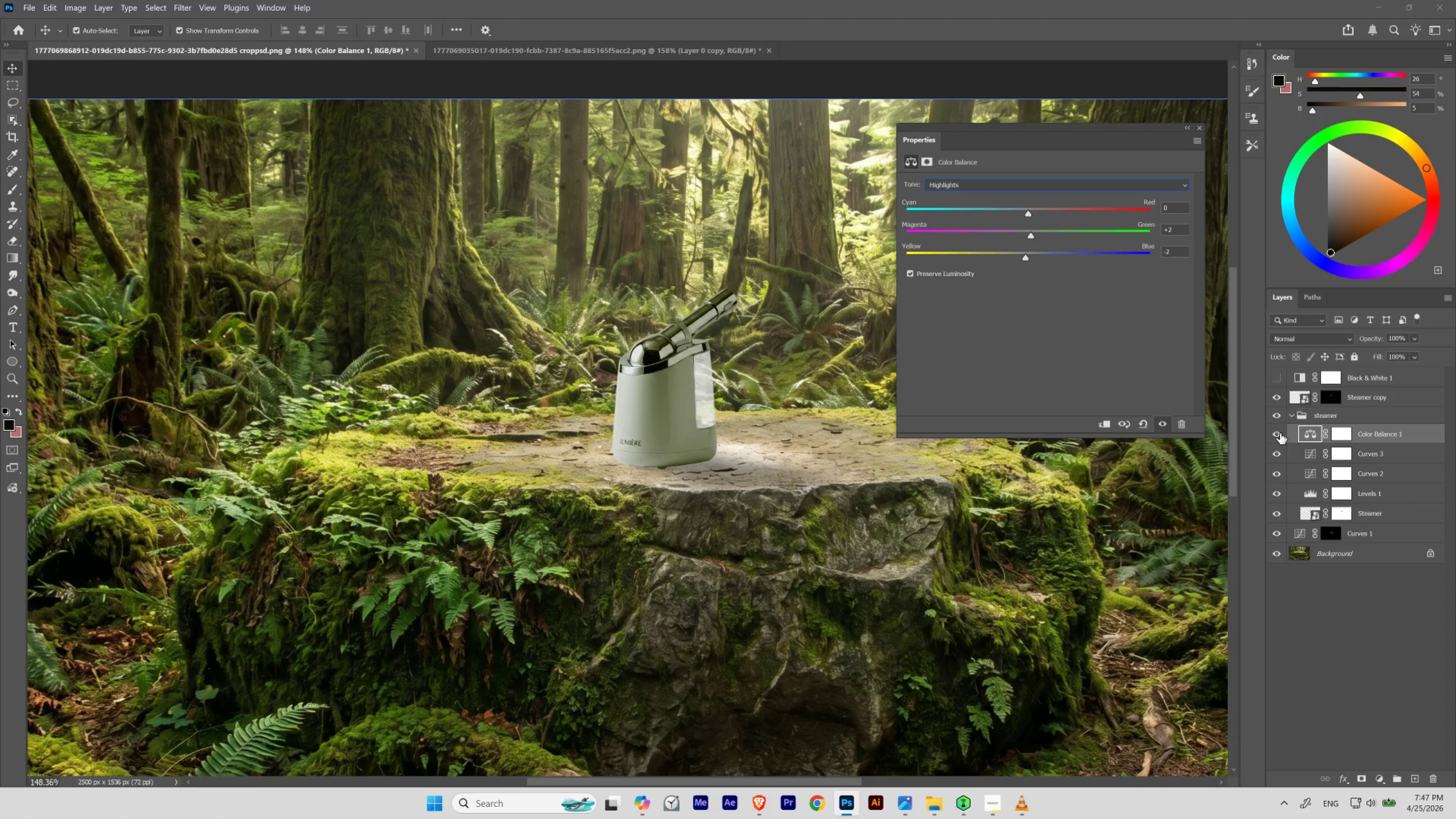 
left_click([1280, 433])
 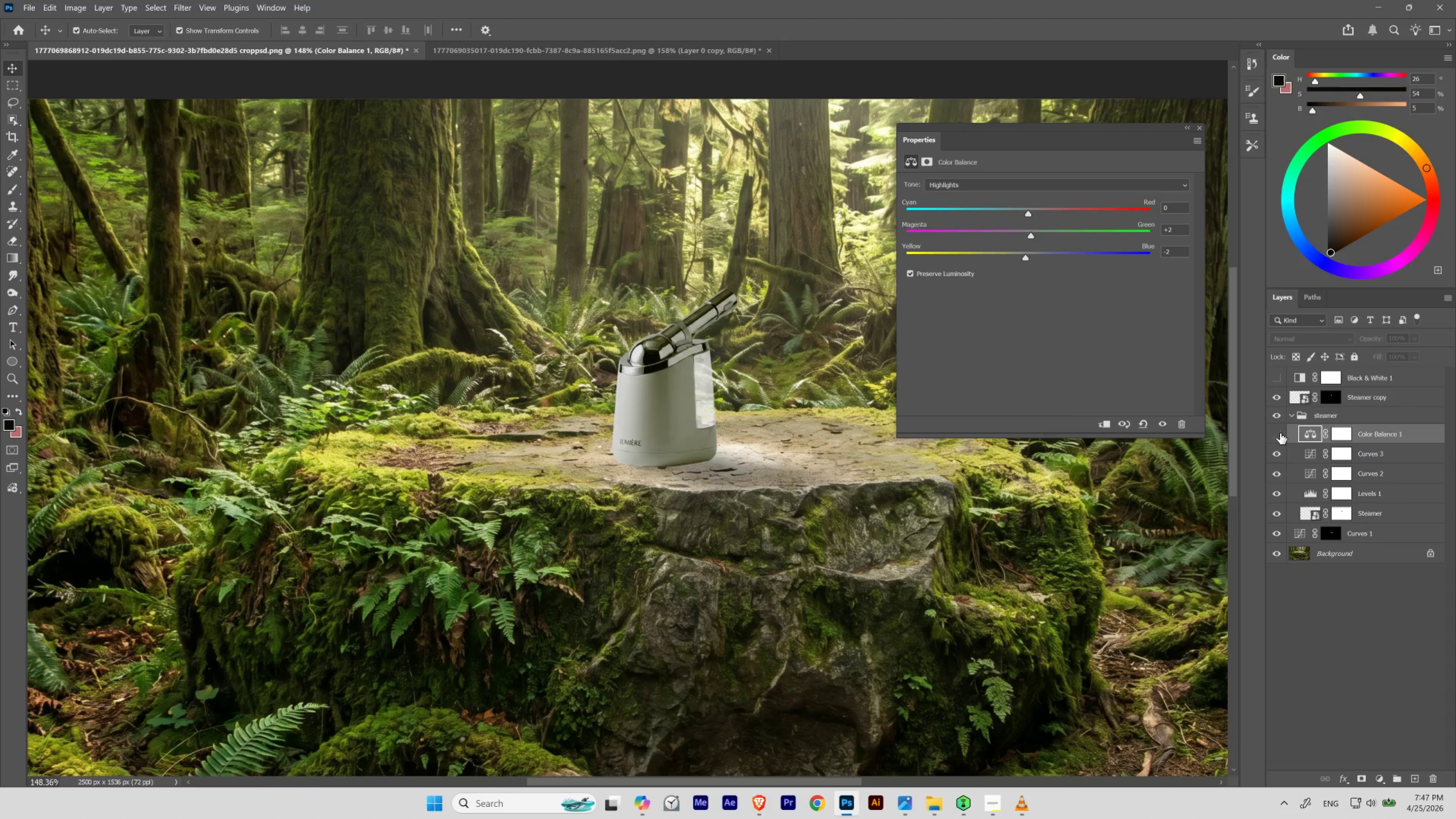 
left_click([1280, 433])
 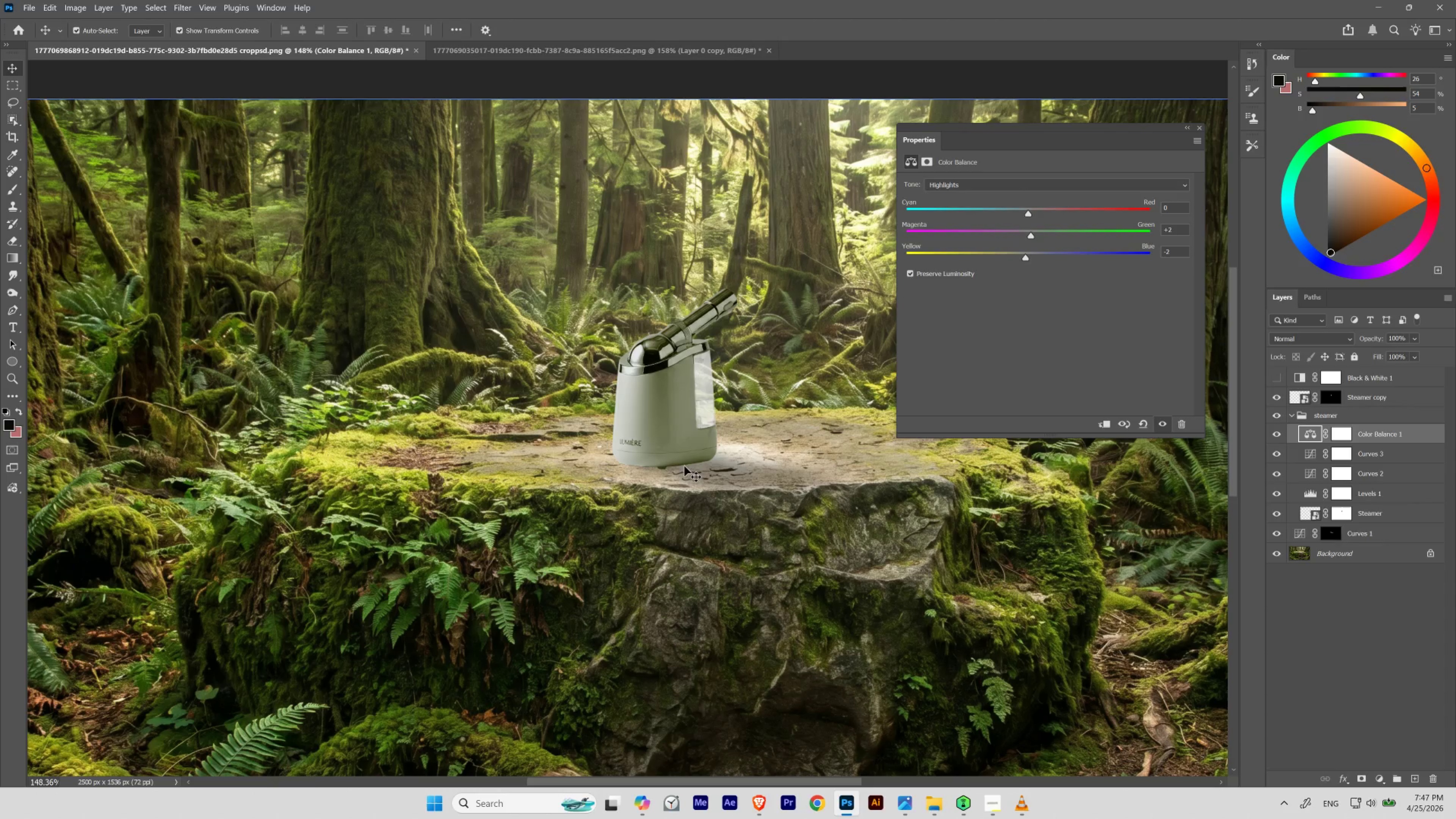 
hold_key(key=ControlLeft, duration=0.96)
 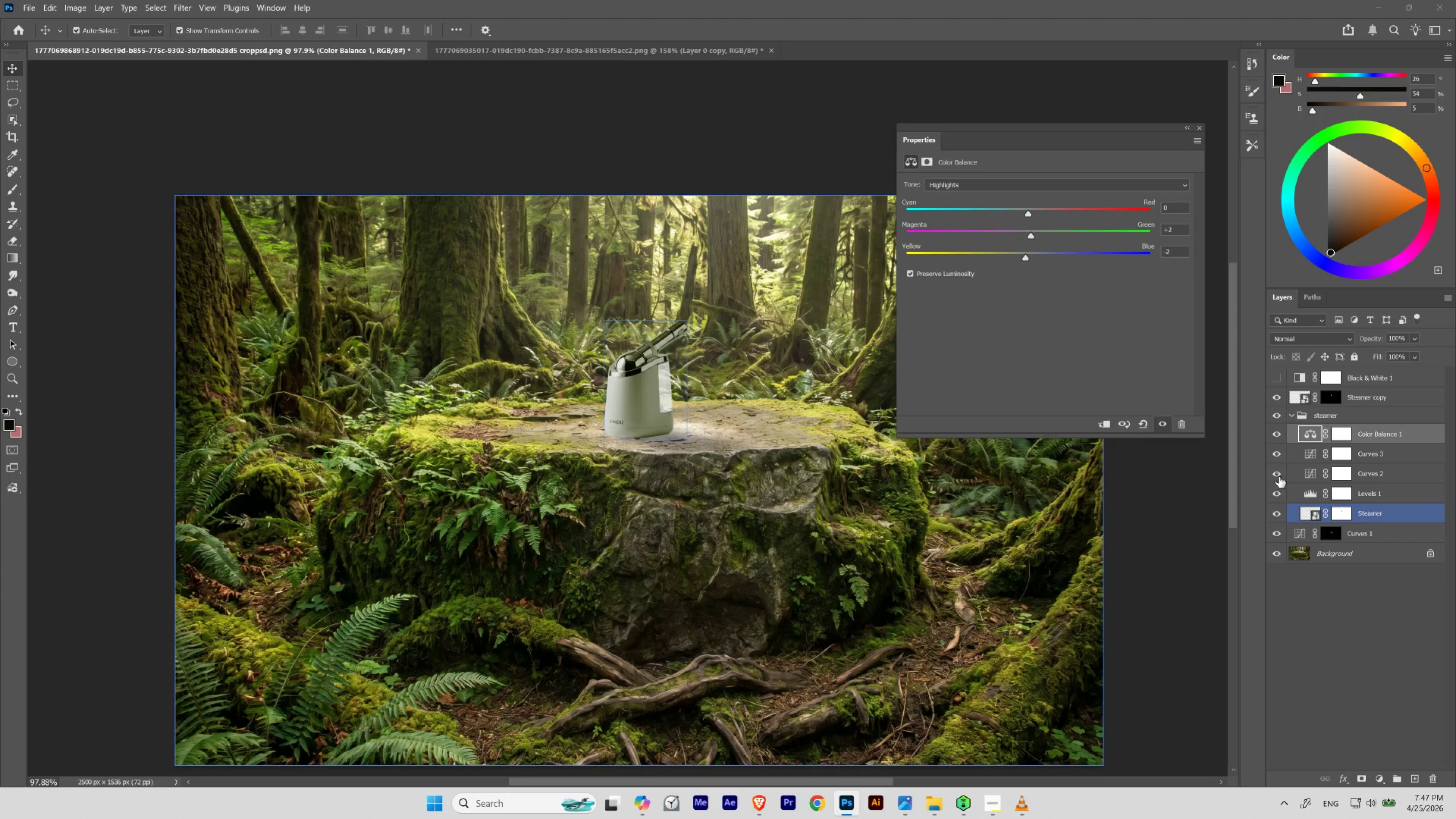 
hold_key(key=Space, duration=0.94)
 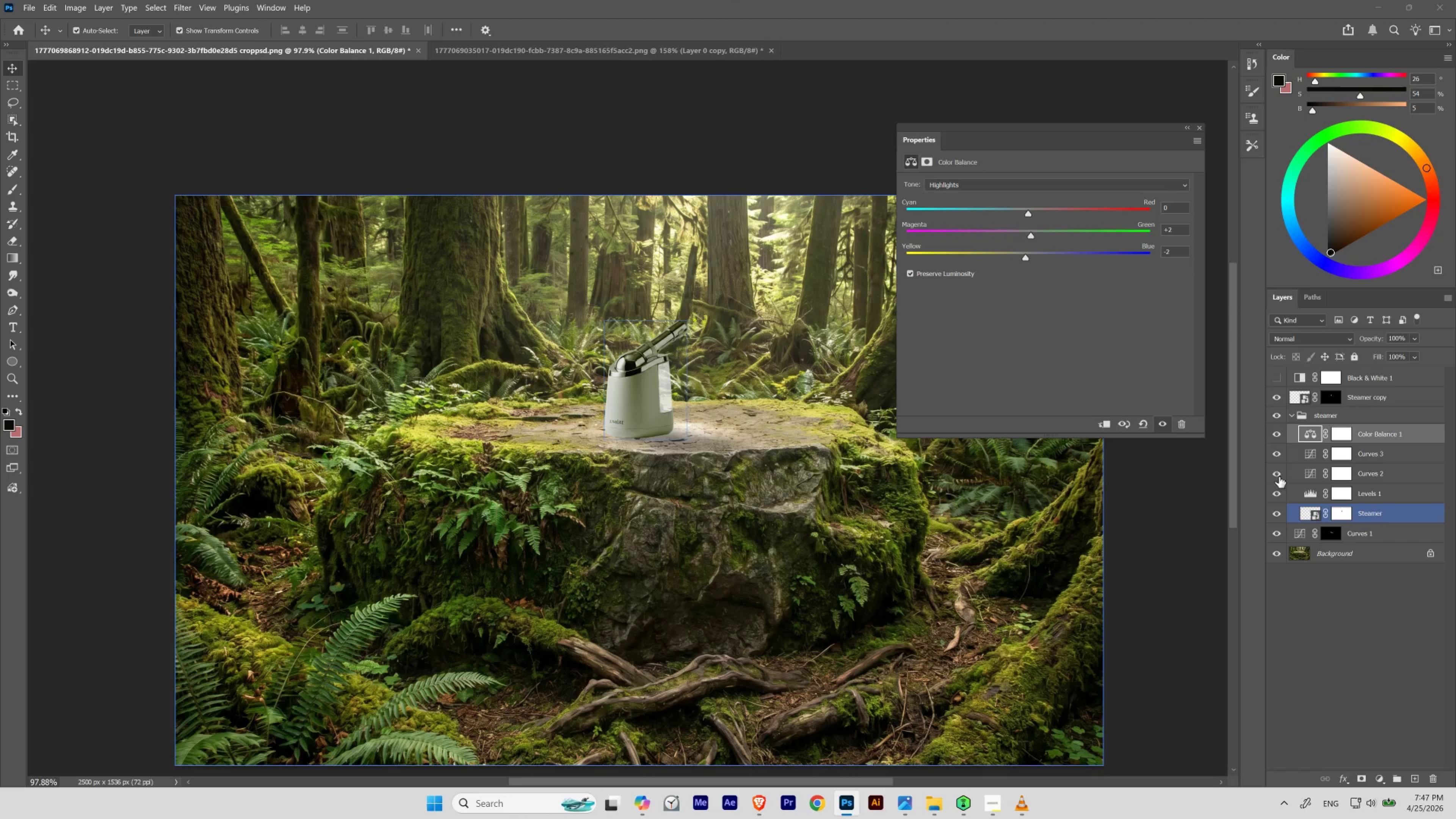 
left_click_drag(start_coordinate=[589, 382], to_coordinate=[572, 391])
 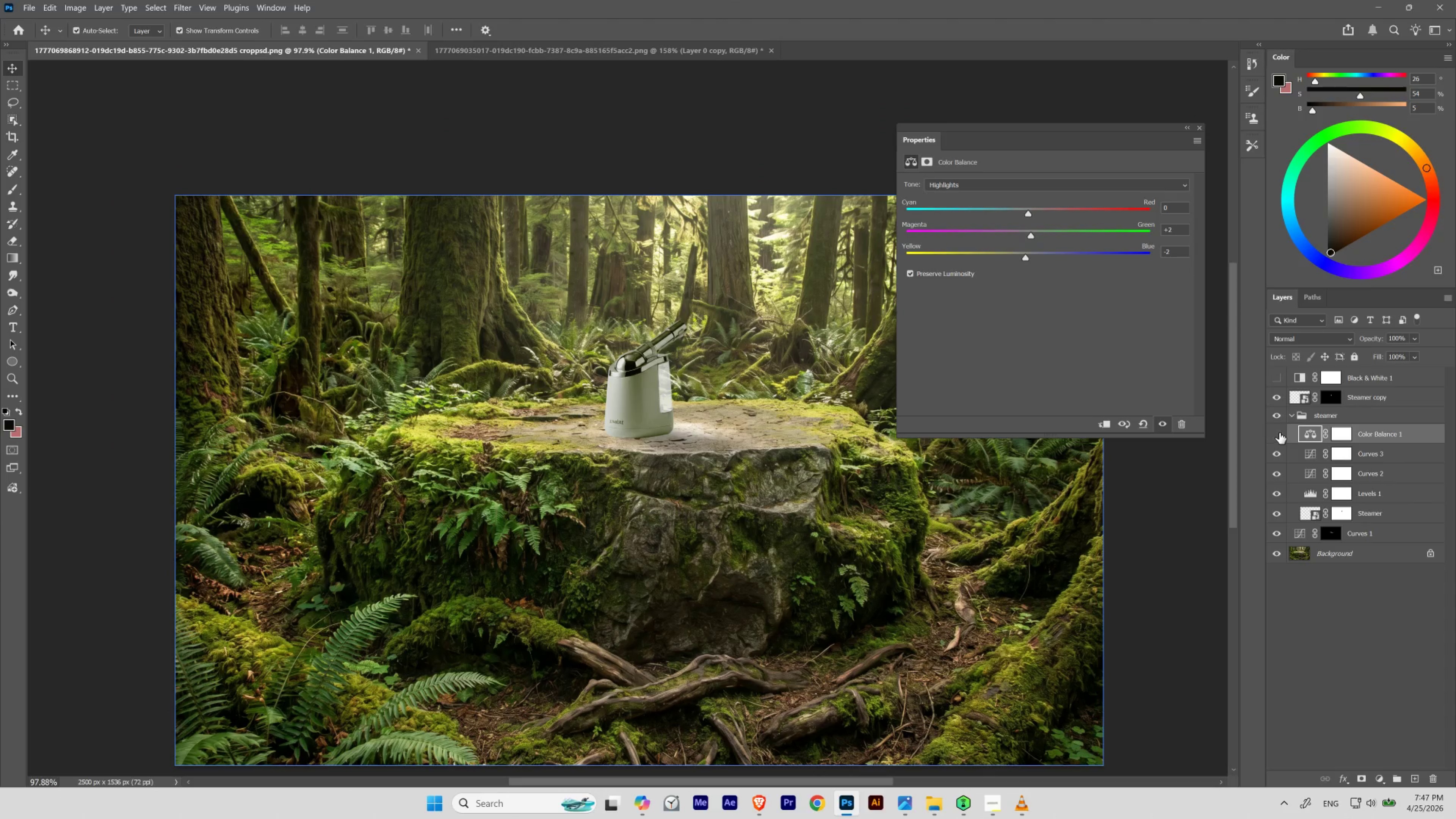 
double_click([1279, 432])
 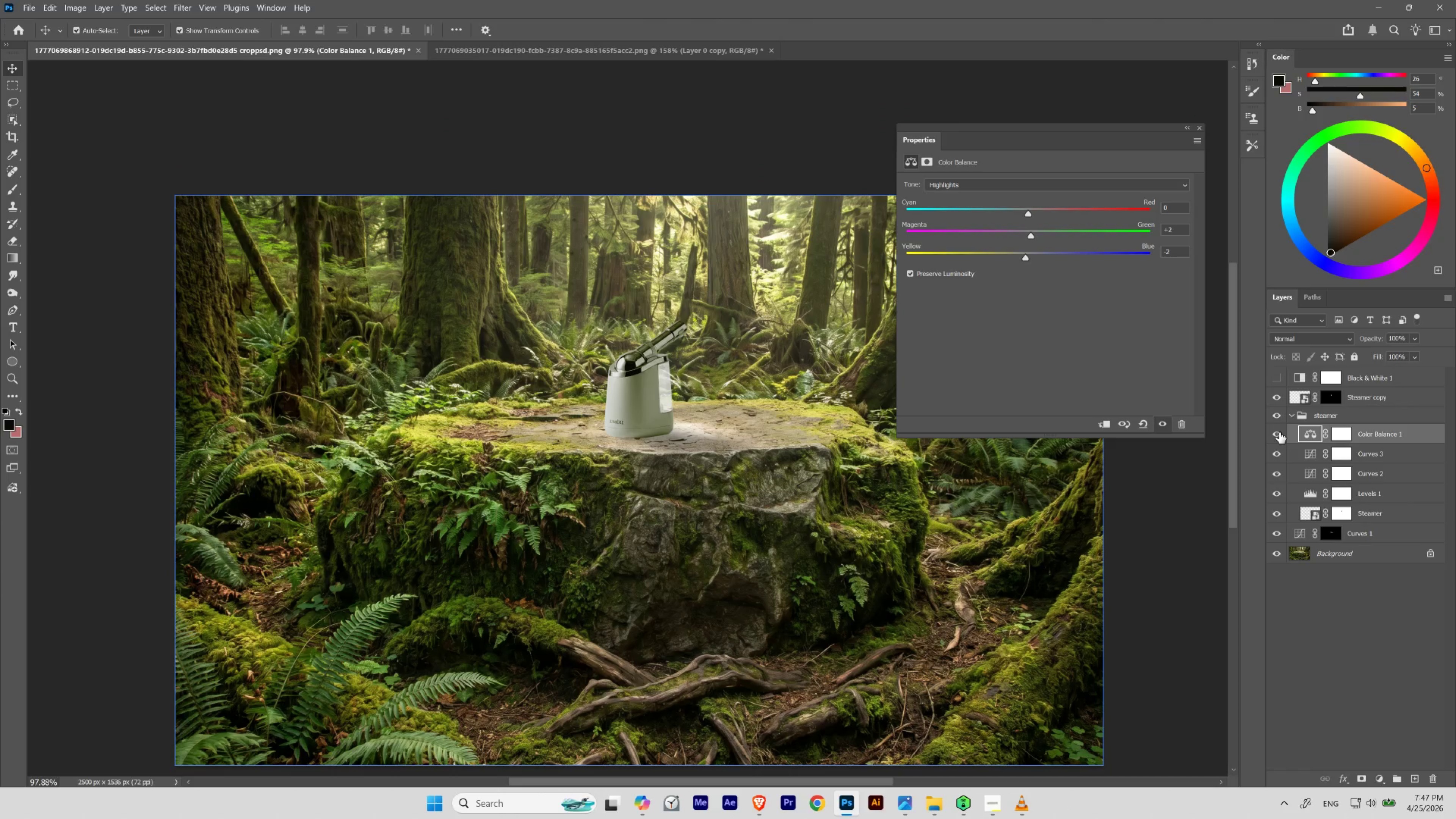 
left_click([1279, 432])
 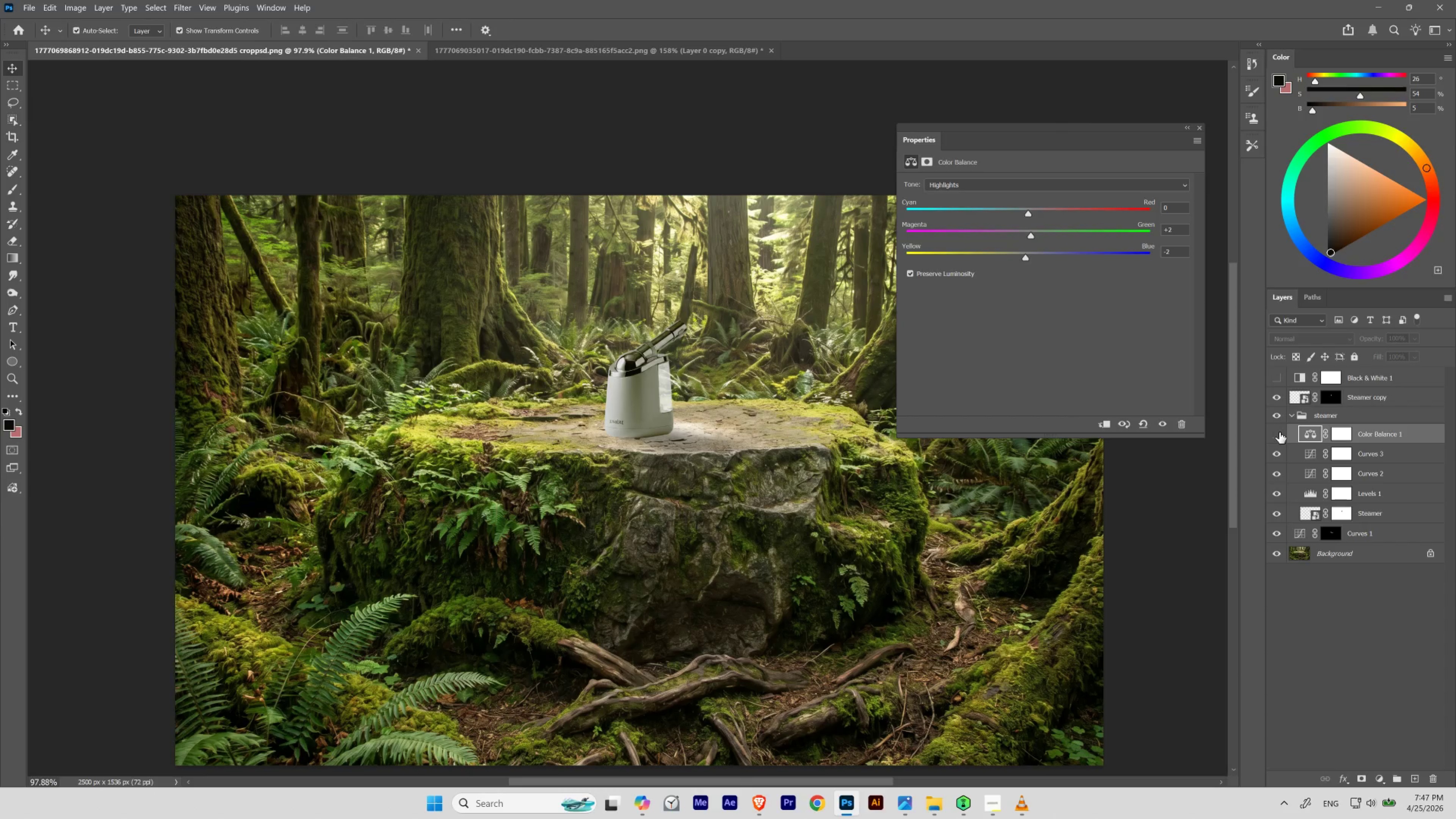 
left_click([1279, 432])
 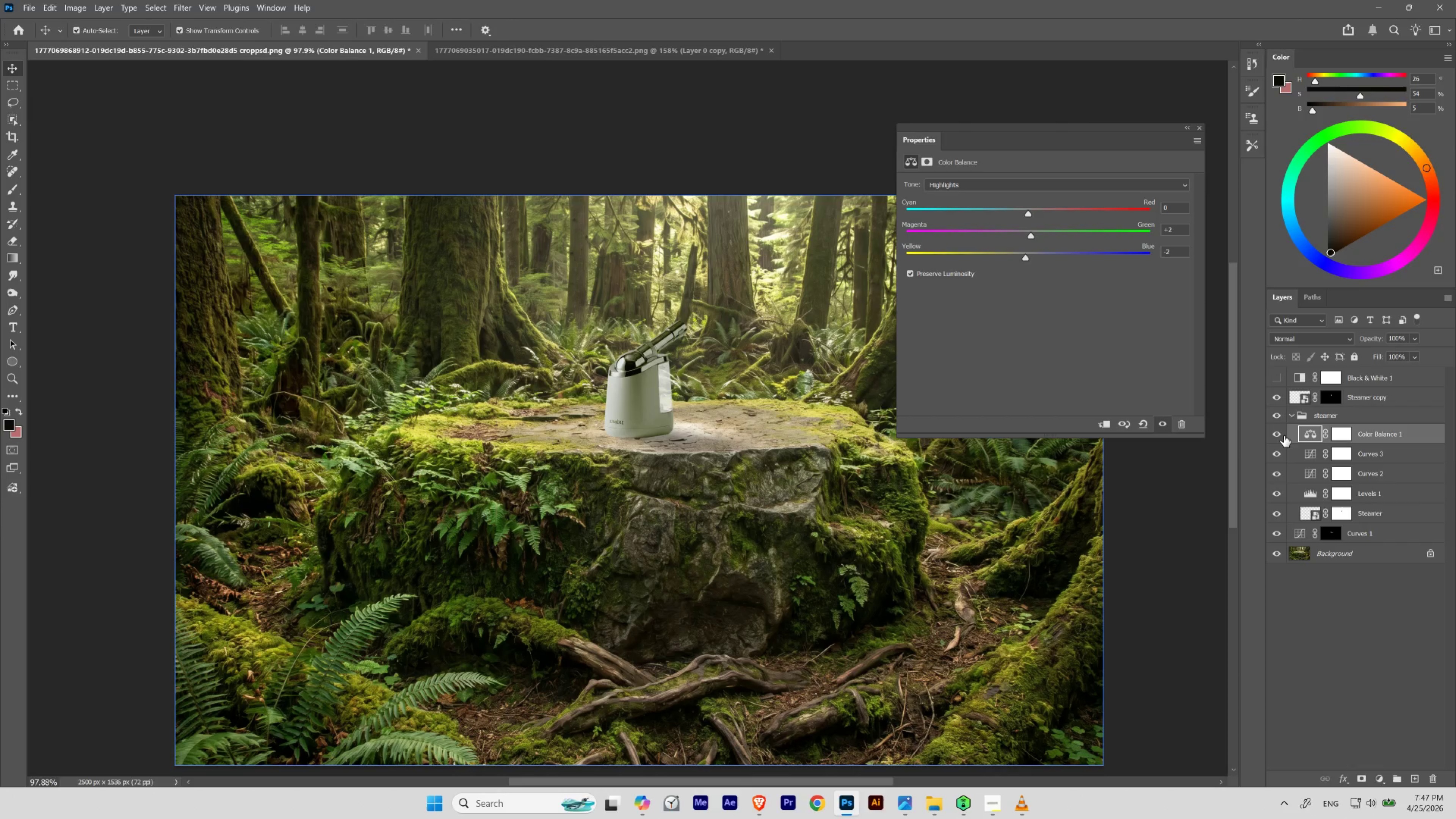 
key(V)
 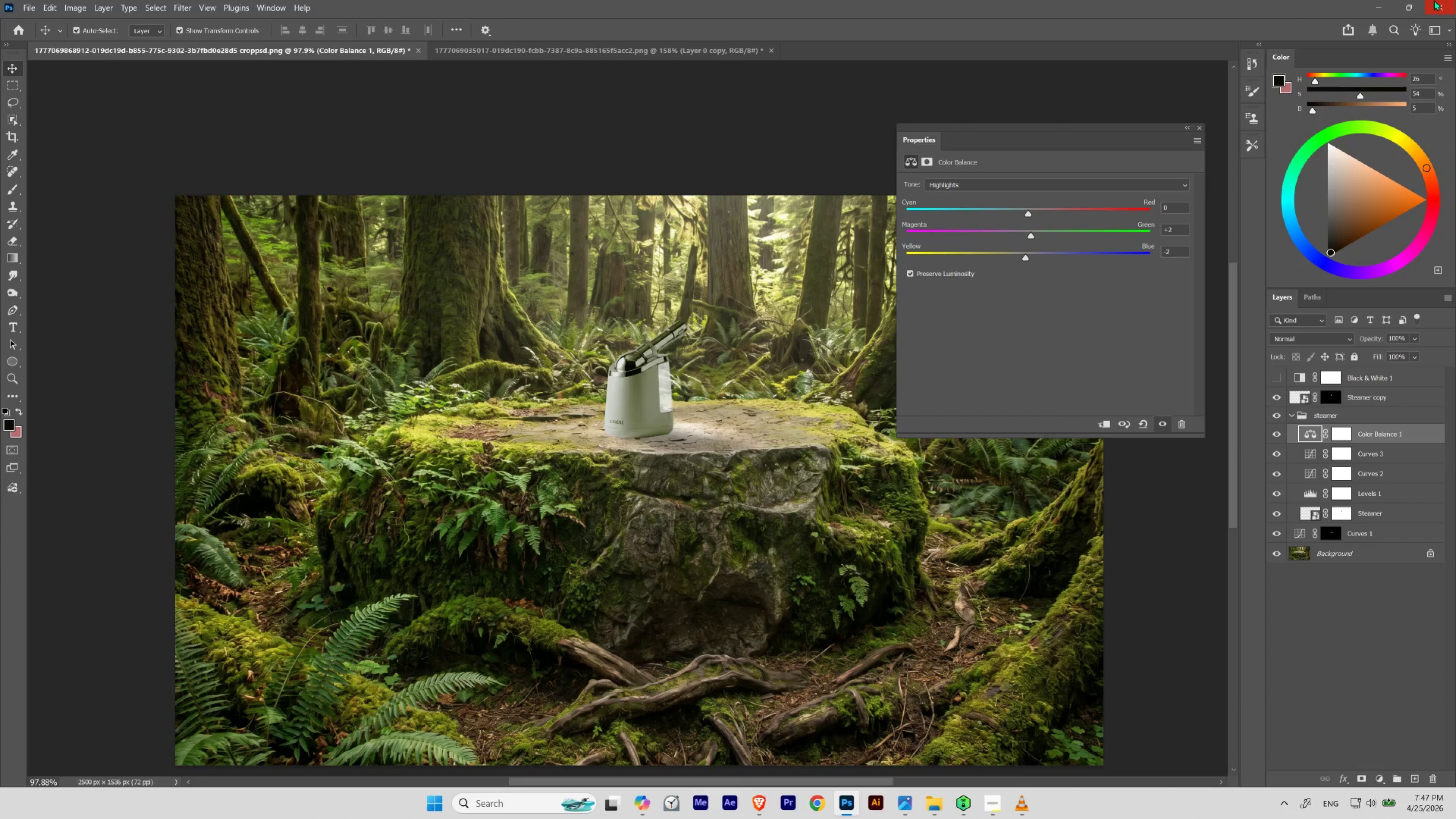 
key(Numpad5)
 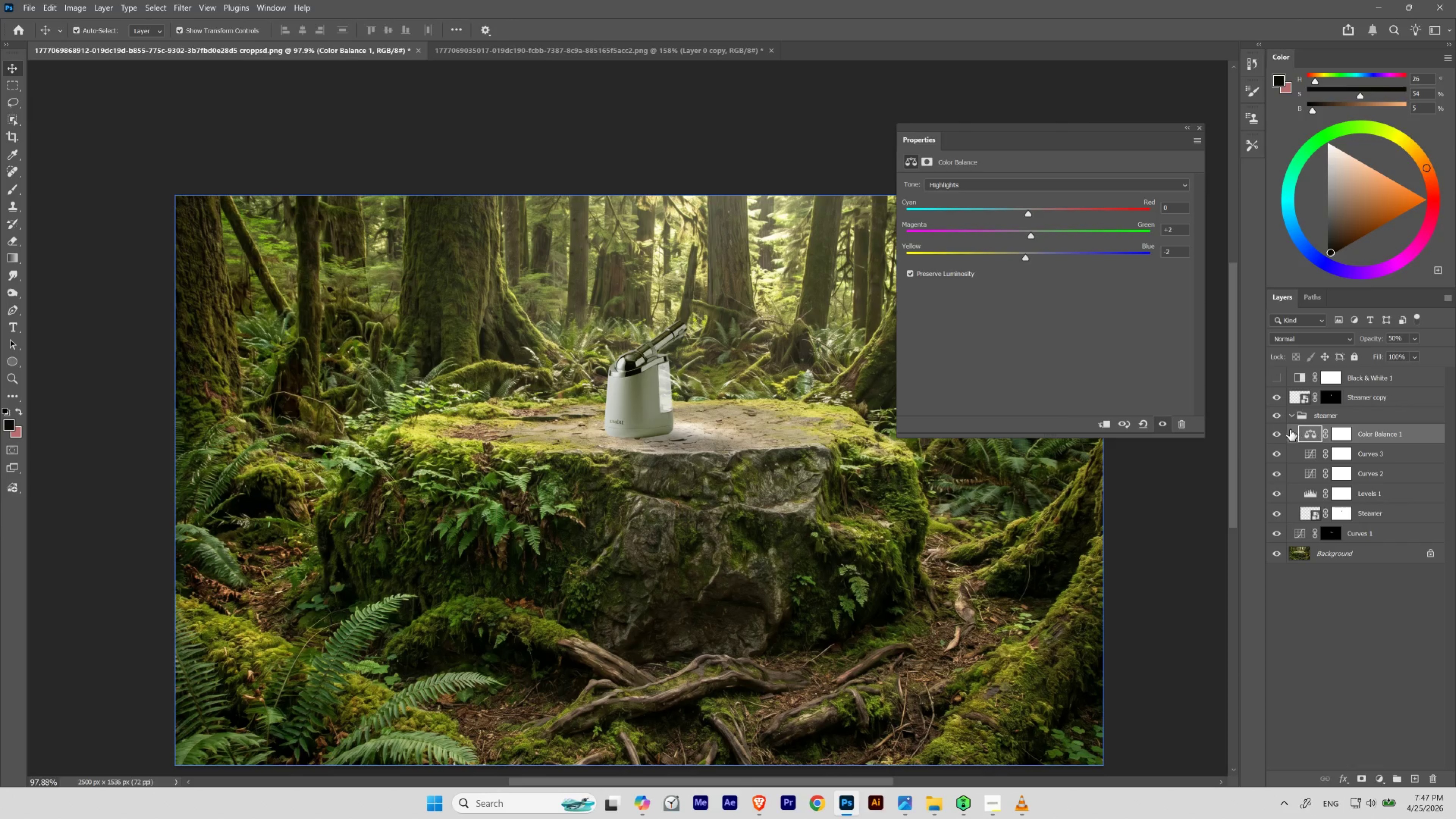 
left_click([1277, 431])
 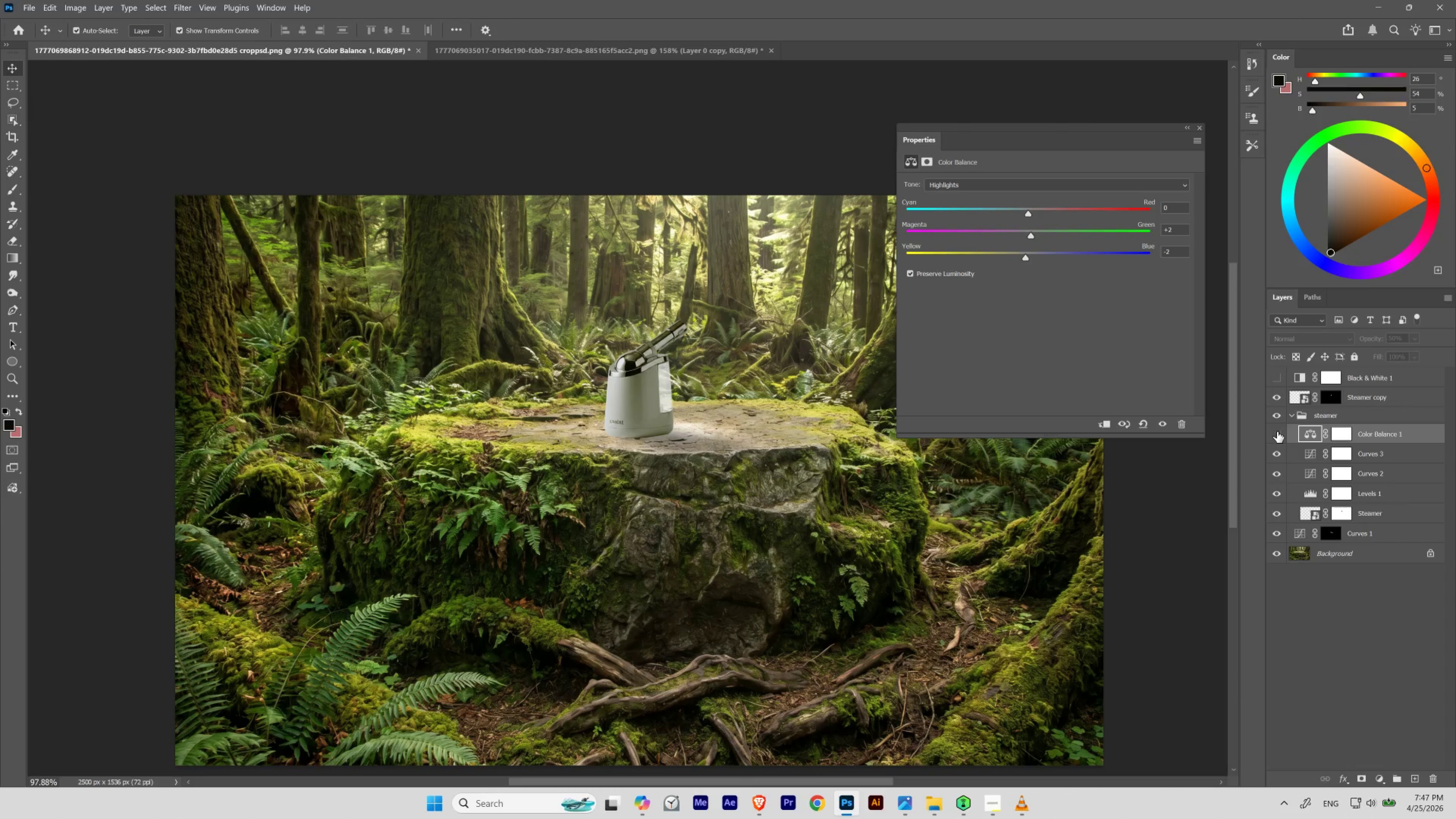 
left_click([1277, 431])
 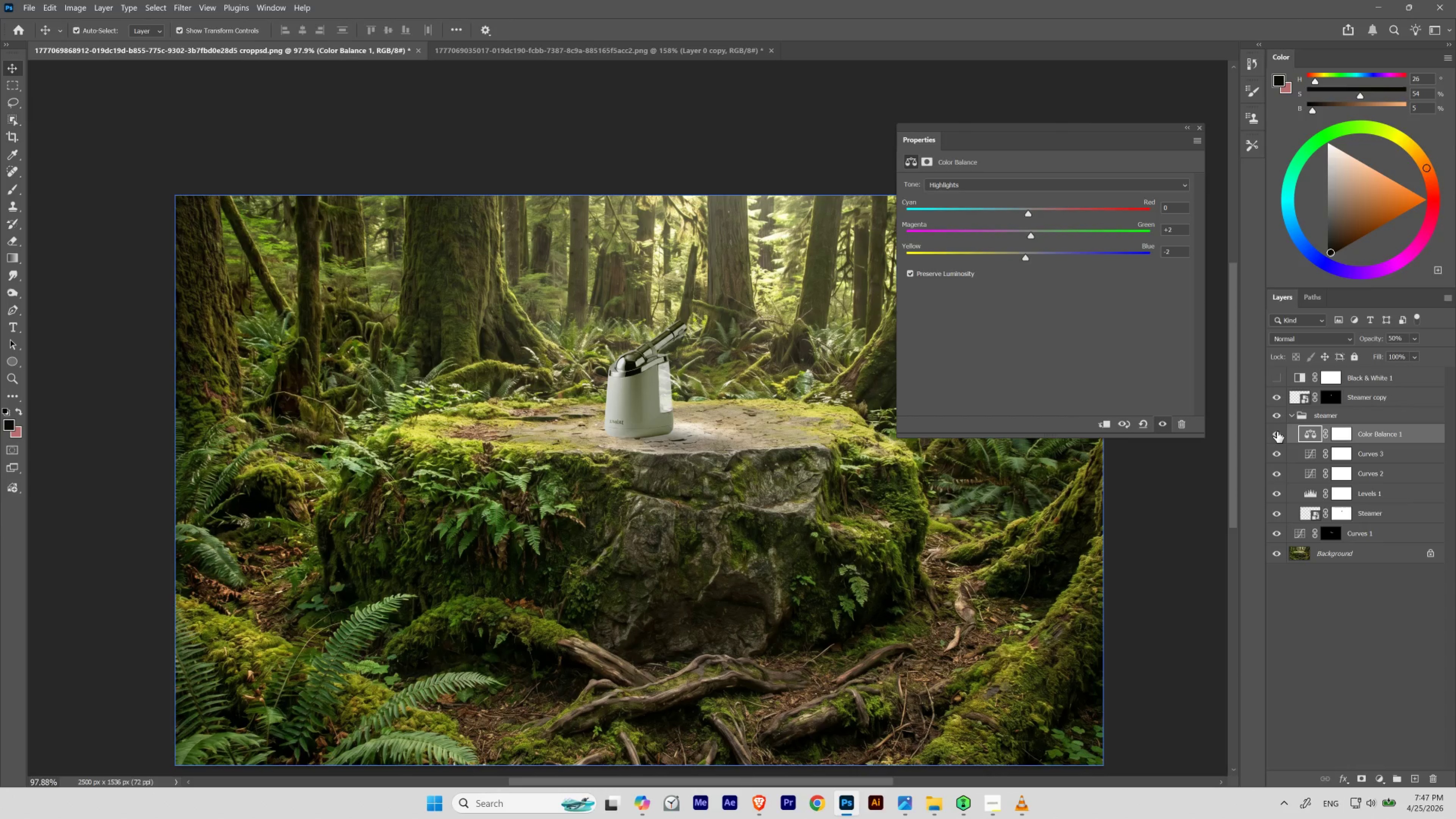 
left_click([1277, 431])
 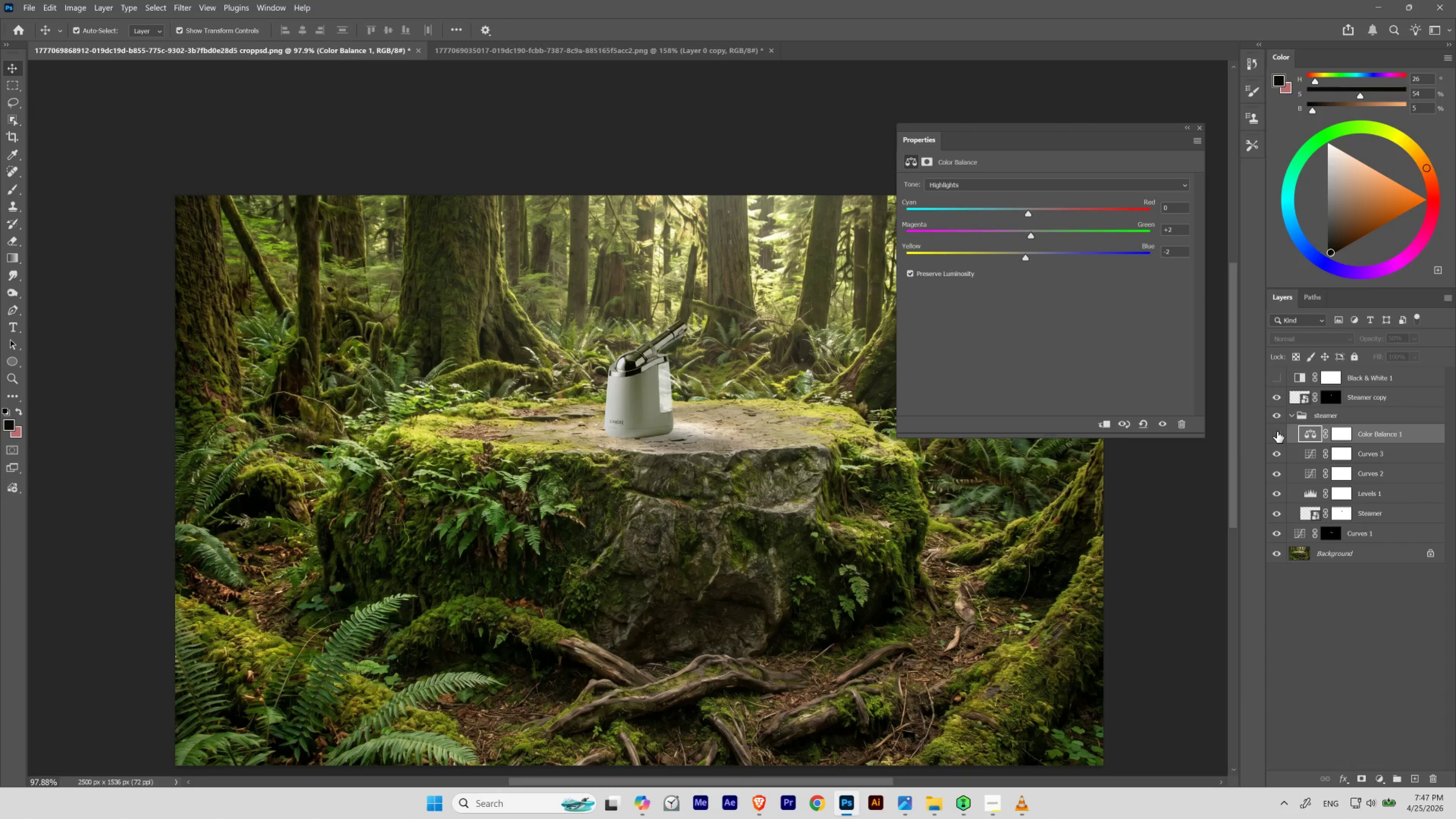 
left_click([1277, 431])
 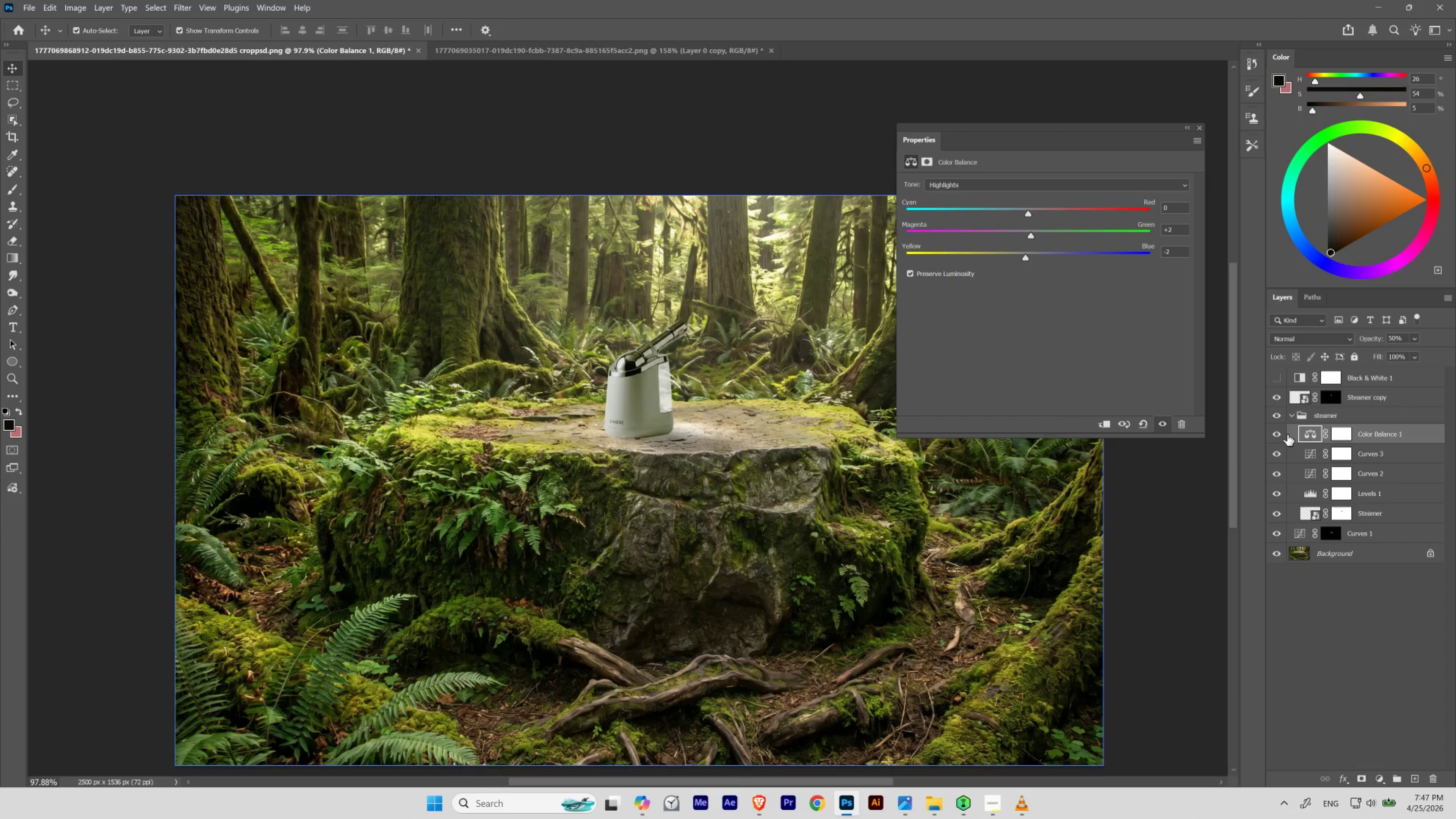 
key(V)
 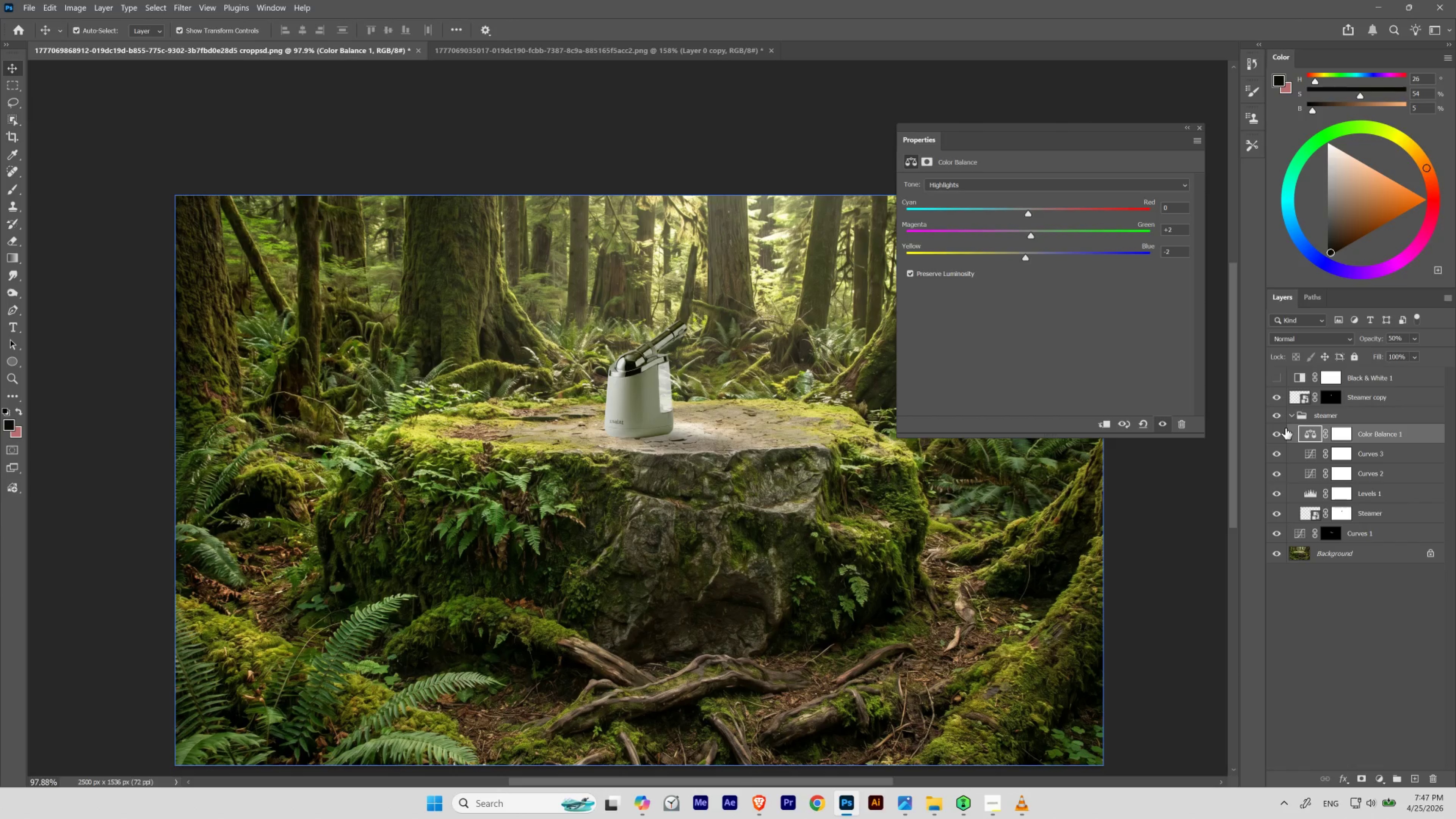 
key(Numpad3)
 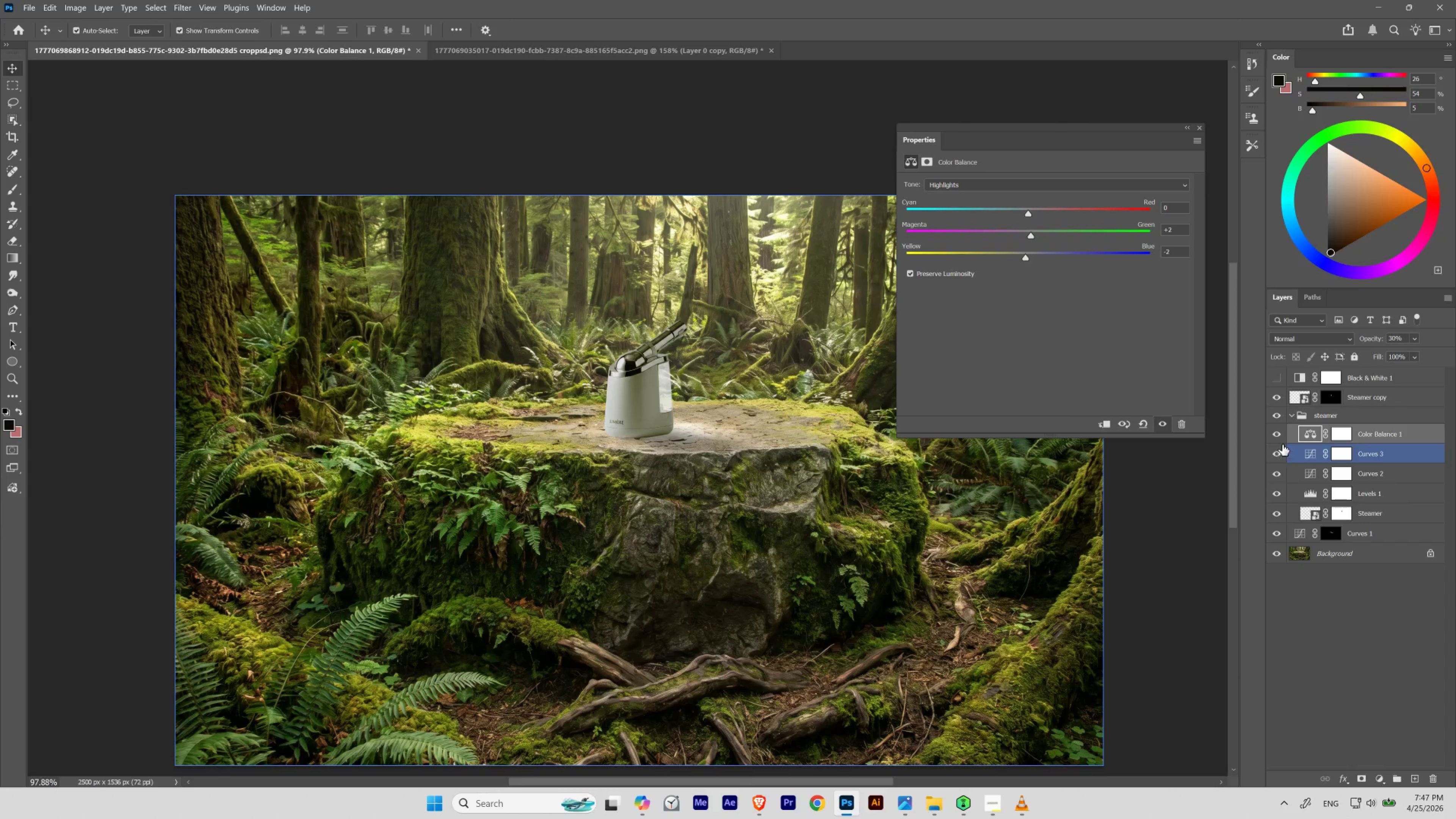 
left_click([1276, 434])
 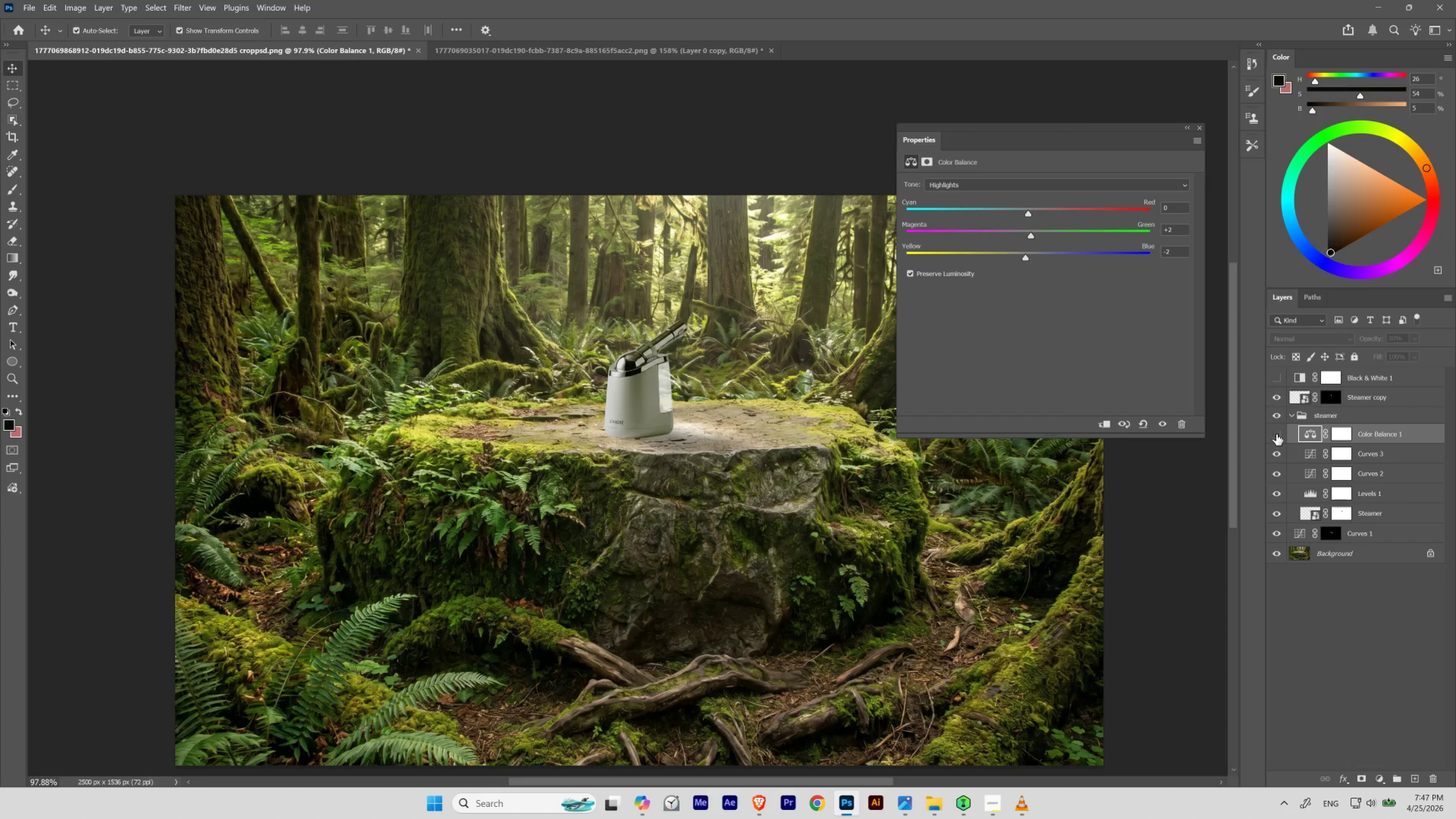 
left_click([1276, 434])
 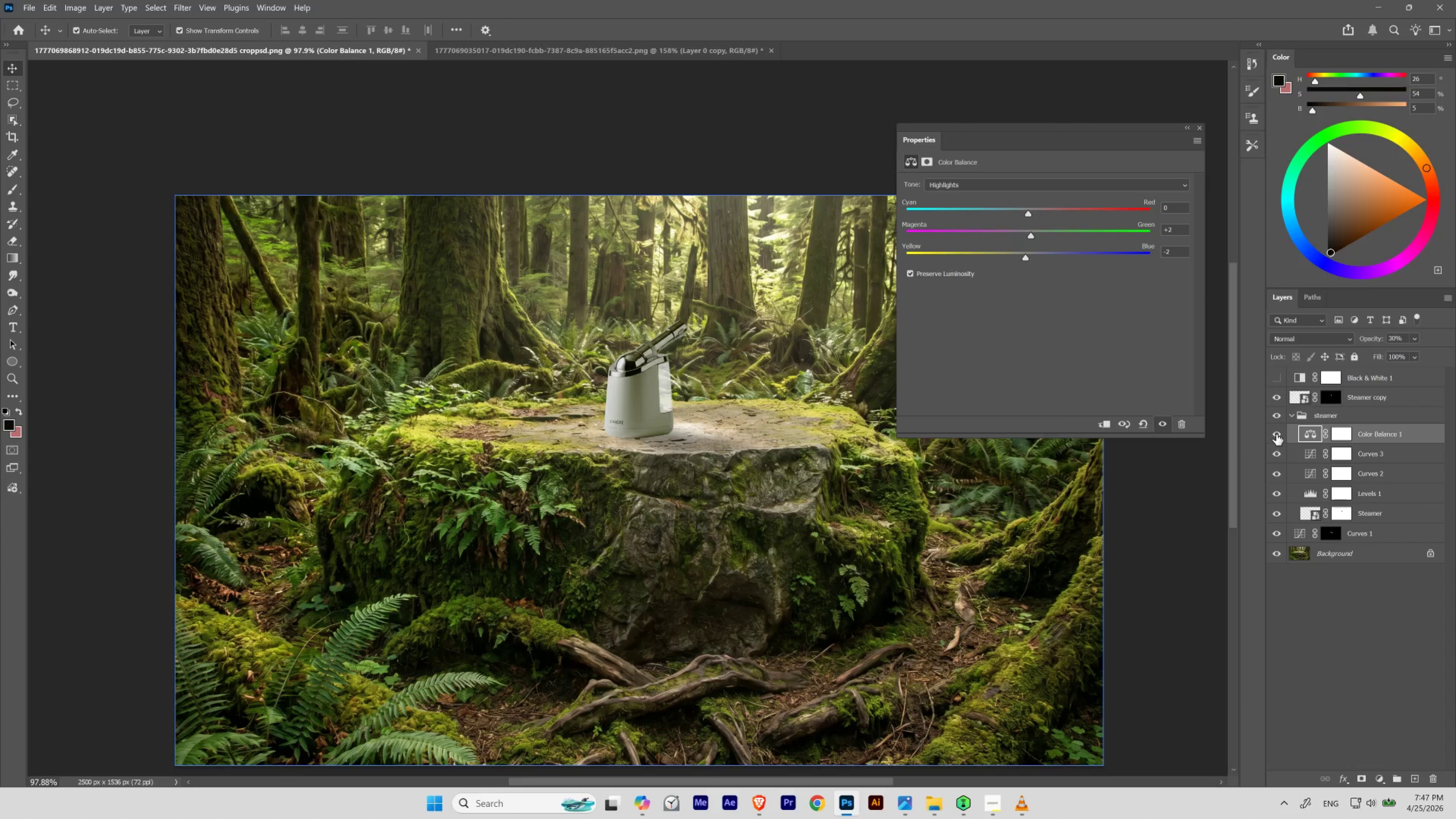 
left_click([1276, 434])
 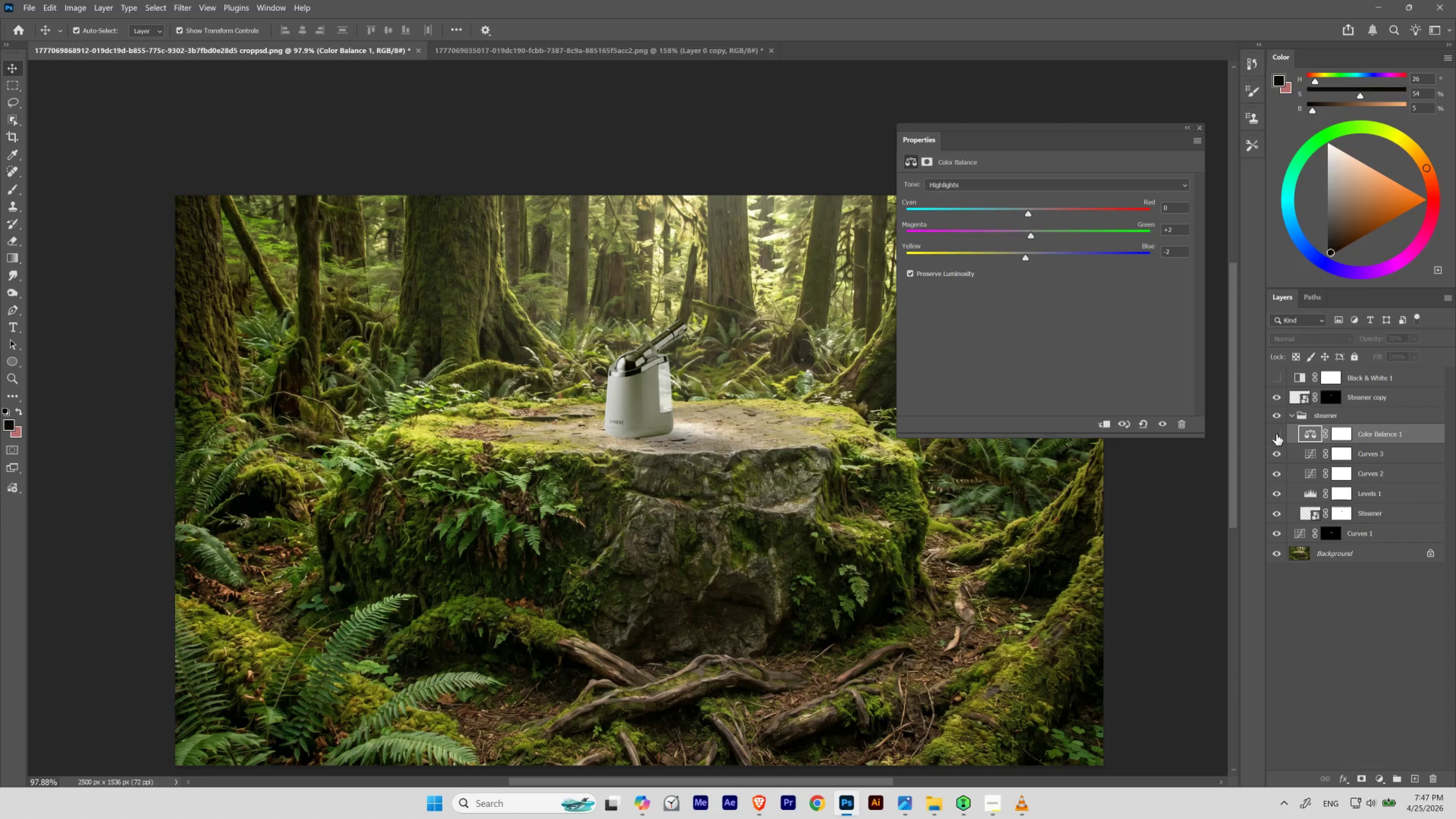 
left_click([1276, 434])
 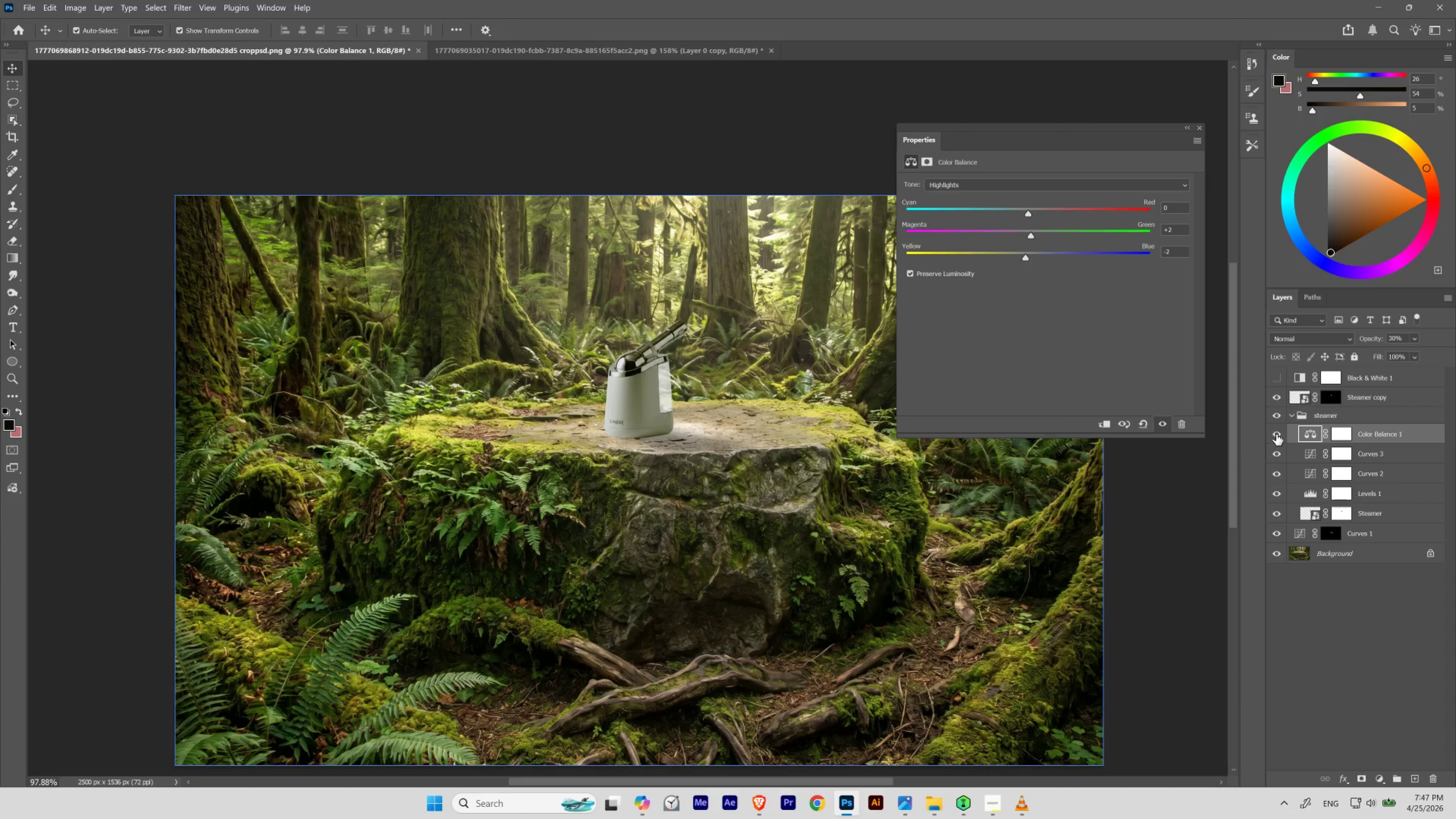 
left_click([1276, 434])
 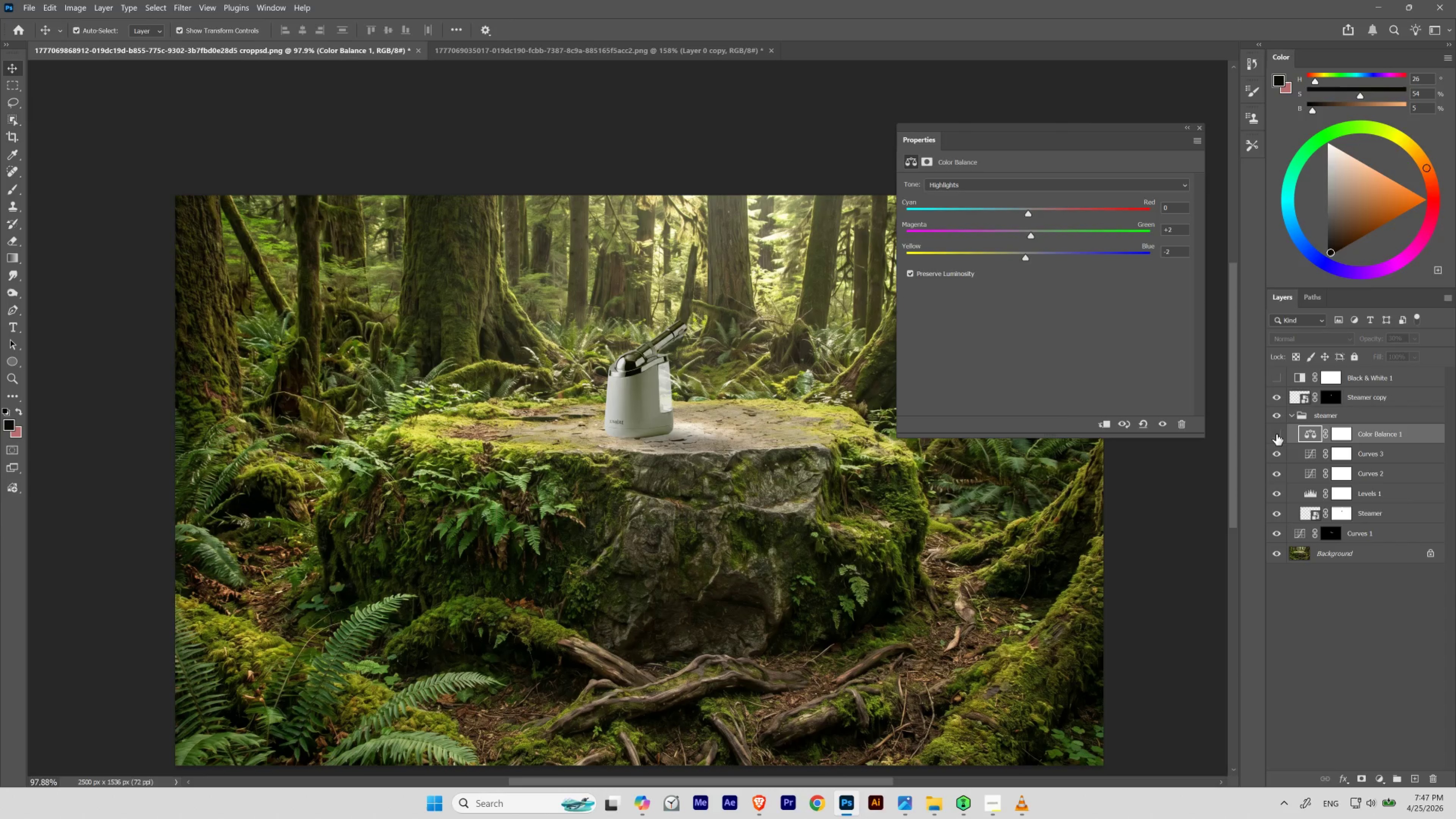 
left_click([1276, 434])
 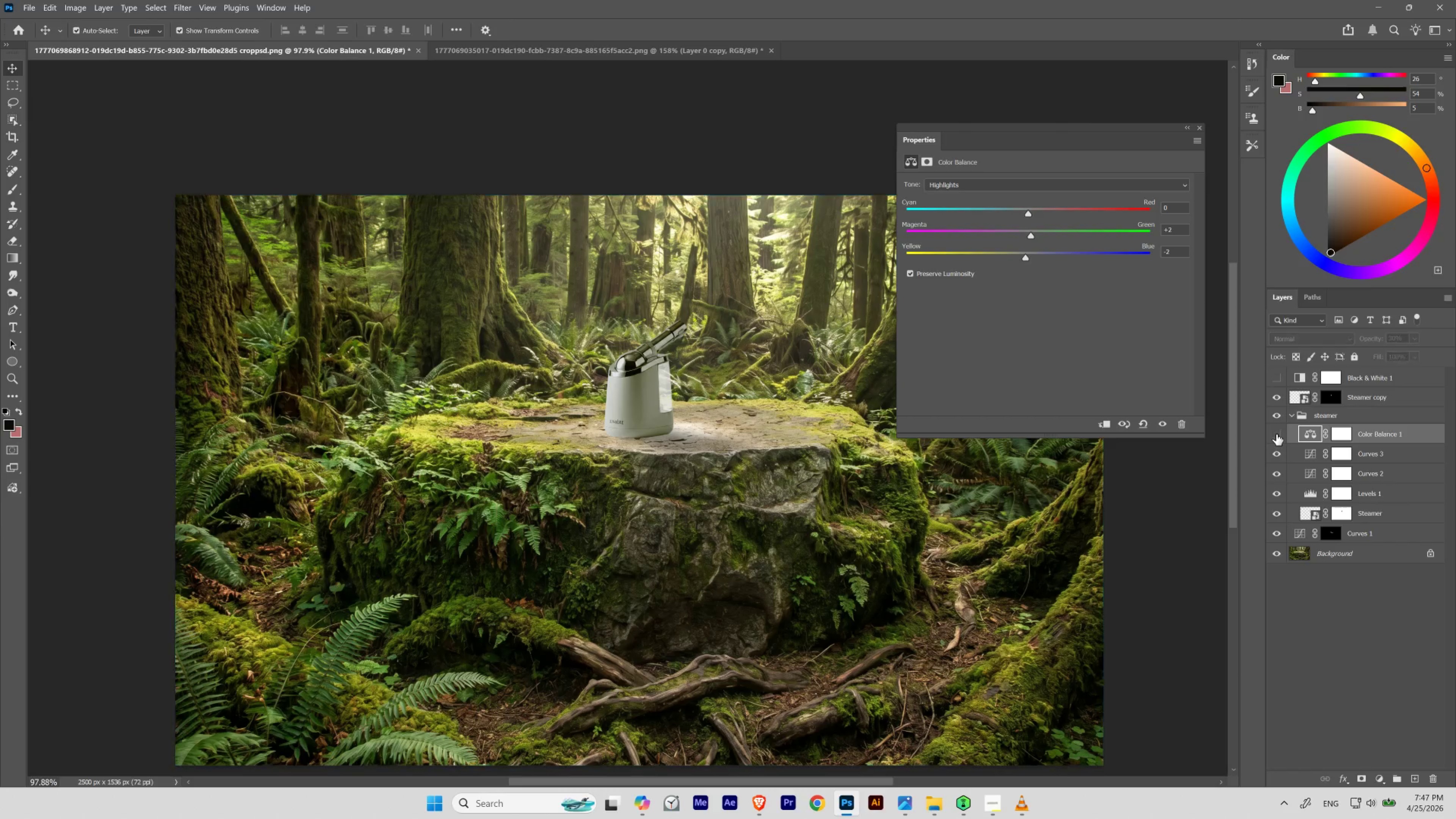 
double_click([1276, 434])
 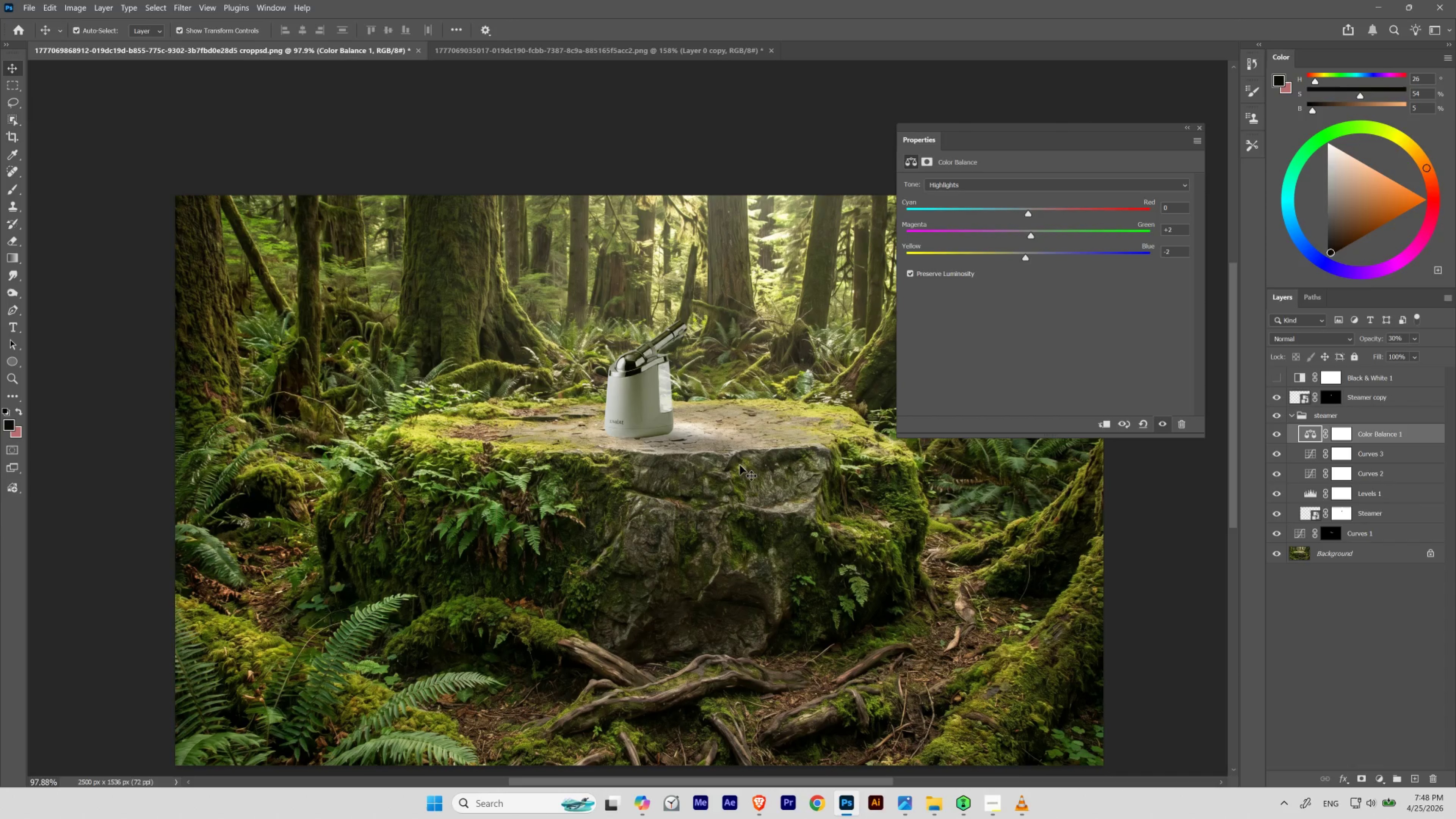 
hold_key(key=ControlLeft, duration=0.82)
 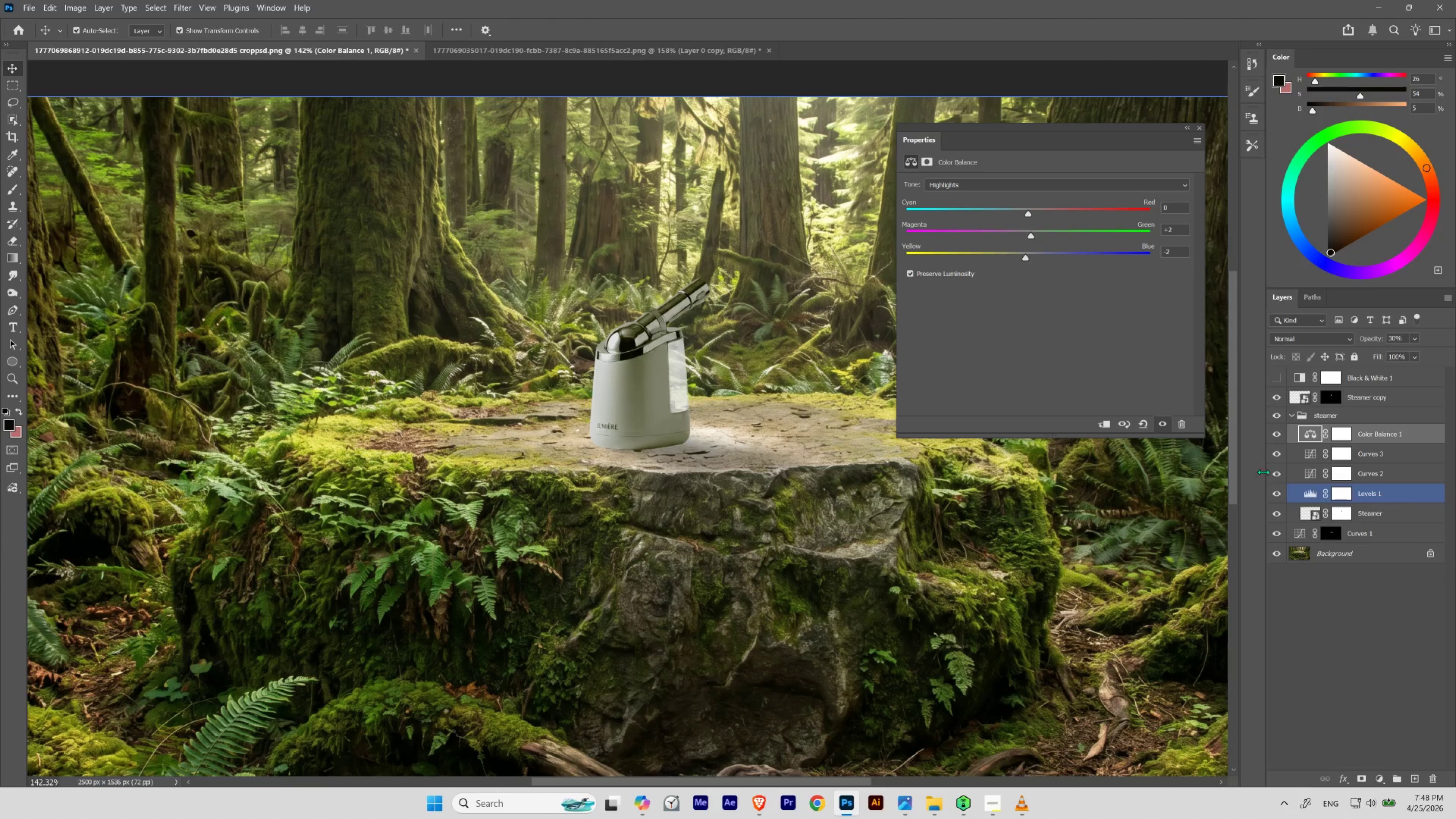 
hold_key(key=Space, duration=1.02)
 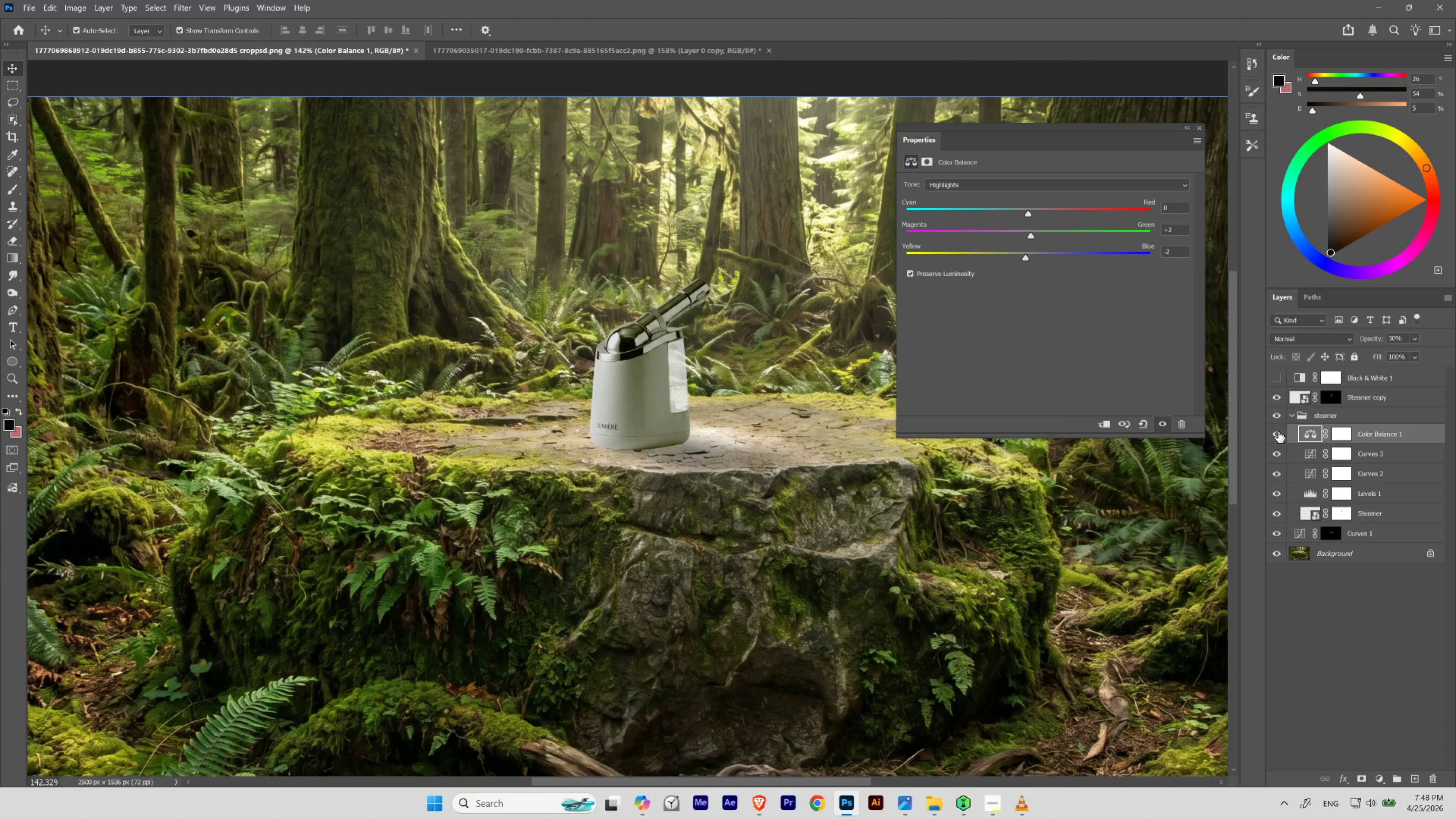 
left_click_drag(start_coordinate=[637, 412], to_coordinate=[651, 430])
 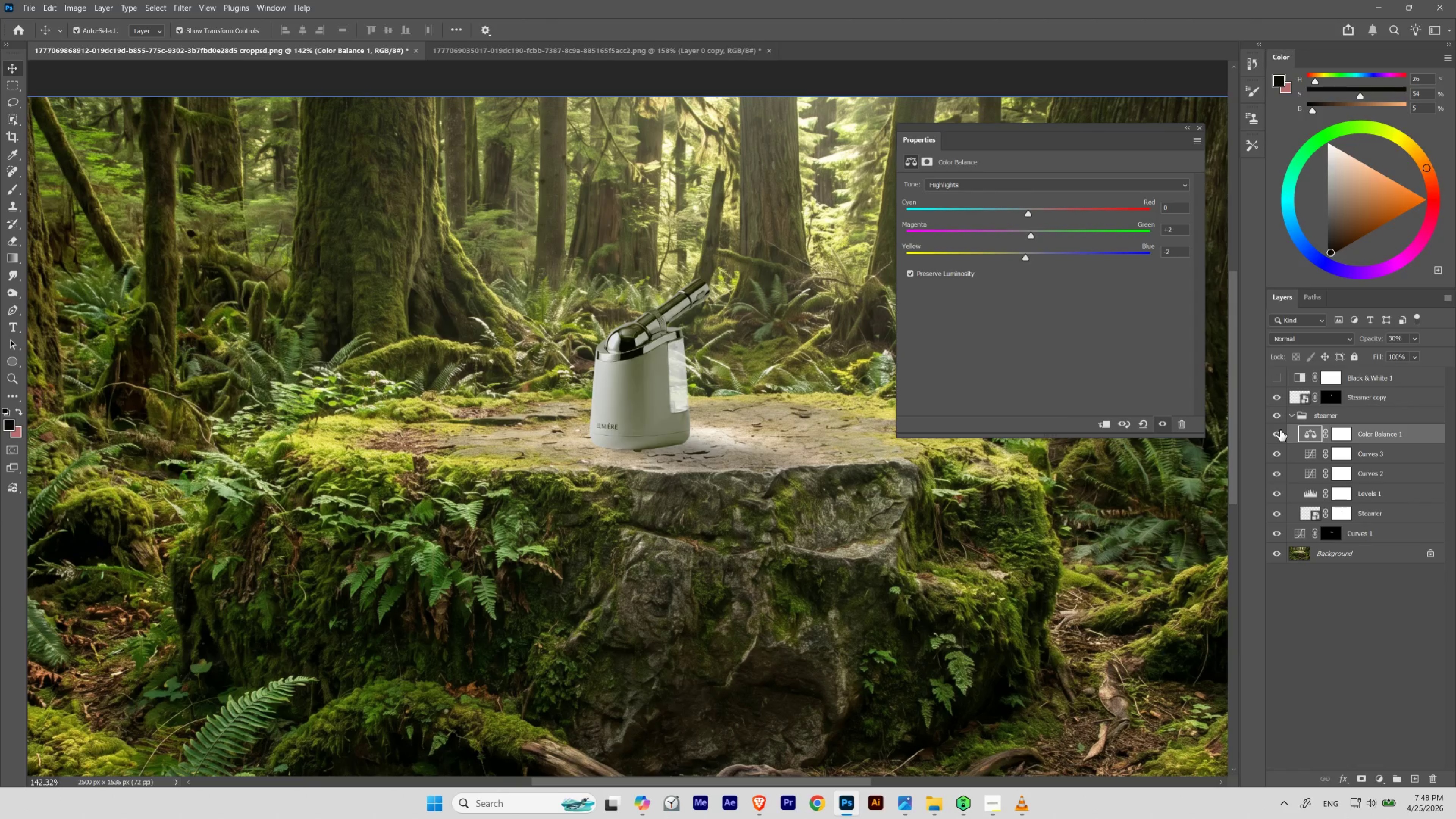 
left_click([1279, 433])
 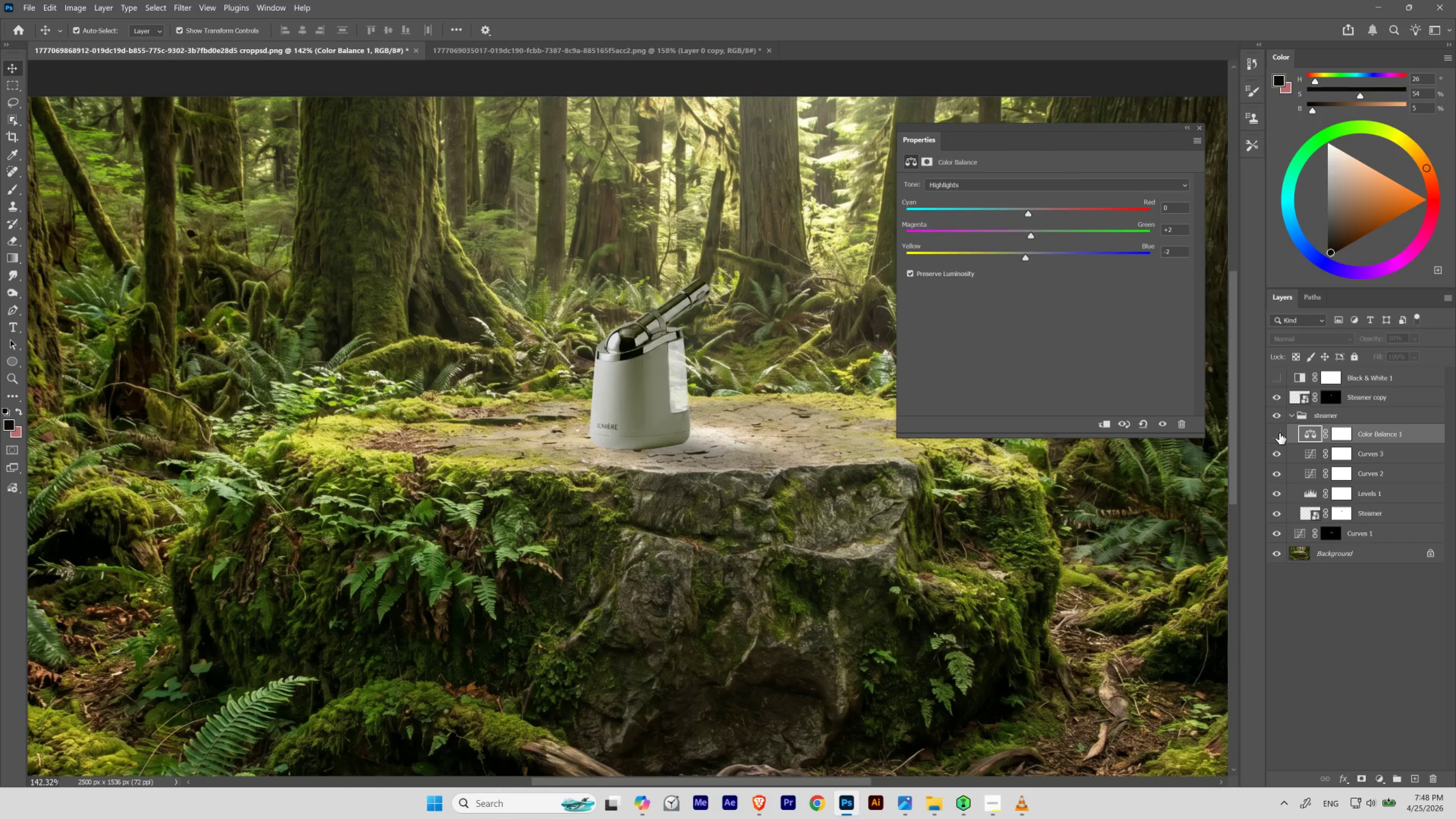 
left_click([1279, 433])
 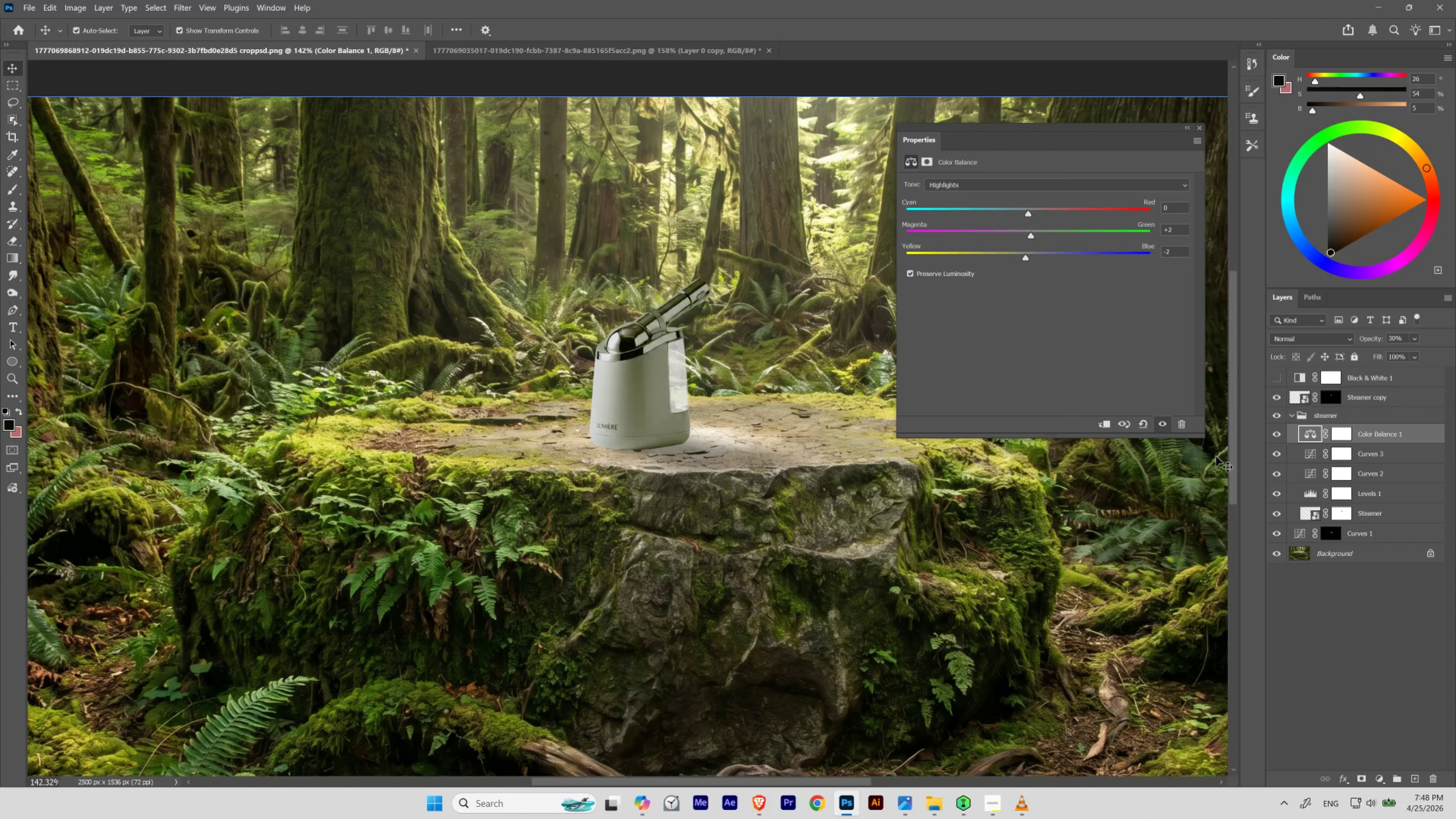 
hold_key(key=Space, duration=1.51)
 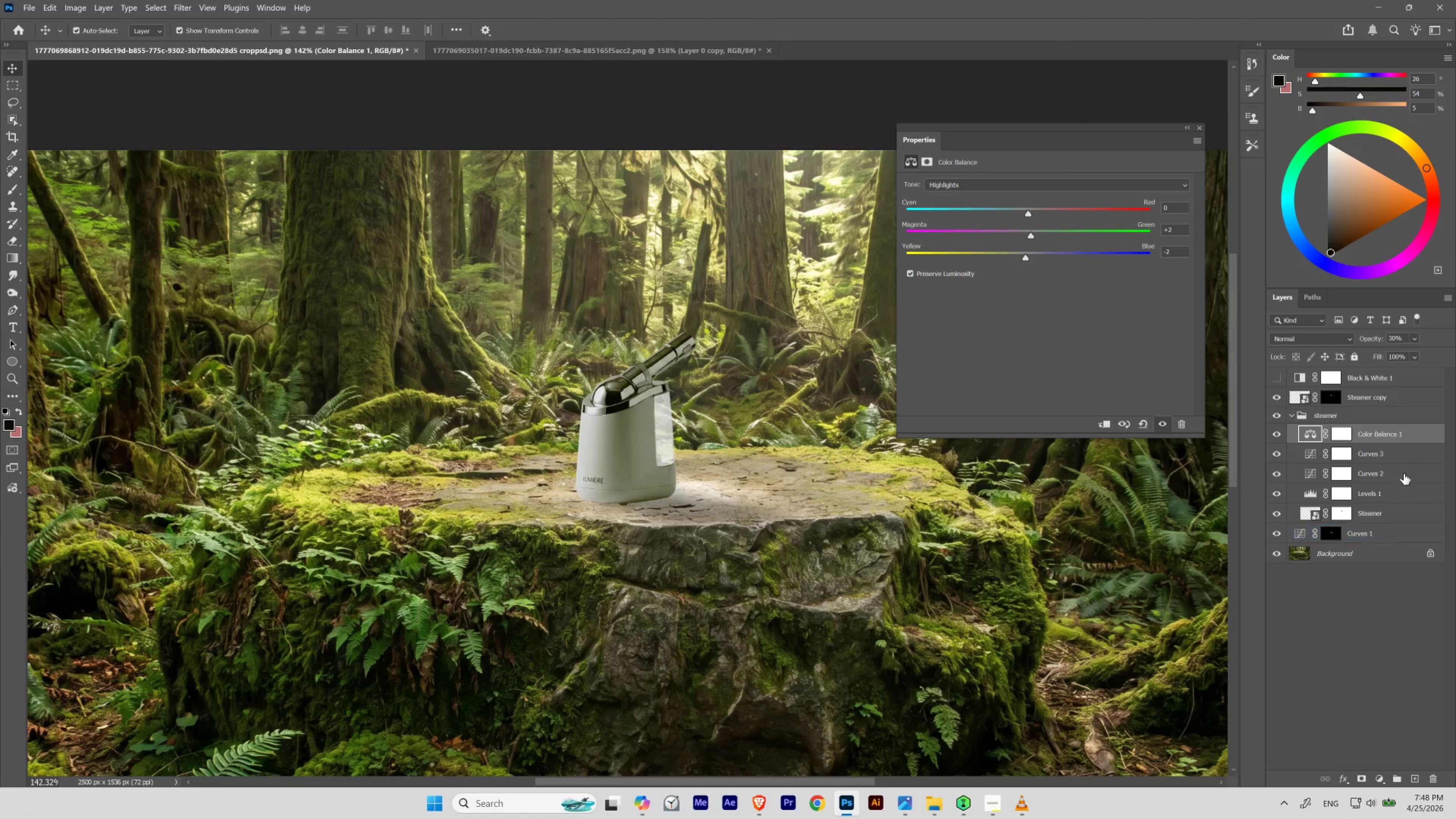 
left_click_drag(start_coordinate=[542, 380], to_coordinate=[528, 434])
 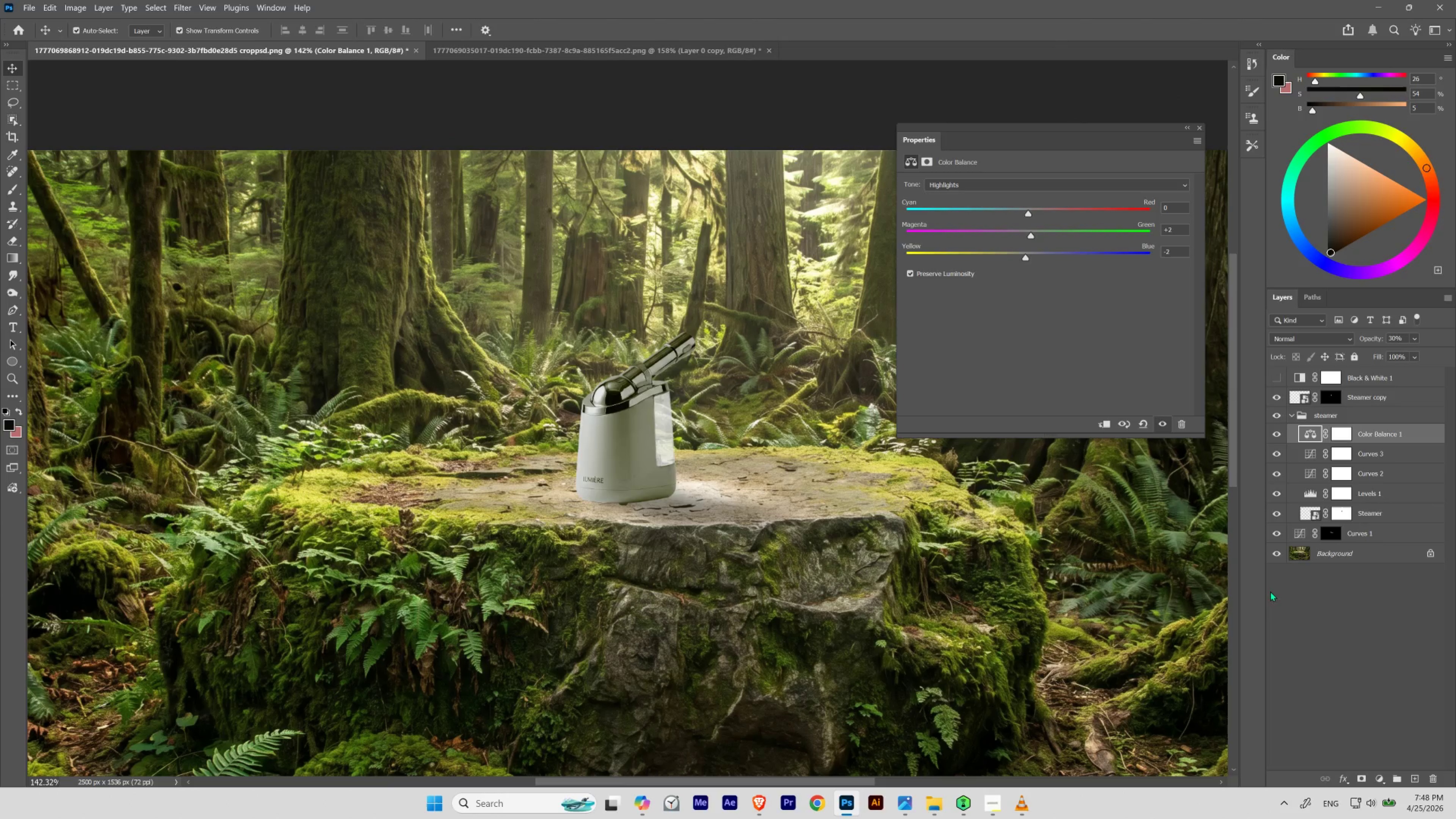 
key(Space)
 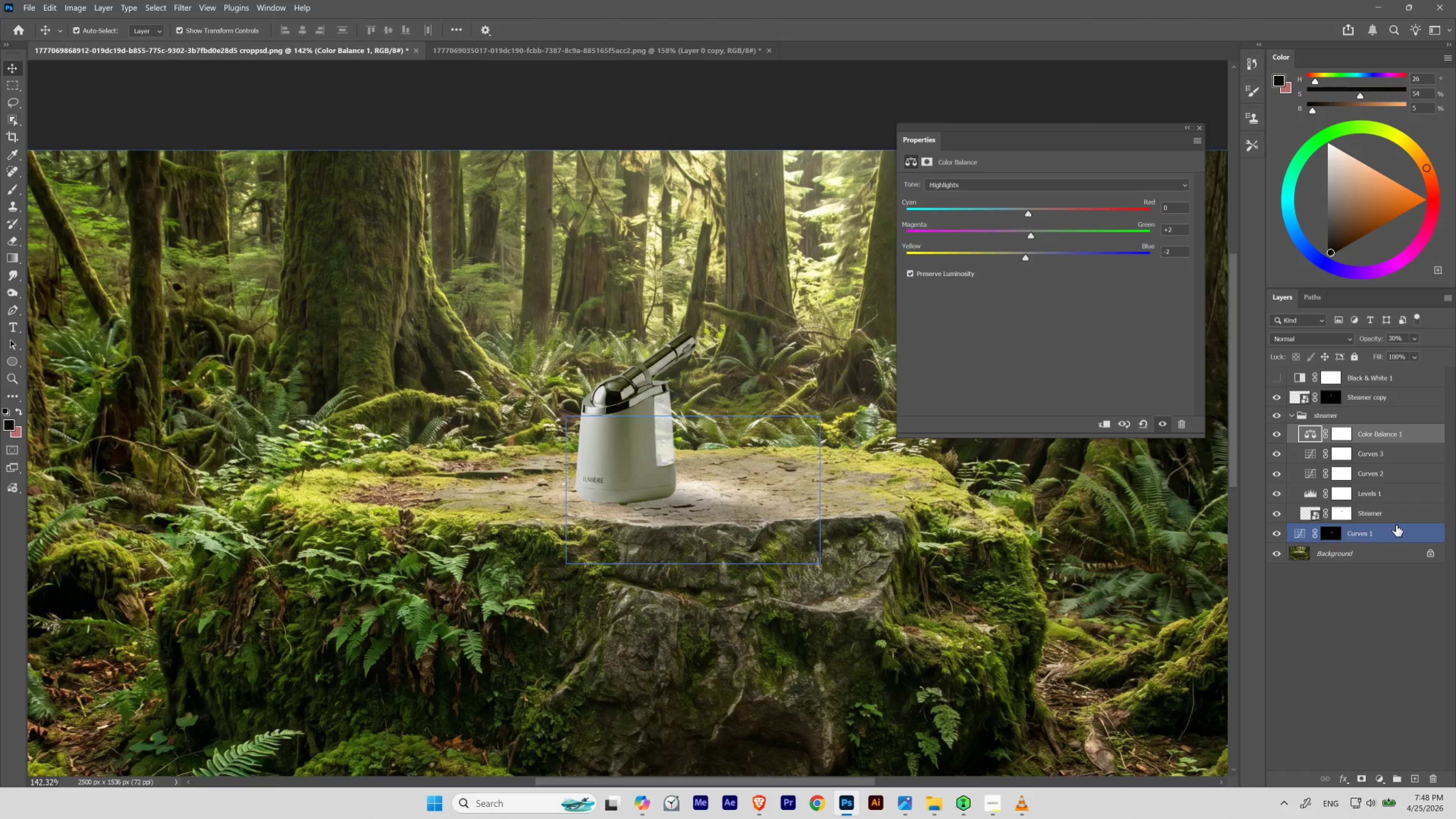 
key(Space)
 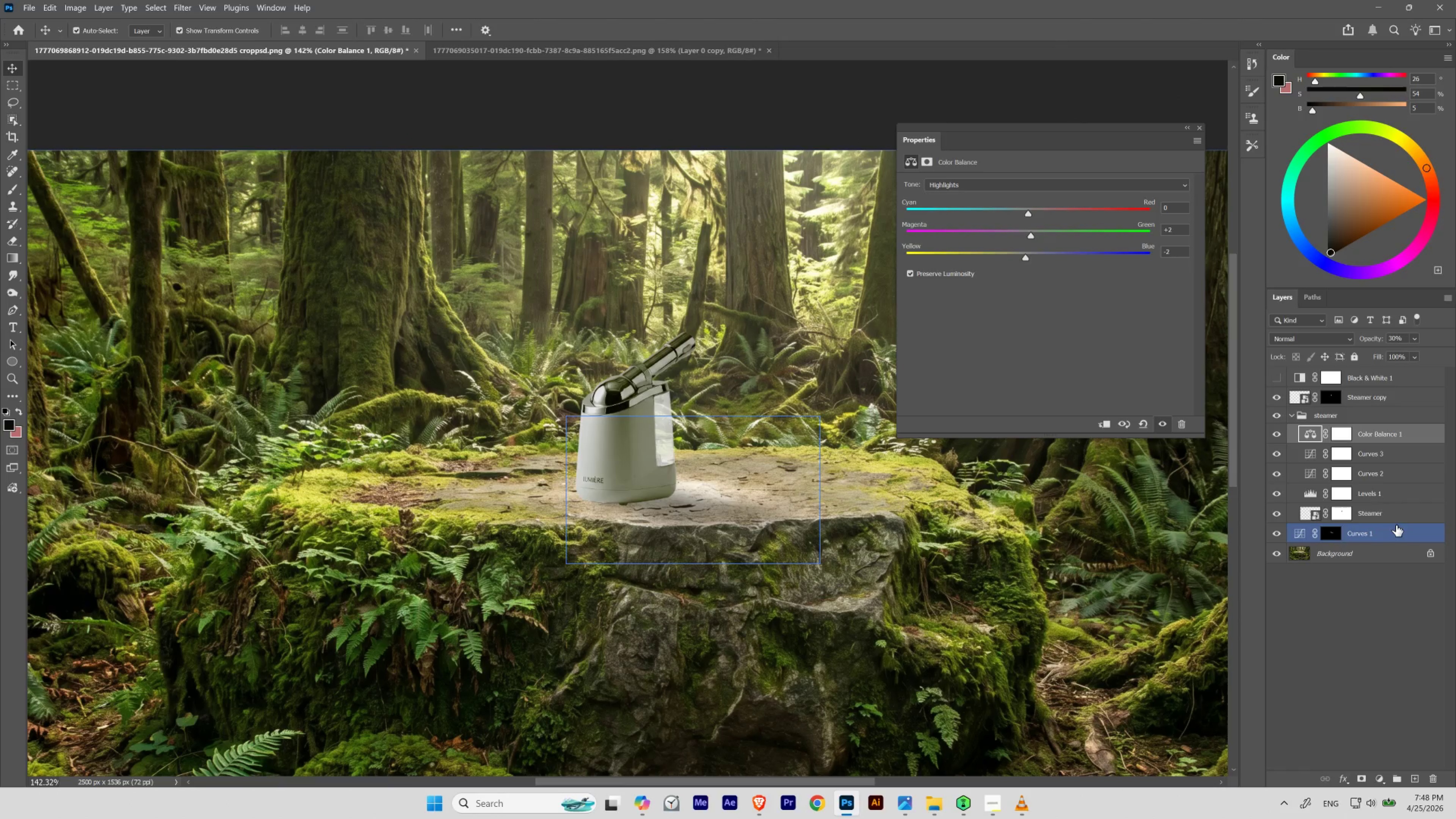 
key(Space)
 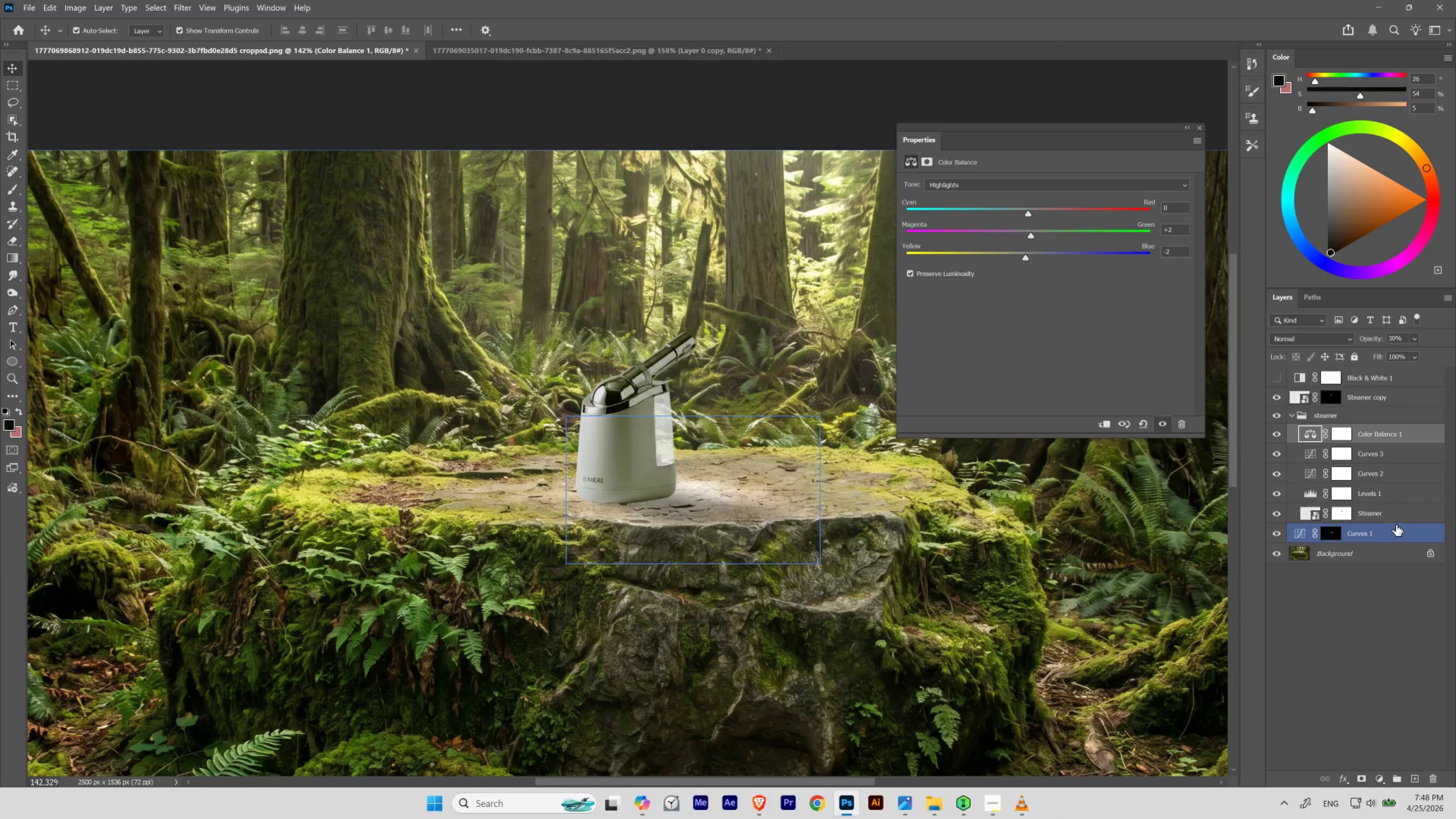 
key(Space)
 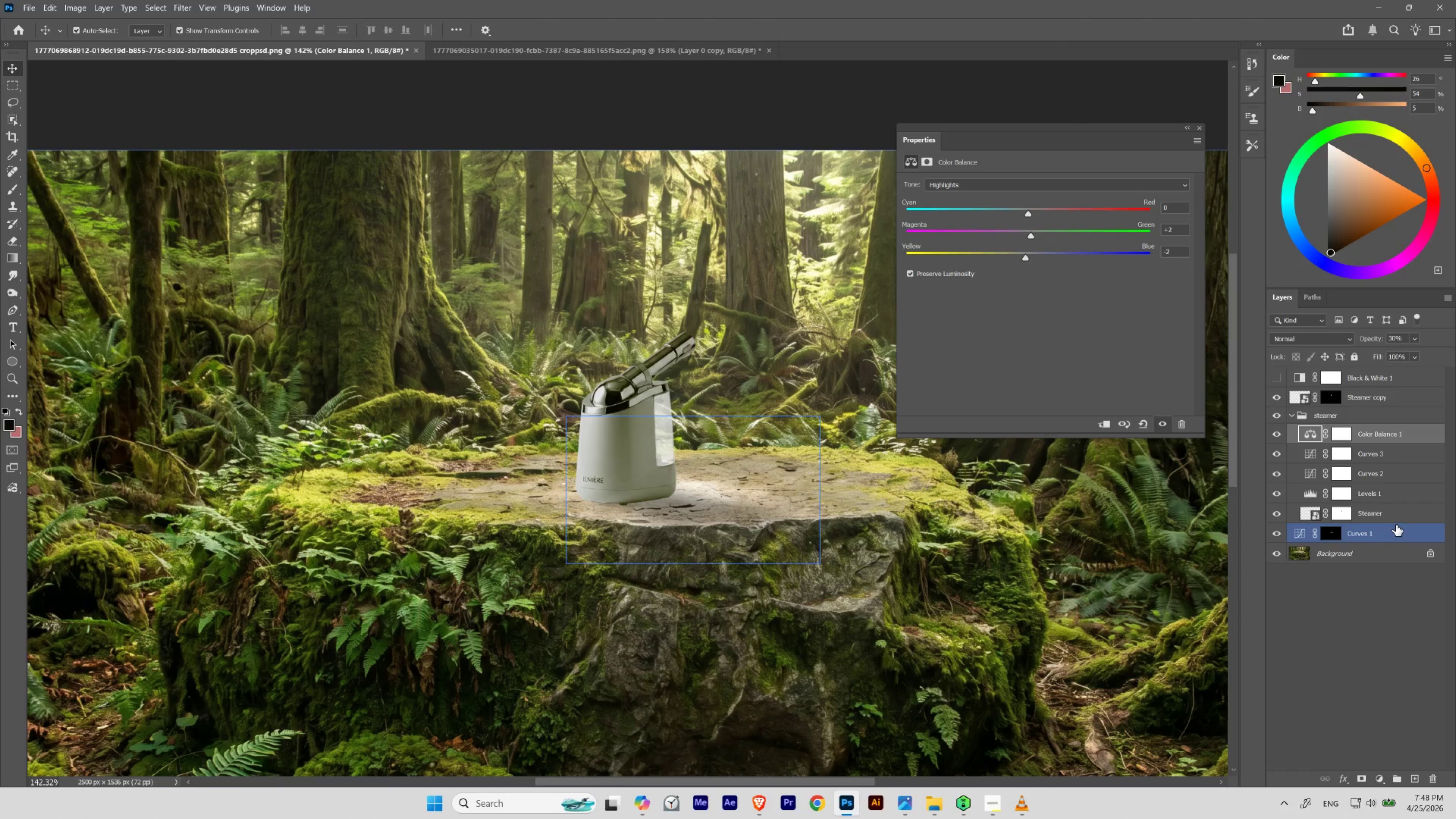 
key(Space)
 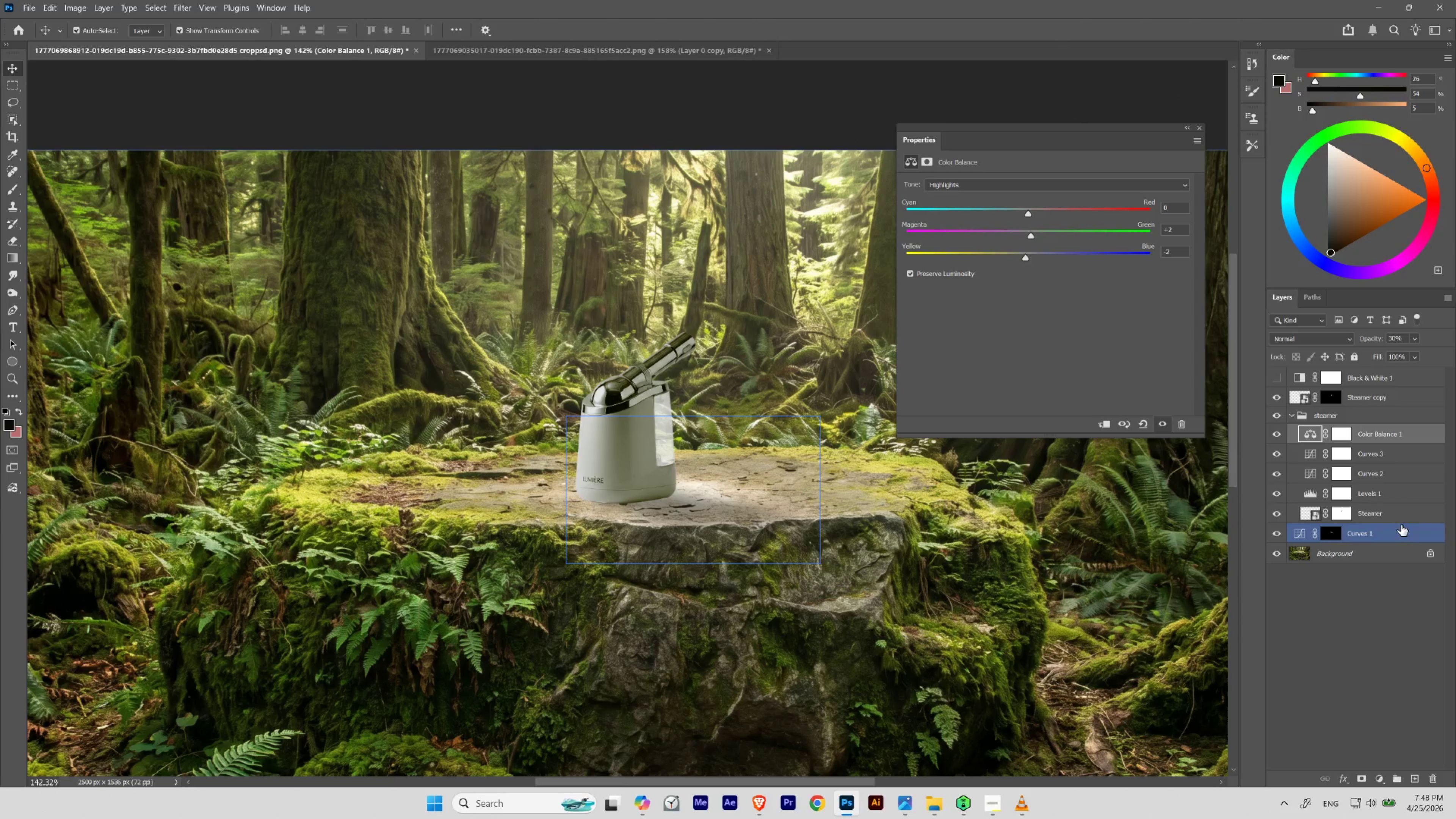 
key(Space)
 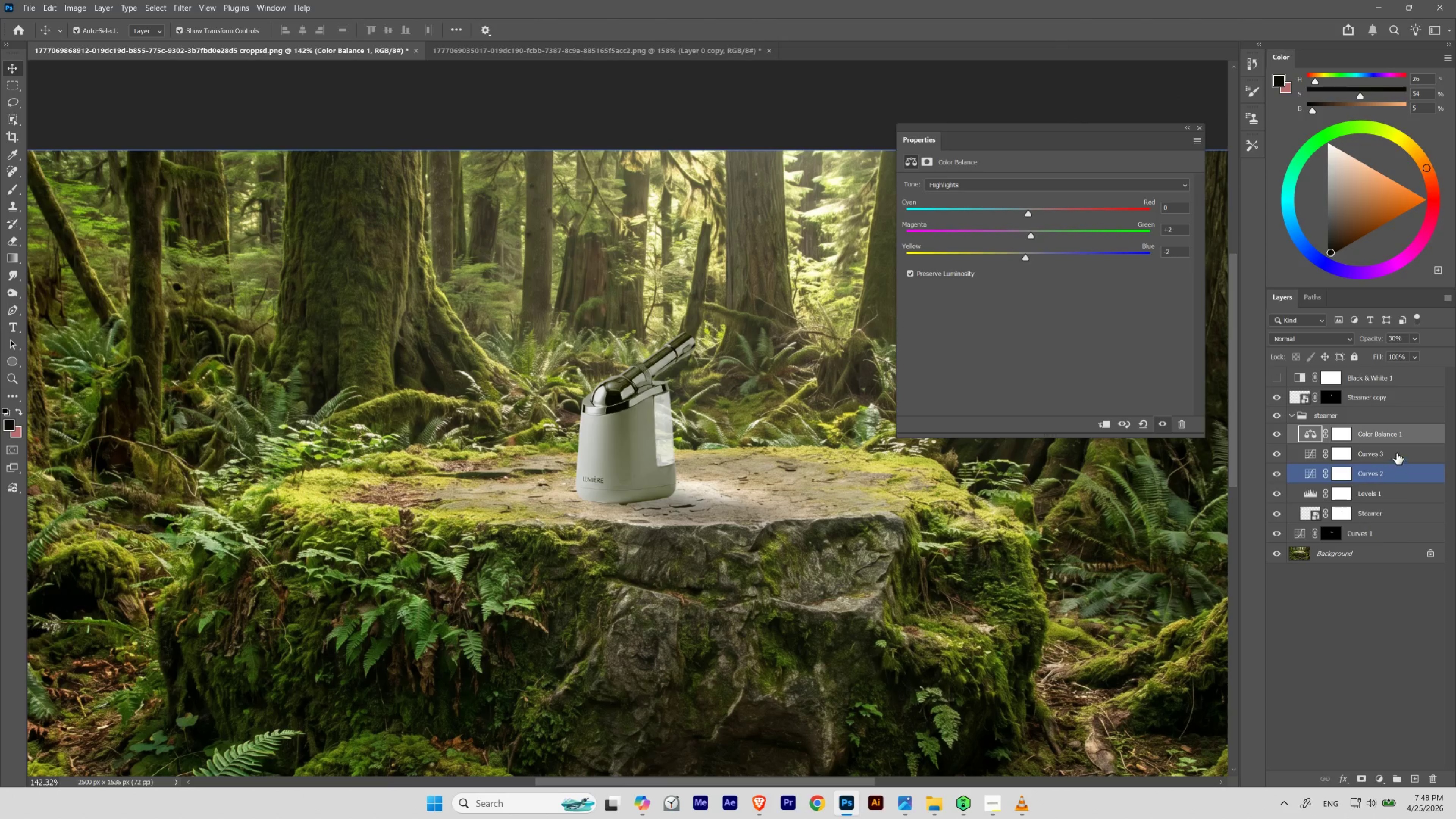 
left_click([1396, 453])
 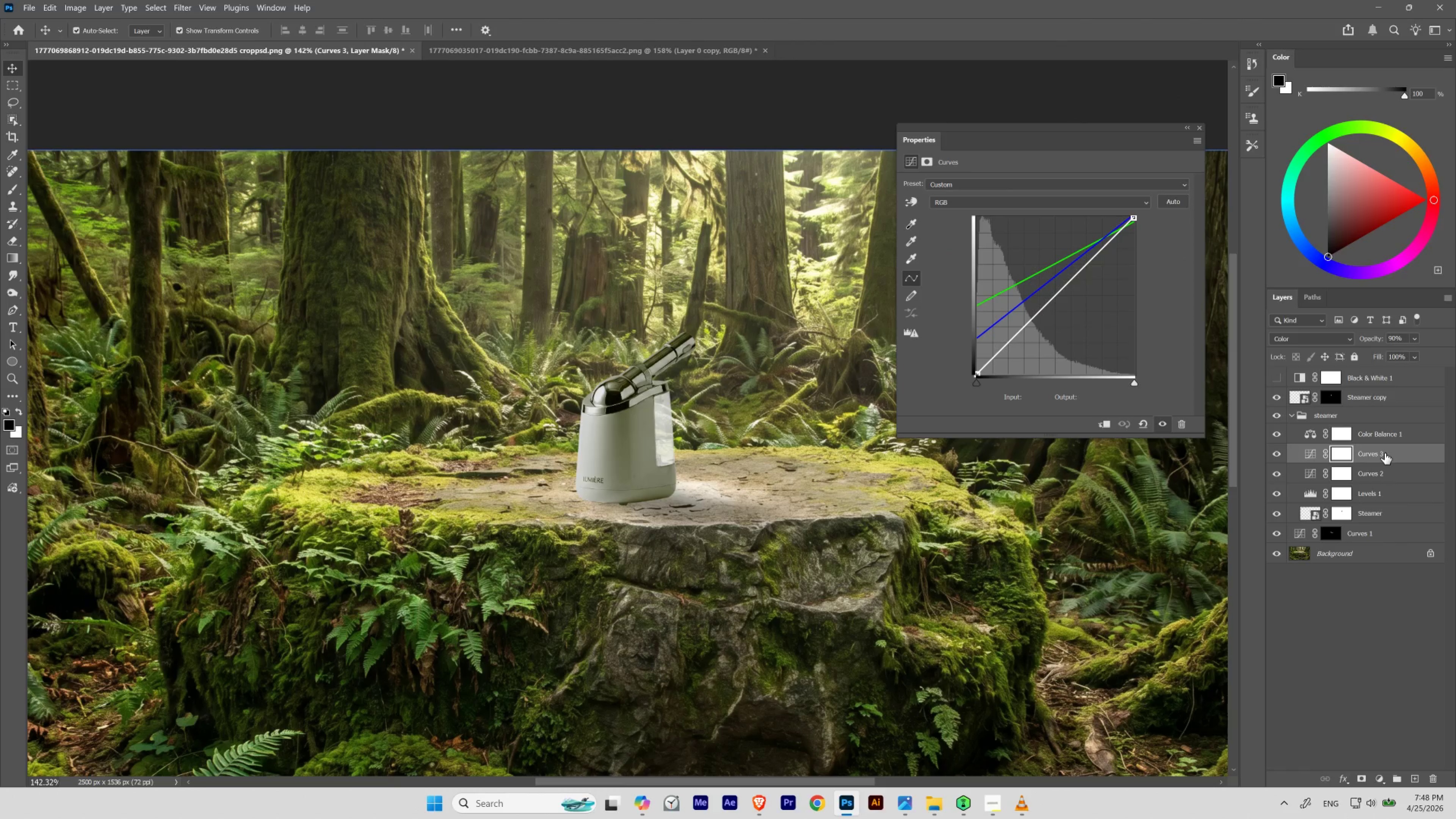 
hold_key(key=AltLeft, duration=2.06)
left_click_drag(start_coordinate=[1384, 453], to_coordinate=[1371, 390])
 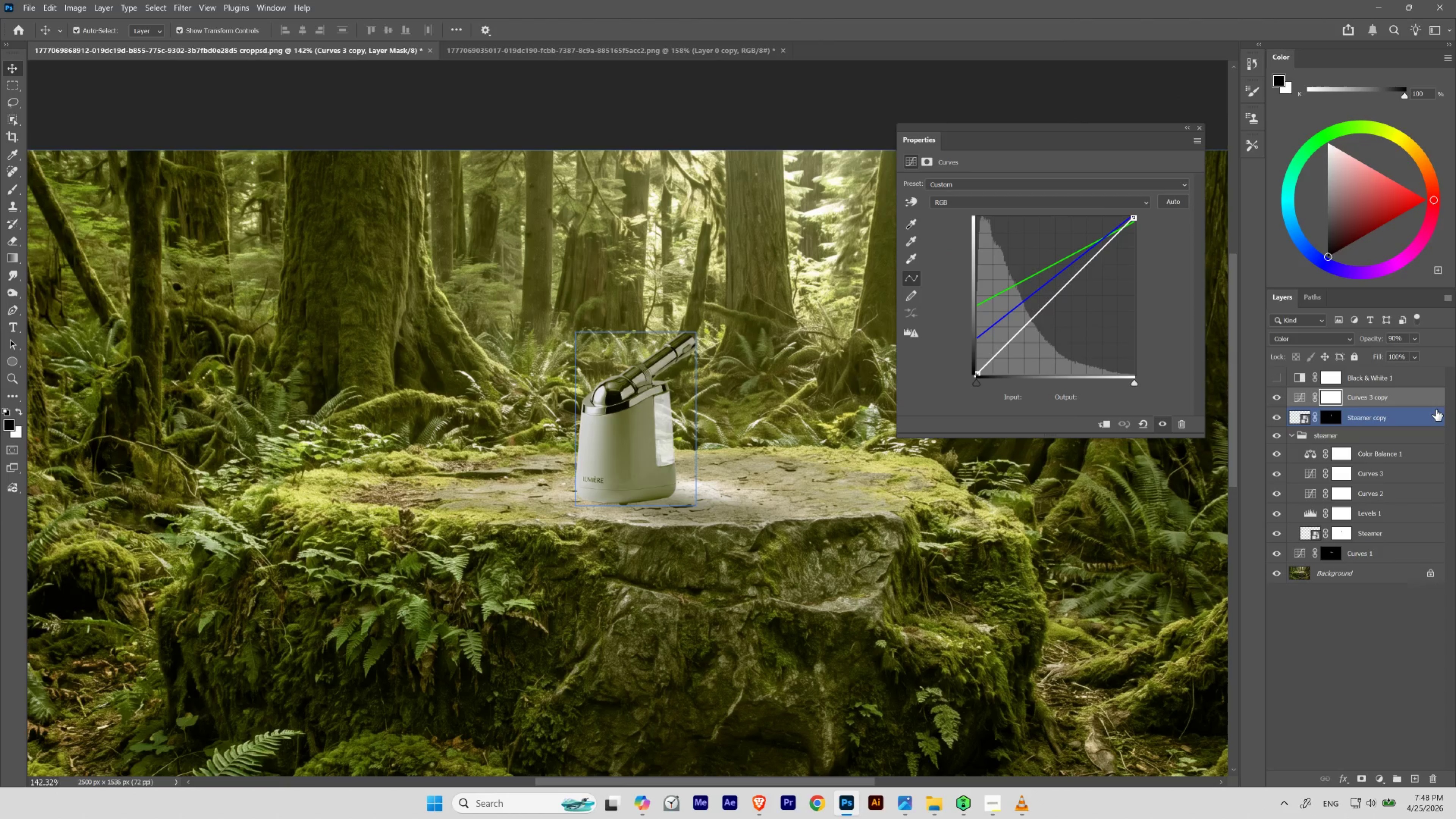 
key(Control+Z)
 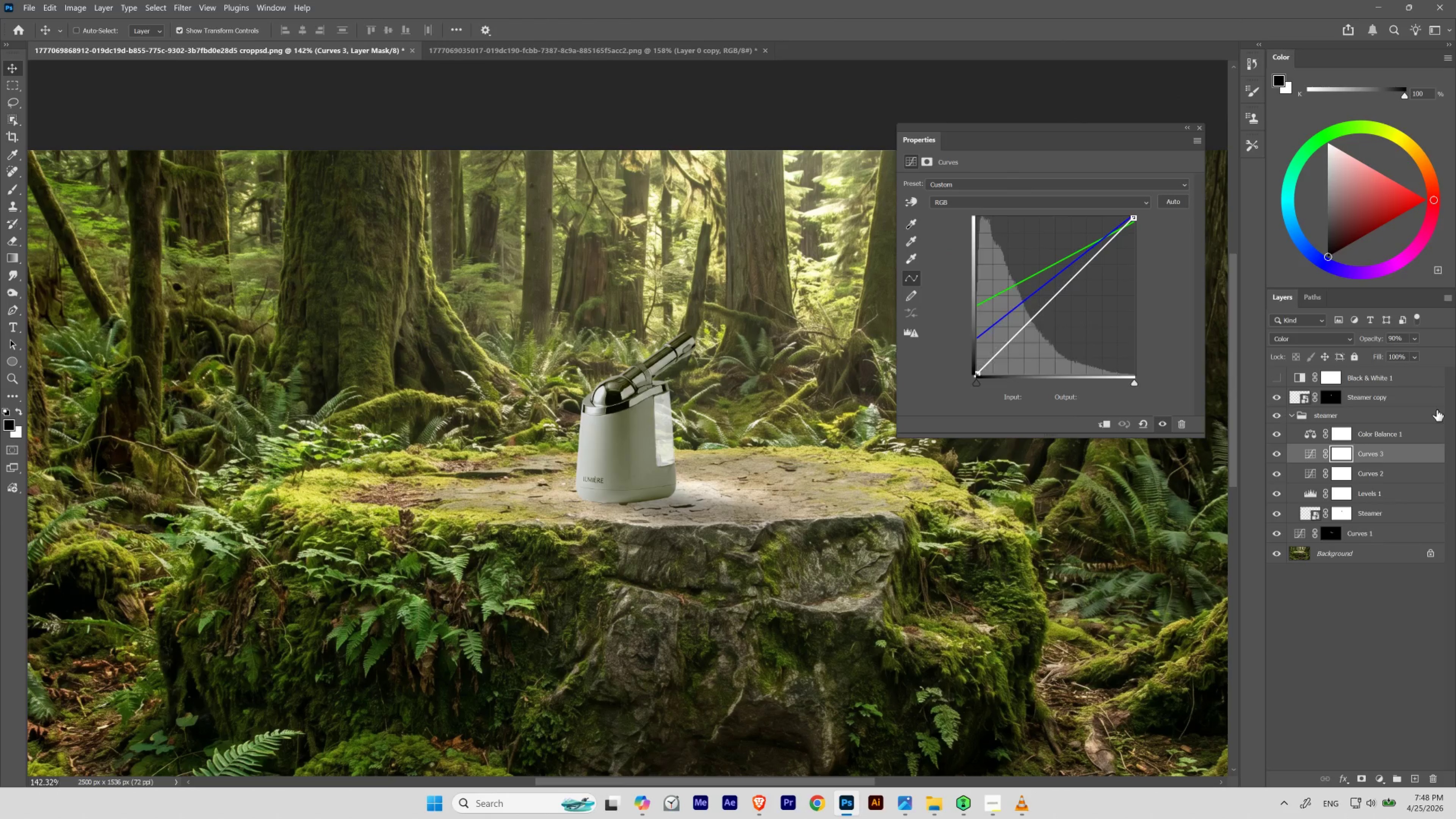 
key(Control+Shift+ShiftLeft)
 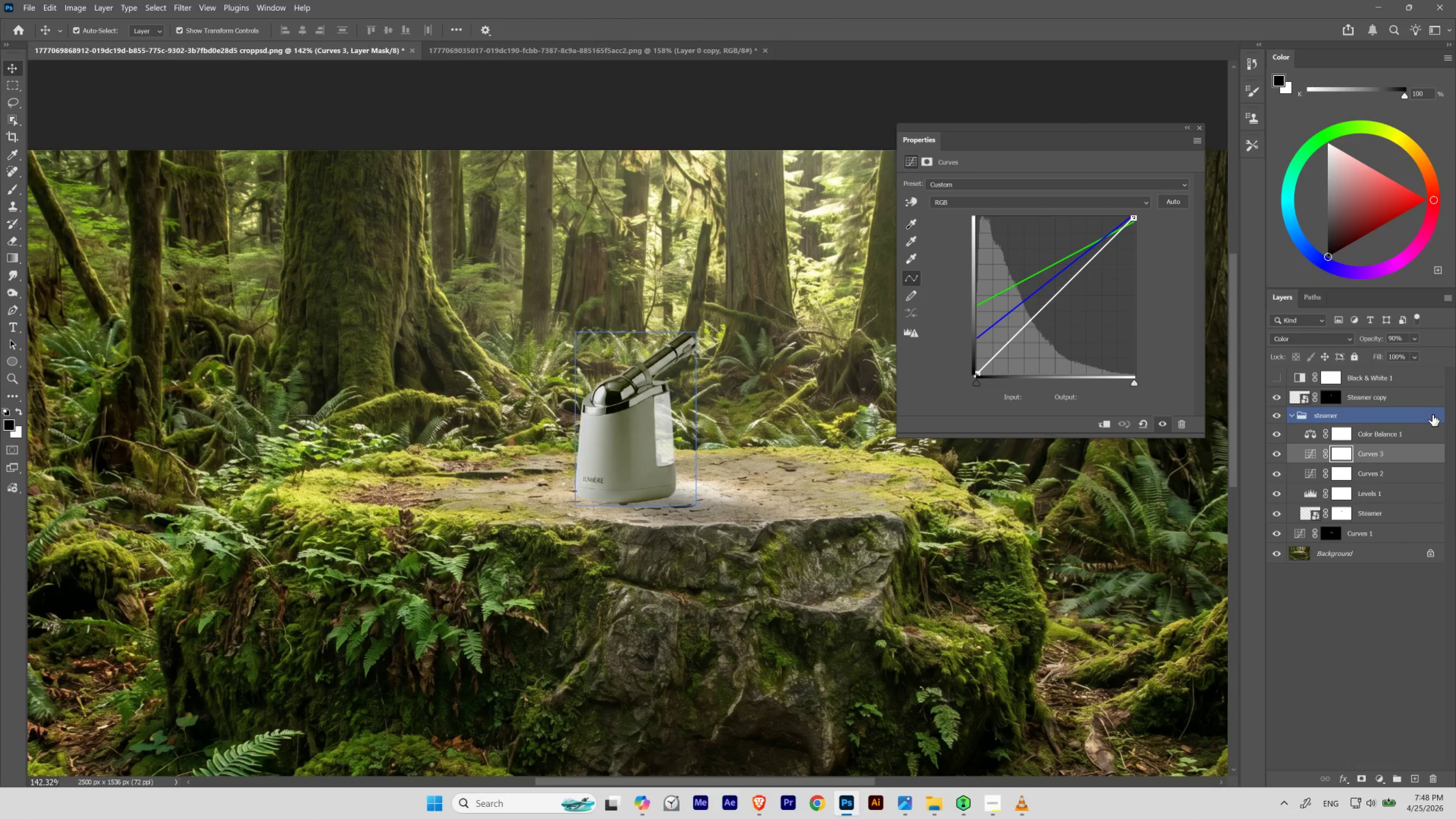 
key(Control+J)
 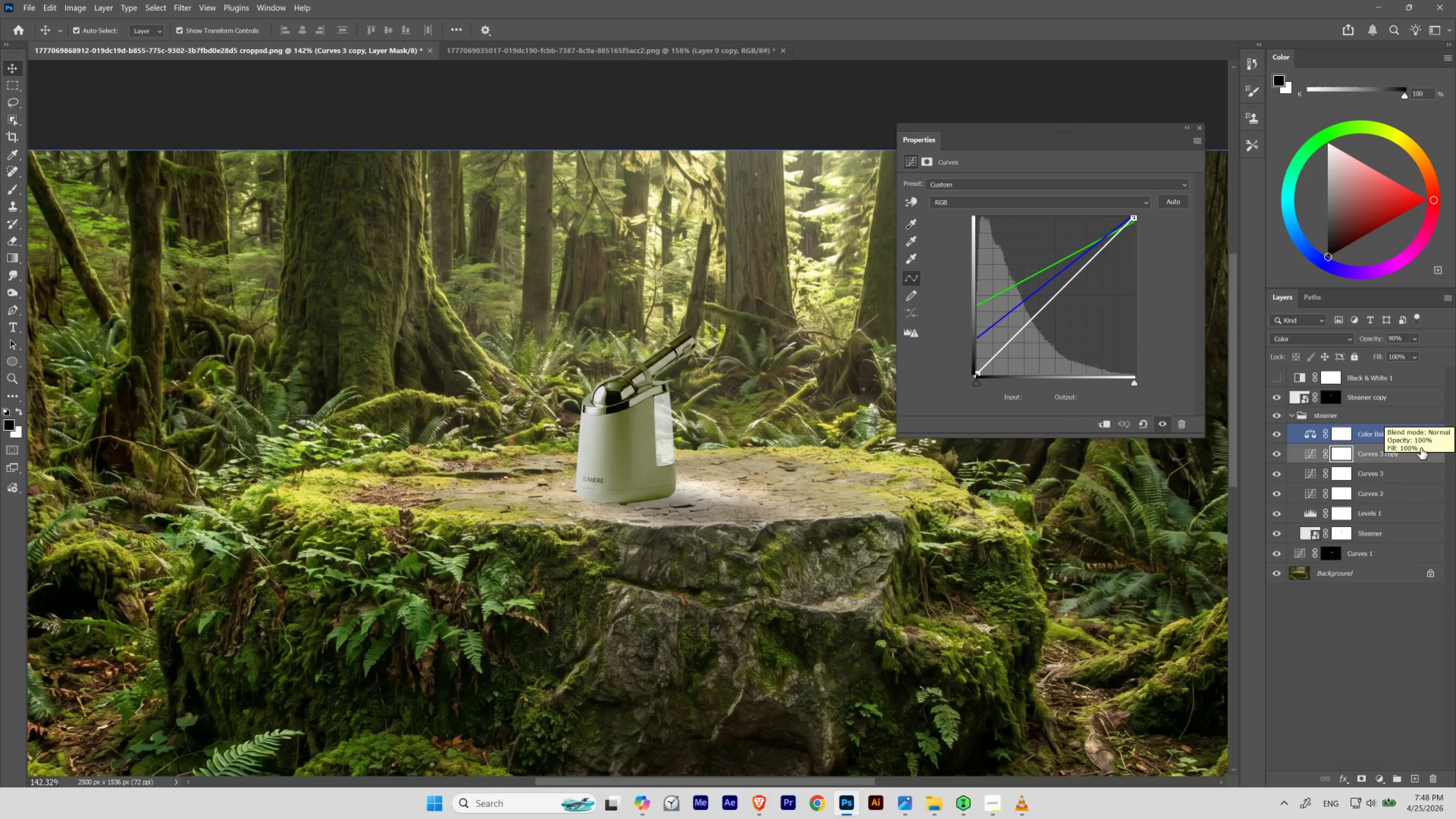 
left_click_drag(start_coordinate=[1408, 454], to_coordinate=[1385, 389])
 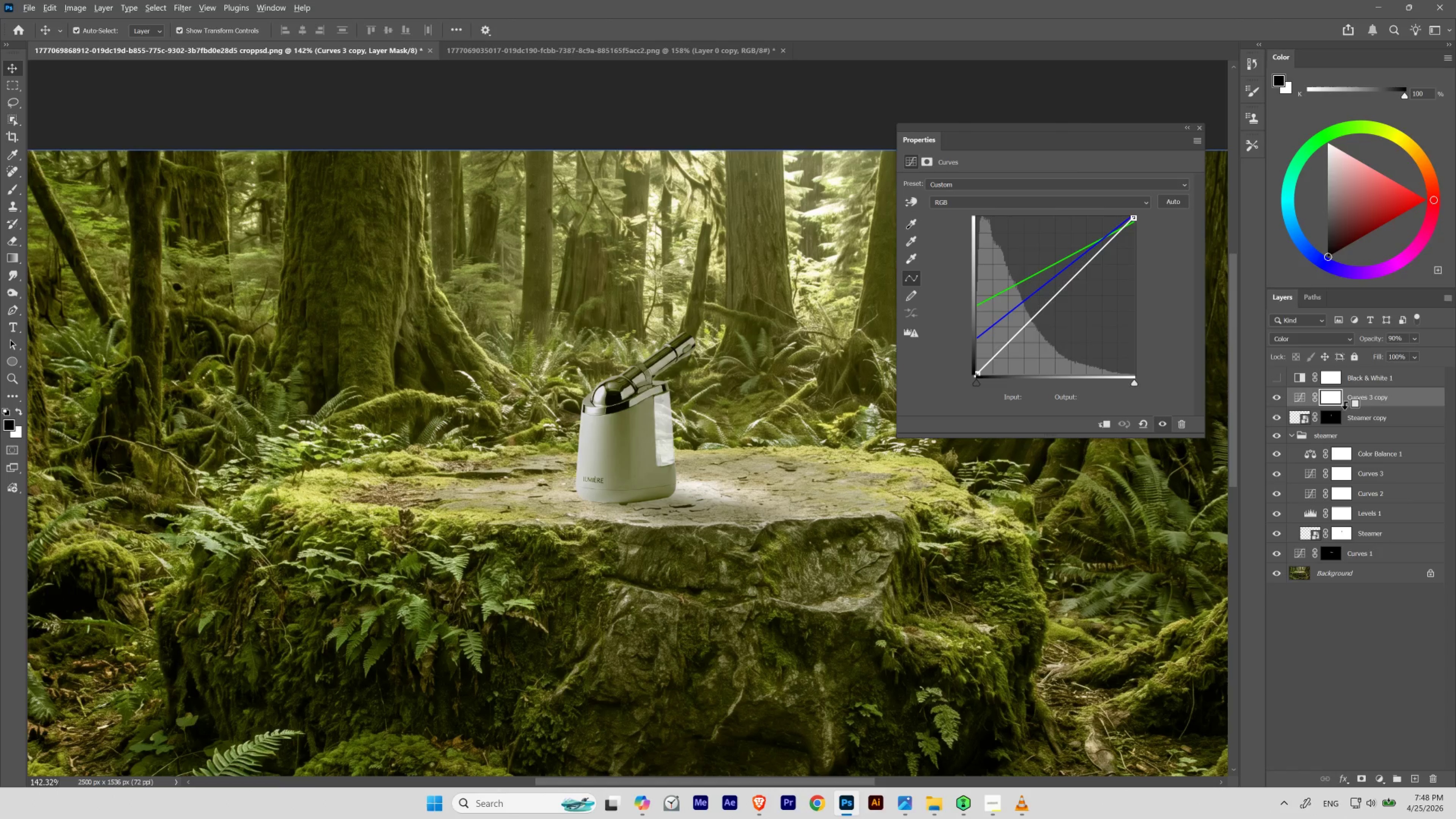 
hold_key(key=AltLeft, duration=1.6)
left_click([1348, 410])
 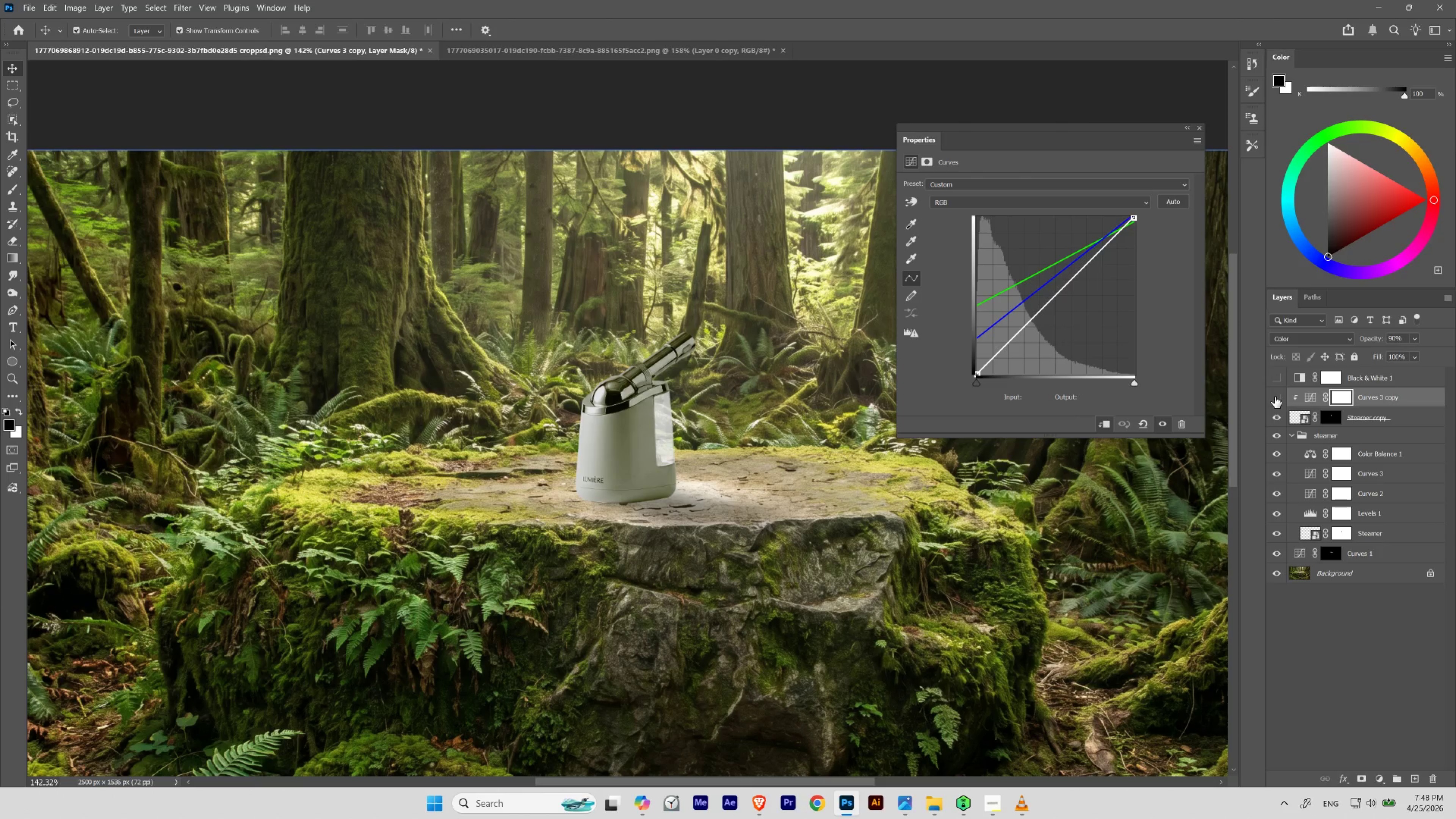 
left_click([1274, 396])
 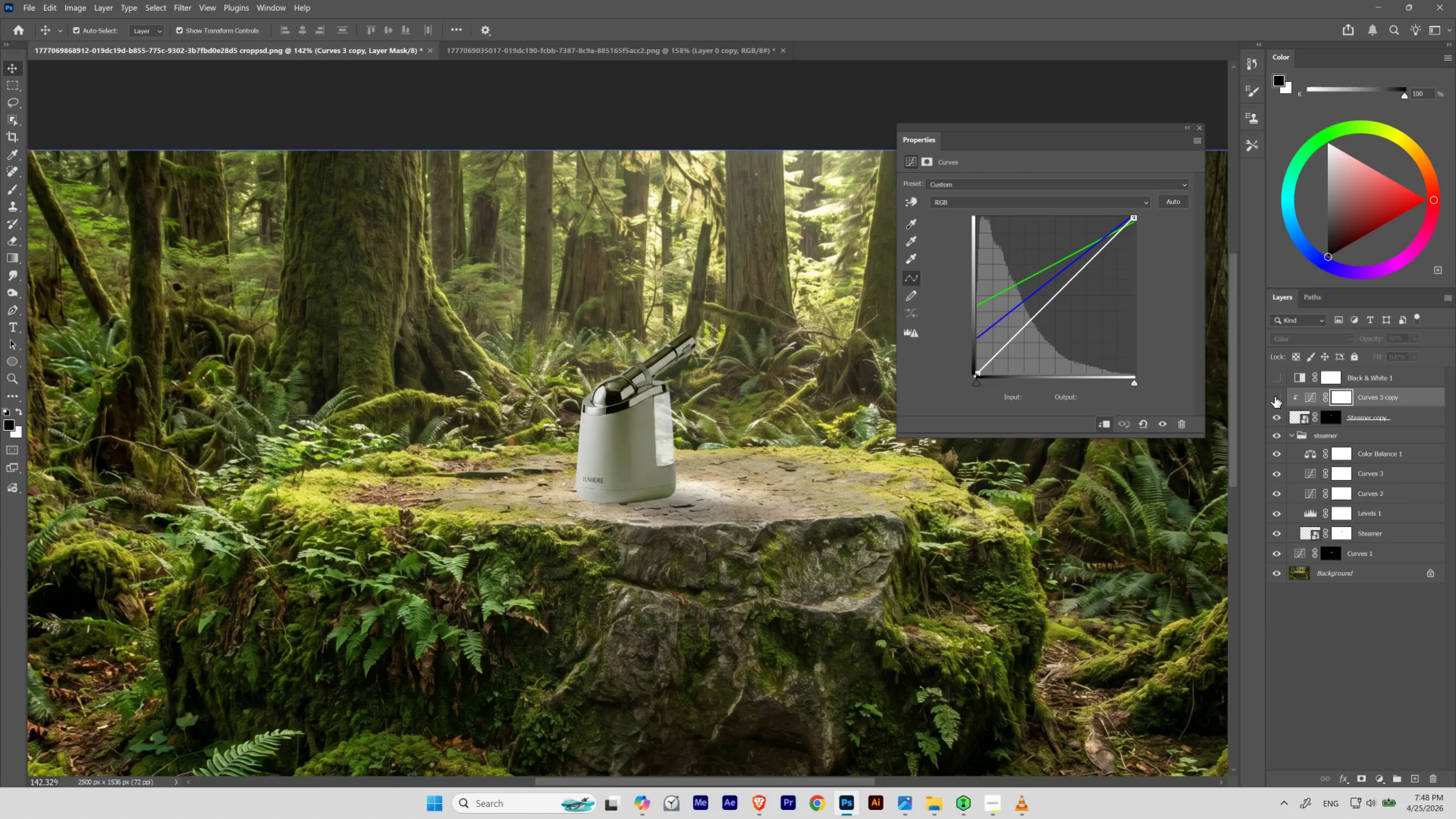 
double_click([1274, 396])
 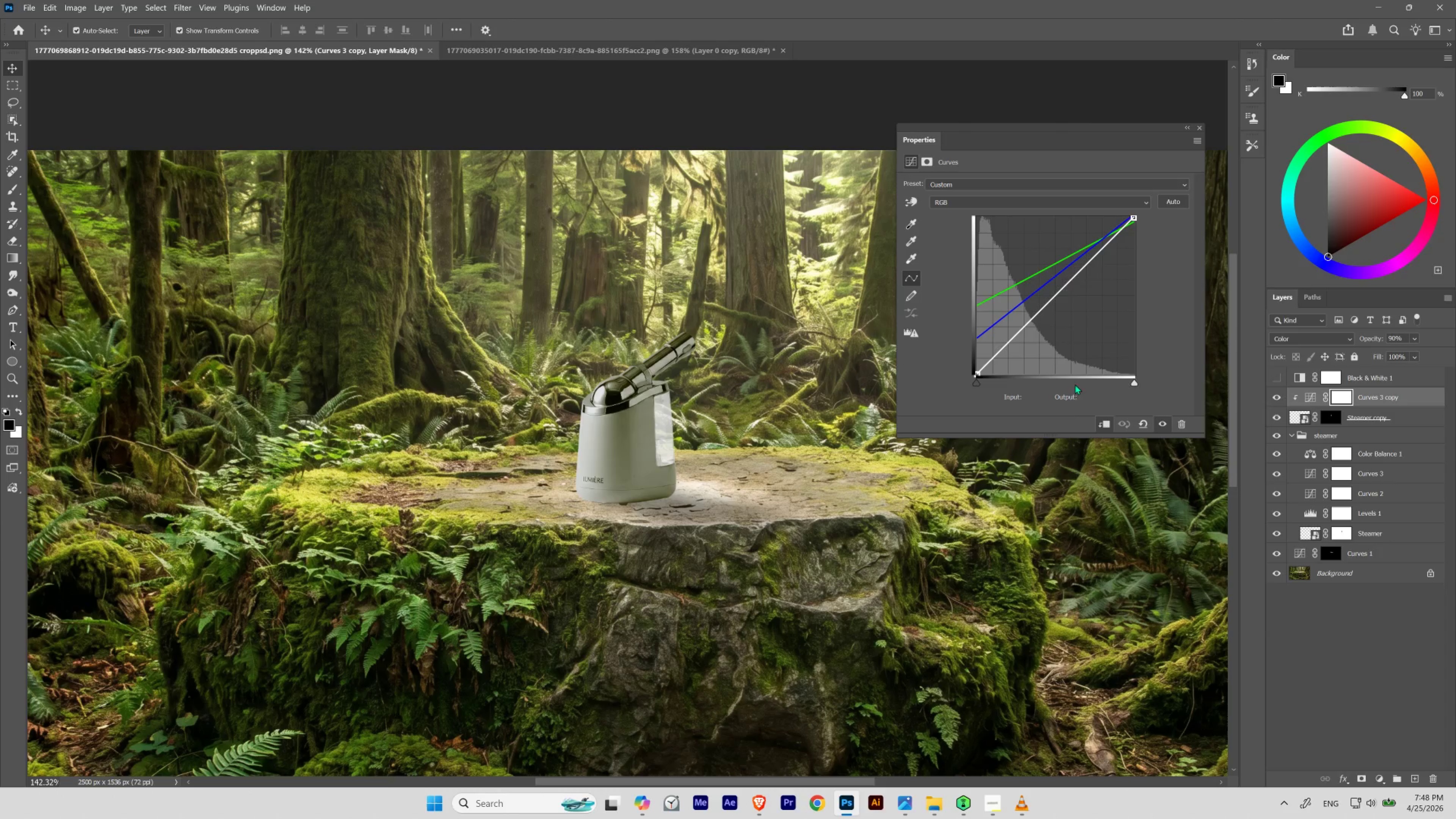 
hold_key(key=Space, duration=2.17)
 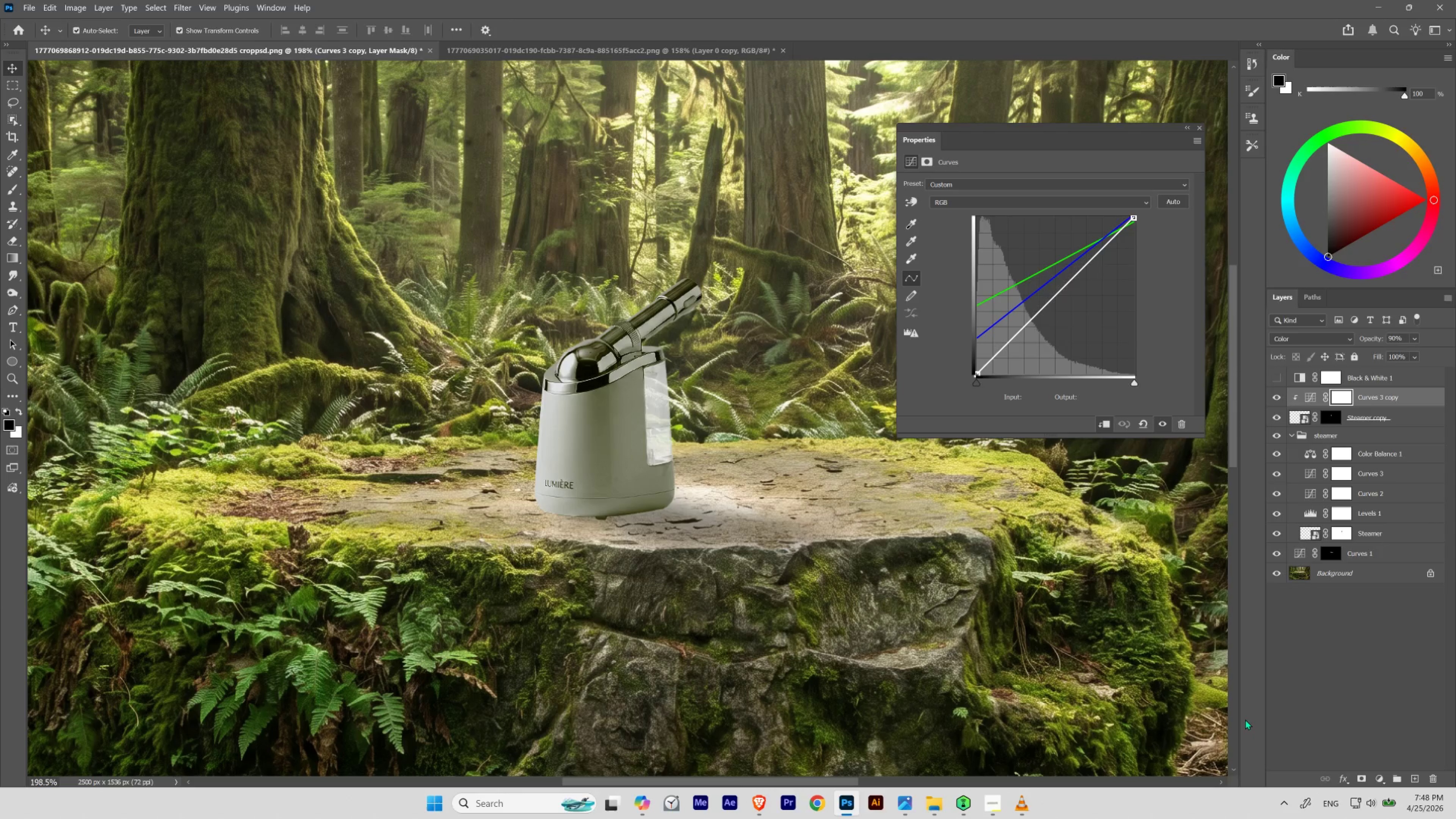 
hold_key(key=ControlLeft, duration=0.94)
left_click_drag(start_coordinate=[663, 416], to_coordinate=[673, 444])
 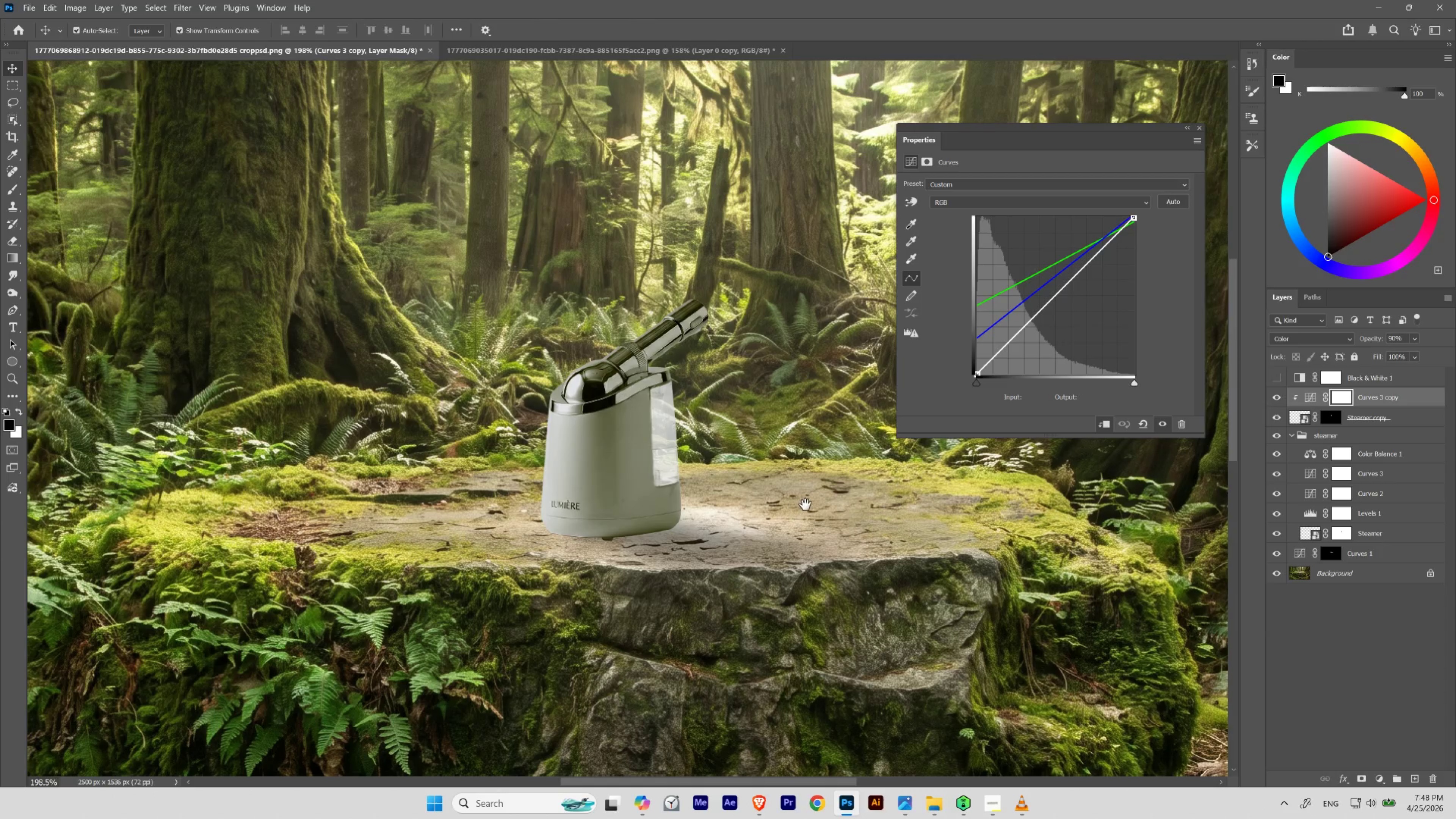 
left_click_drag(start_coordinate=[805, 504], to_coordinate=[799, 483])
 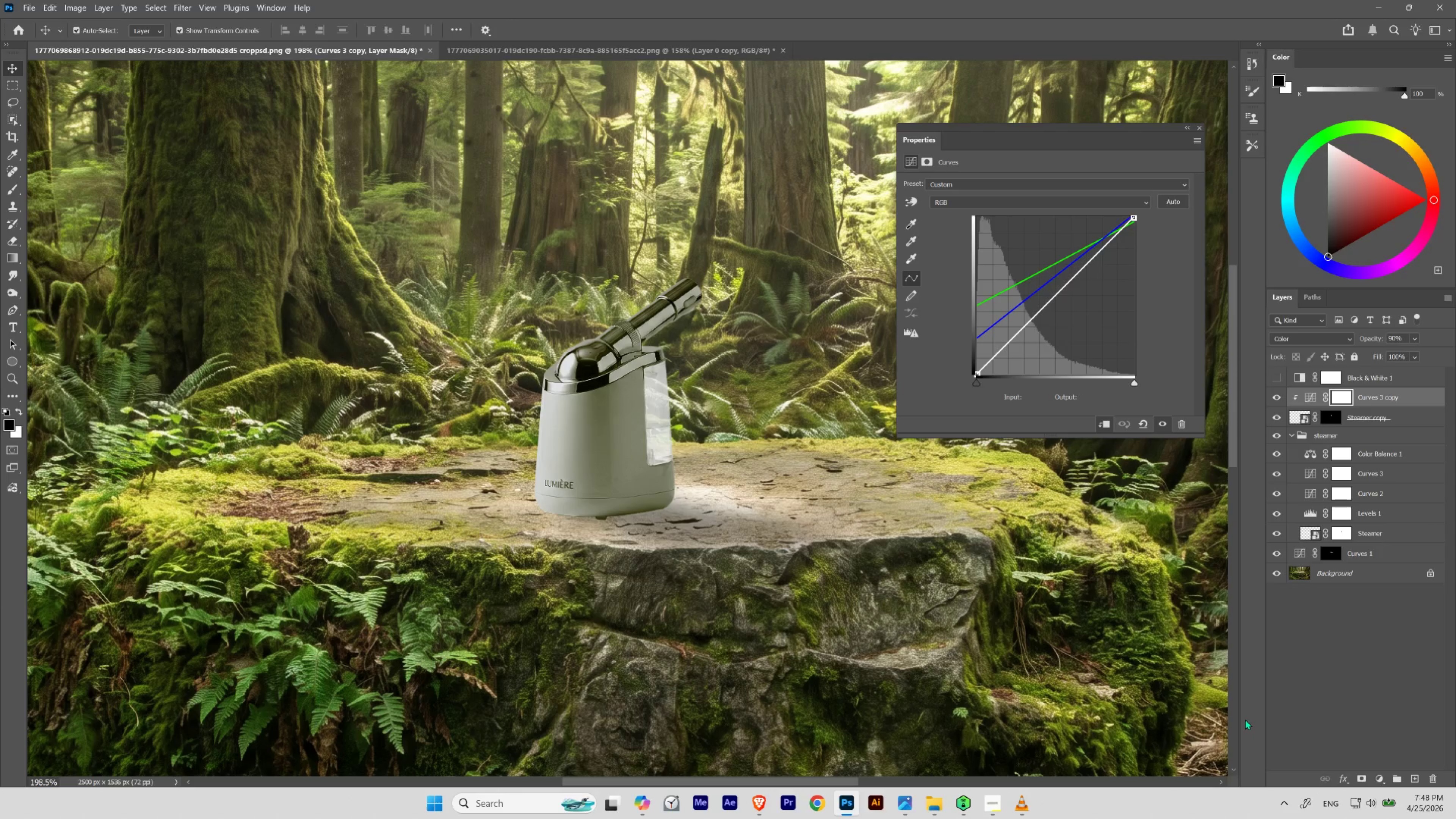 
wait(8.35)
 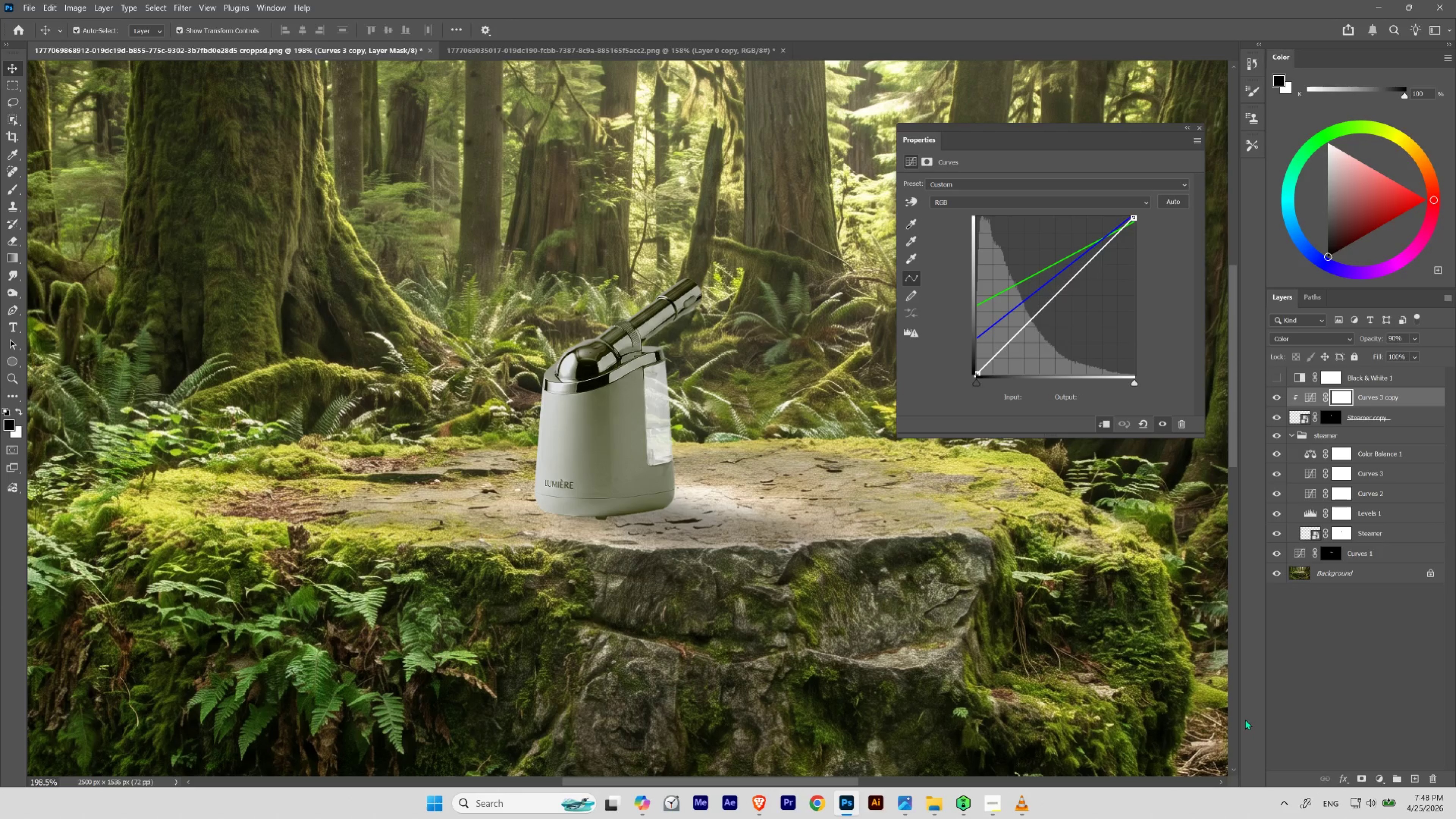 
left_click_drag(start_coordinate=[1378, 399], to_coordinate=[1430, 779])
 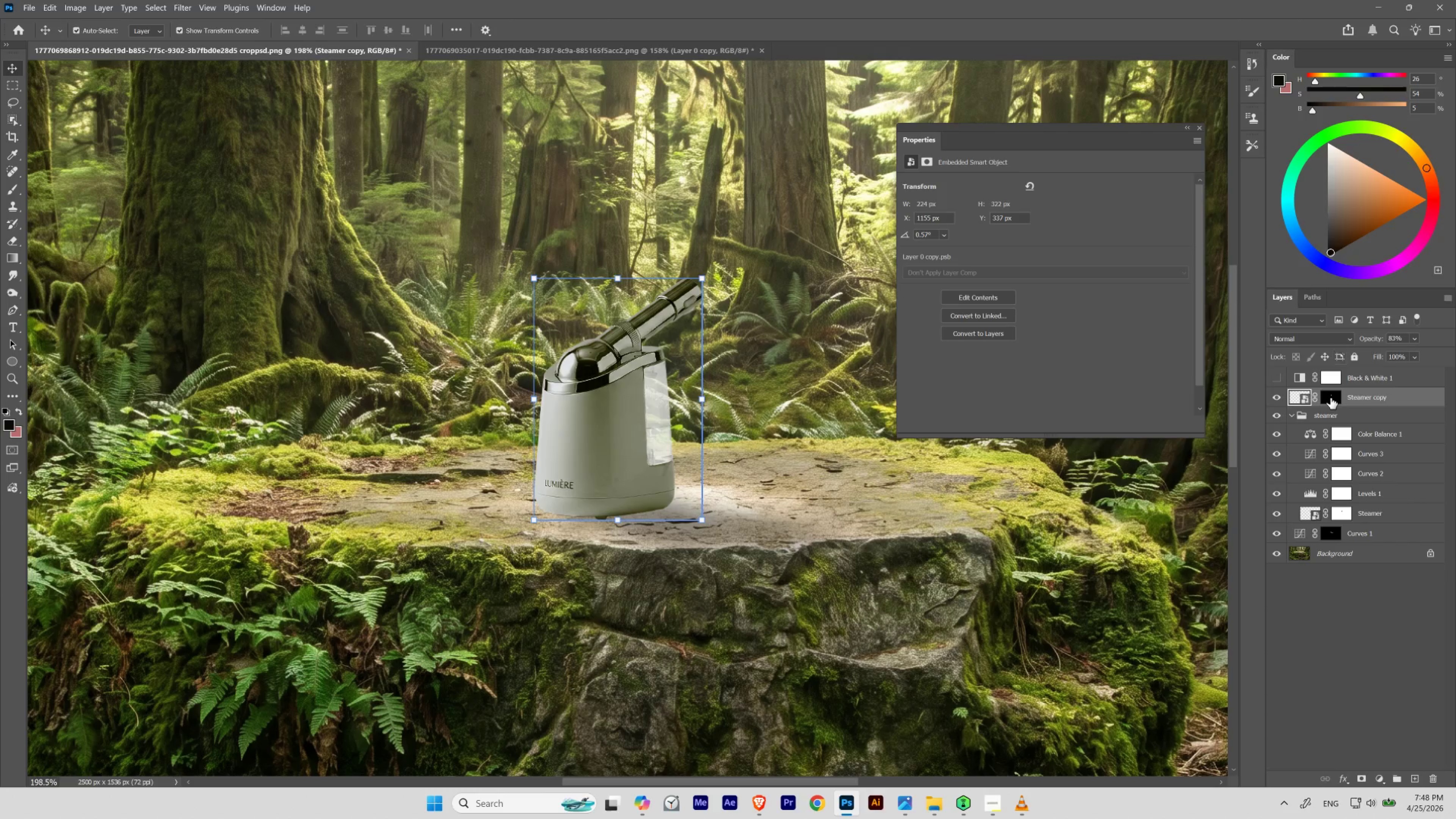 
left_click([1343, 393])
 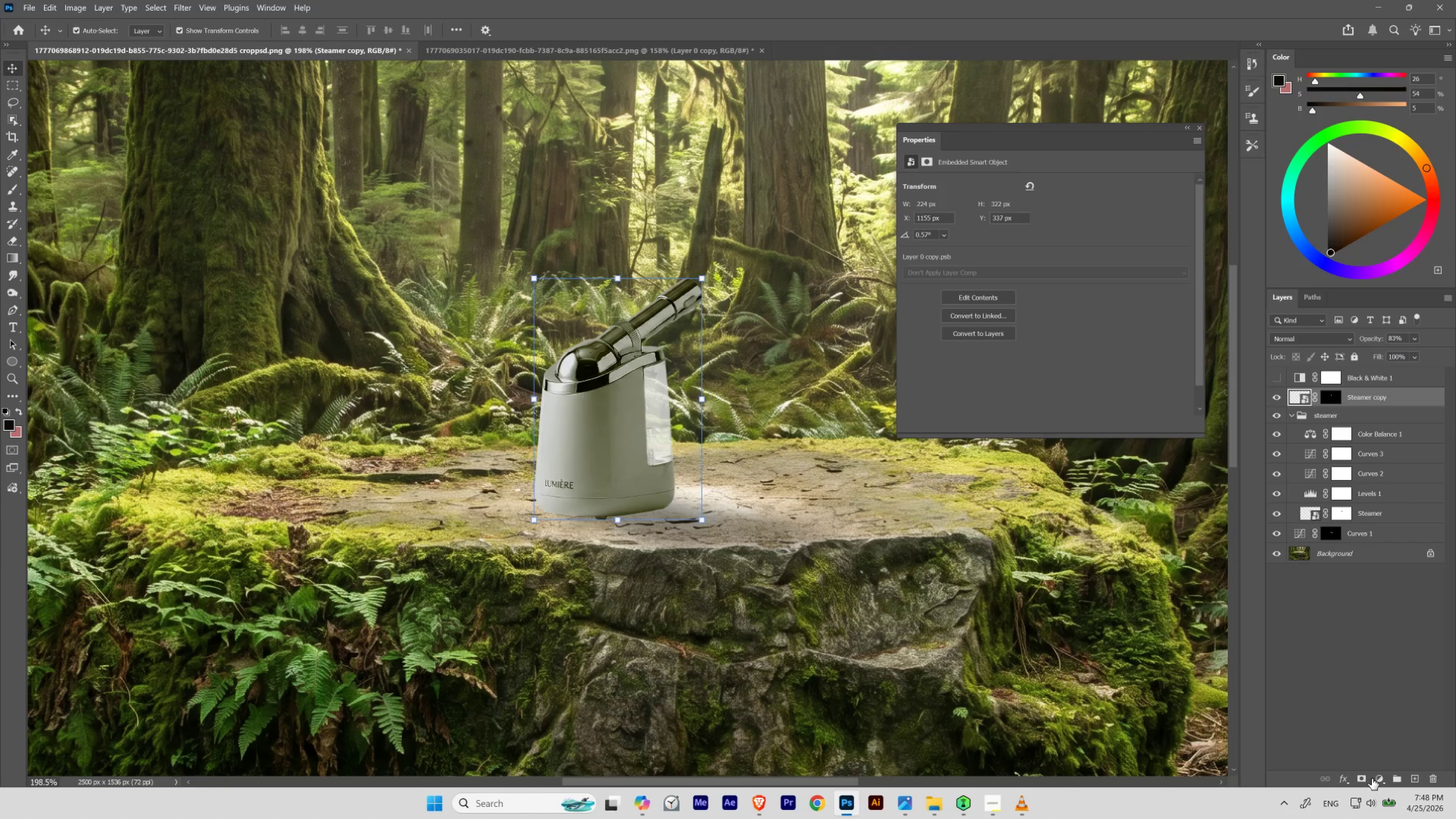 
left_click([1378, 777])
 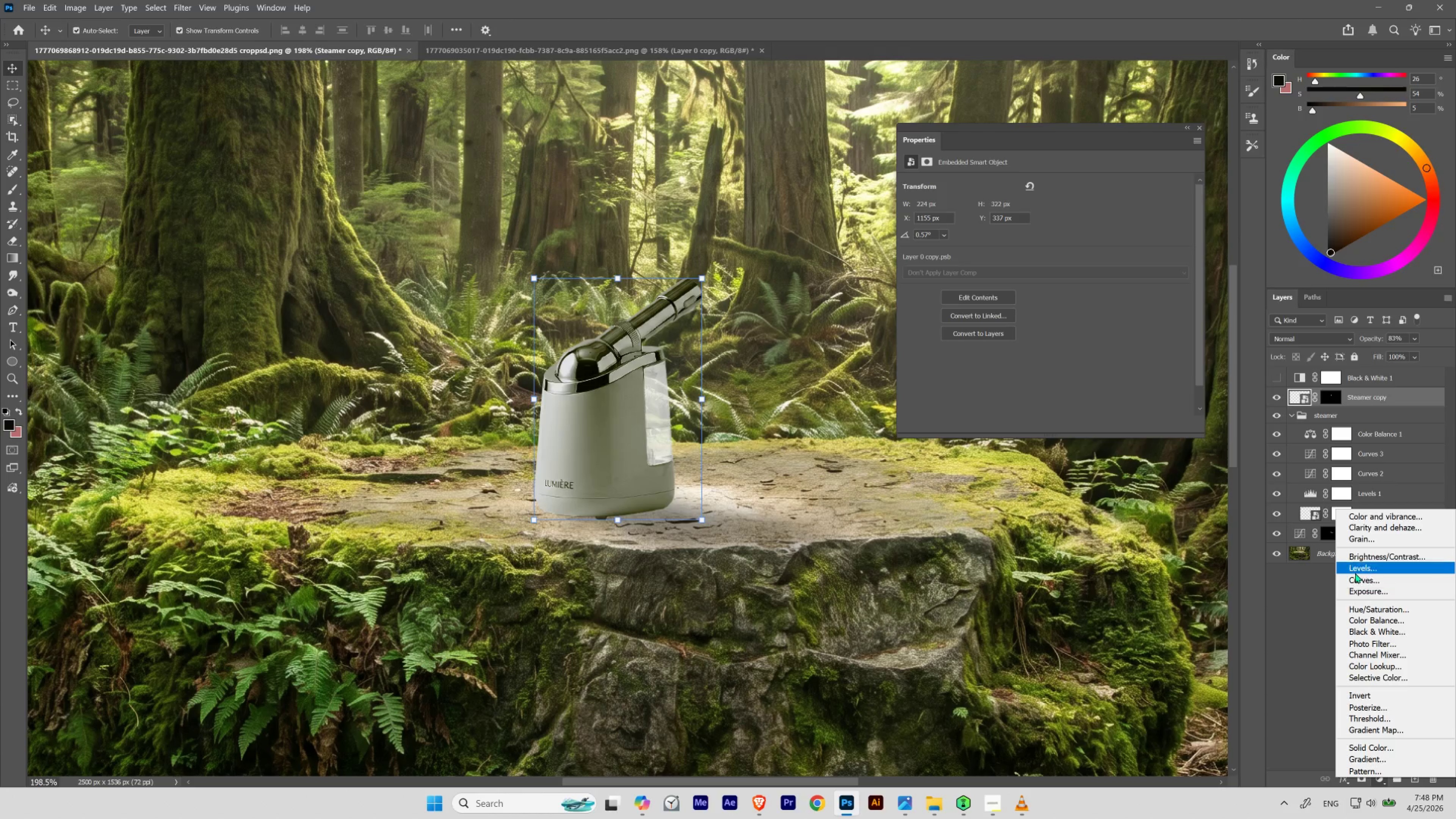 
left_click([1356, 571])
 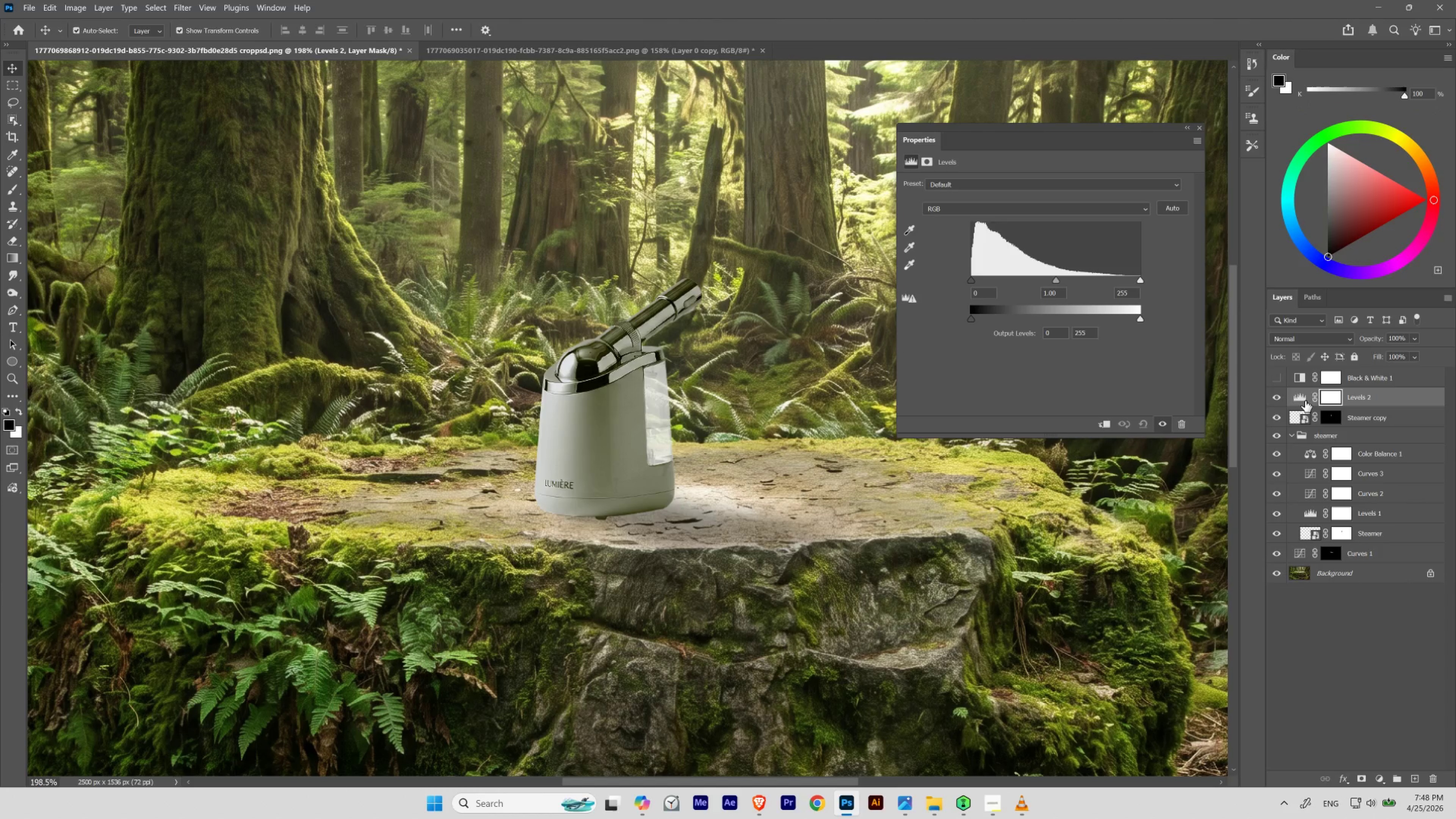 
hold_key(key=AltLeft, duration=0.86)
left_click([1304, 406])
 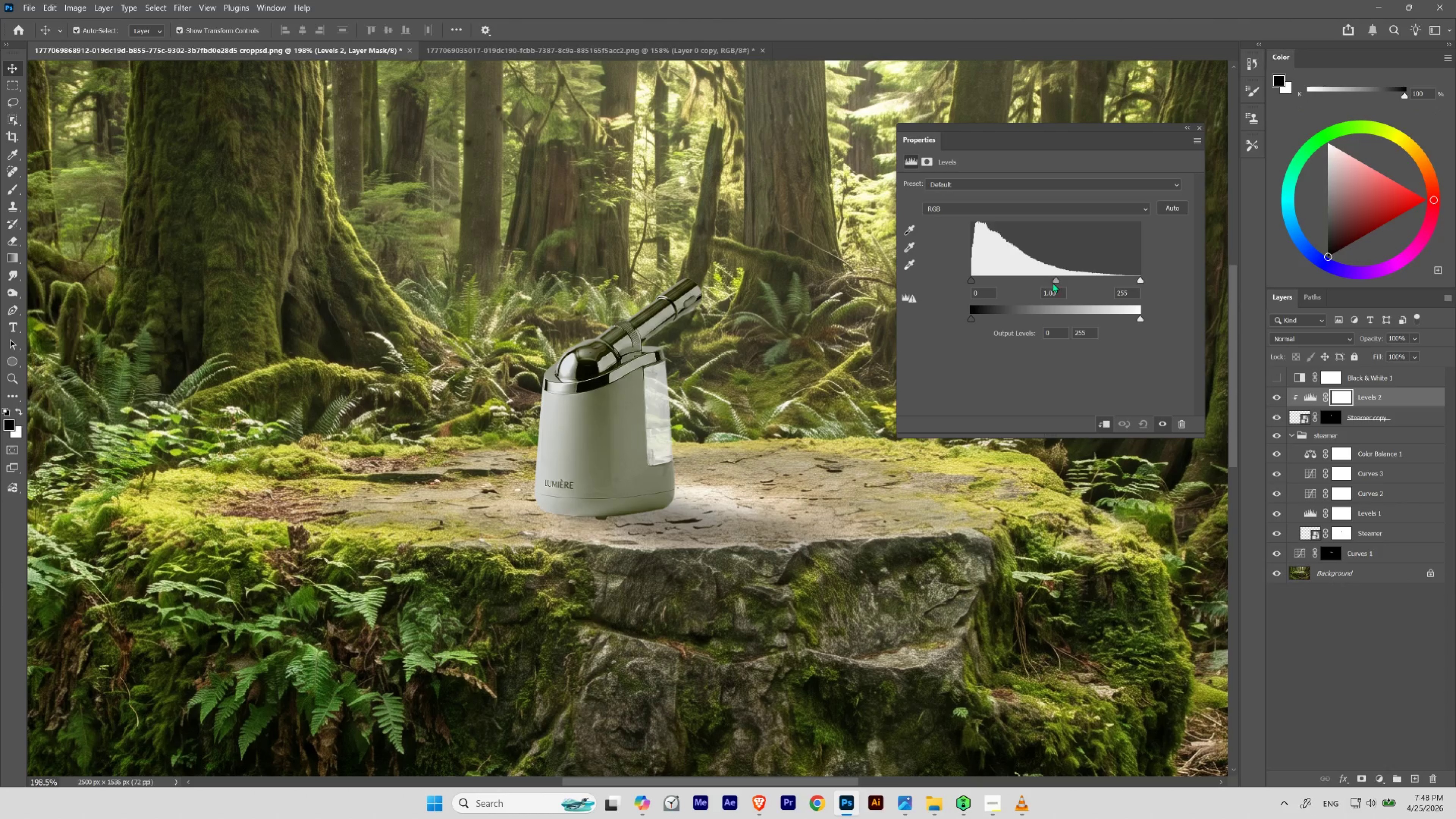 
left_click_drag(start_coordinate=[1055, 280], to_coordinate=[1045, 291])
 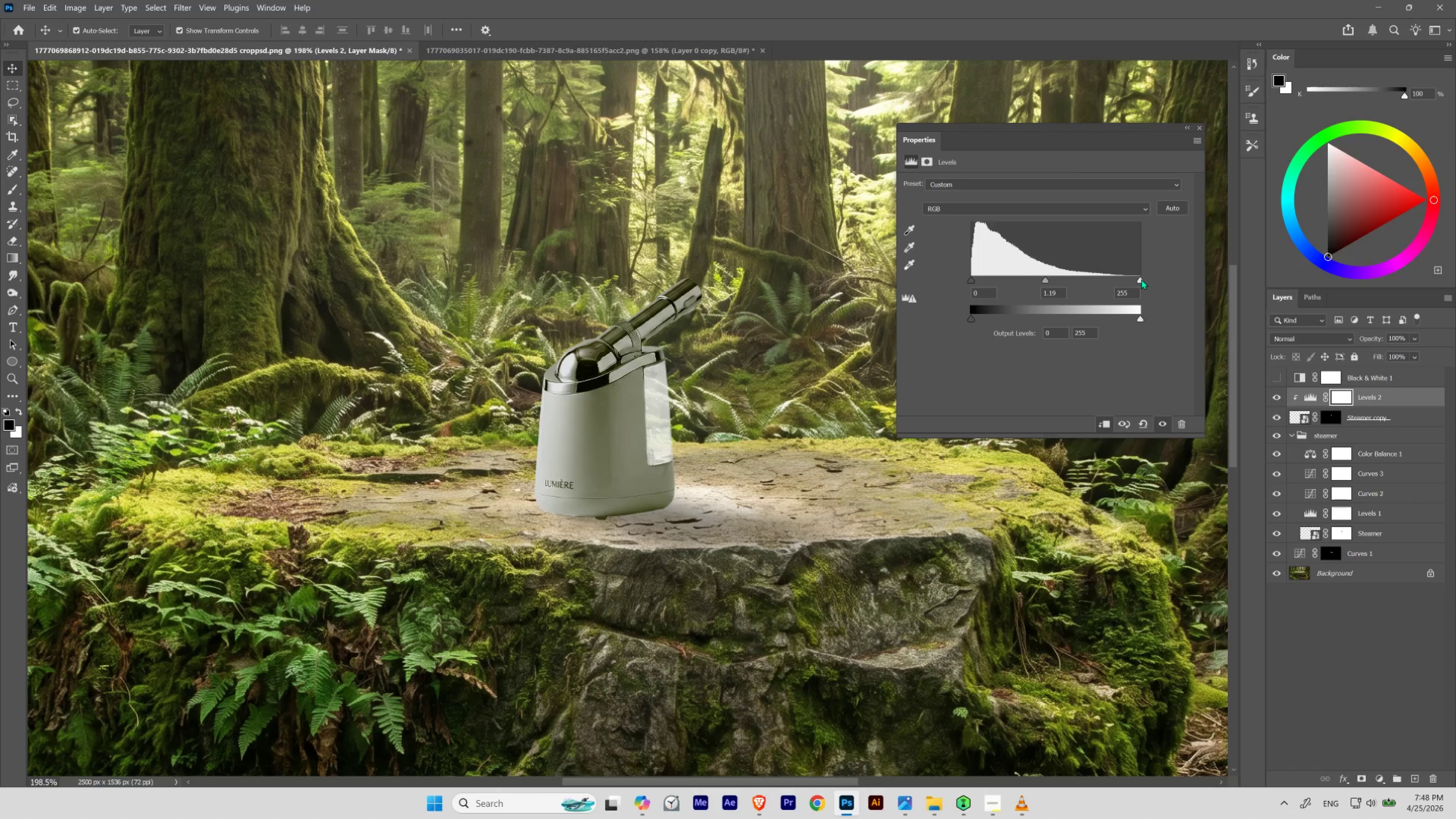 
left_click_drag(start_coordinate=[1140, 278], to_coordinate=[1146, 287])
 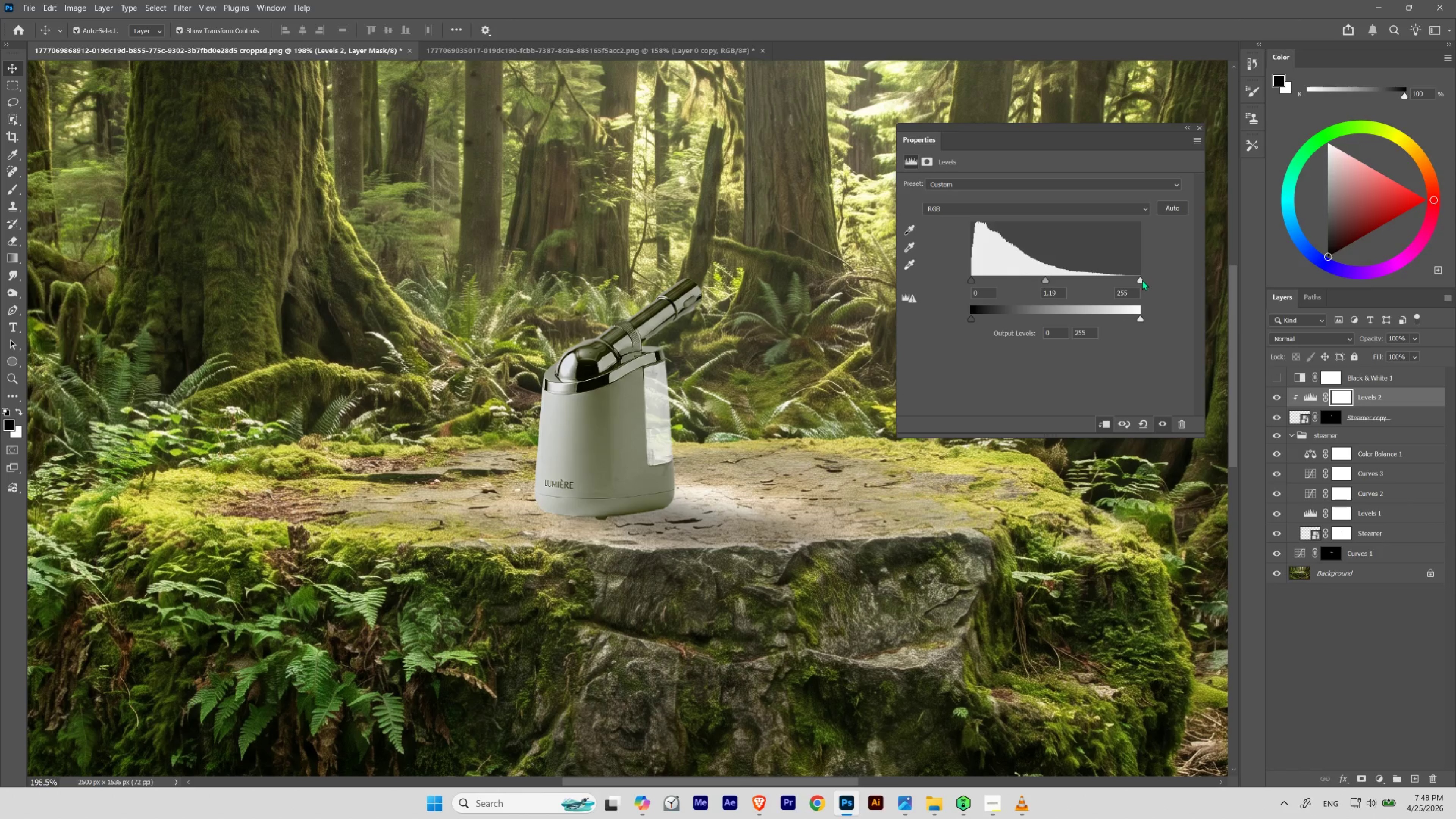 
left_click_drag(start_coordinate=[1140, 280], to_coordinate=[1140, 288])
 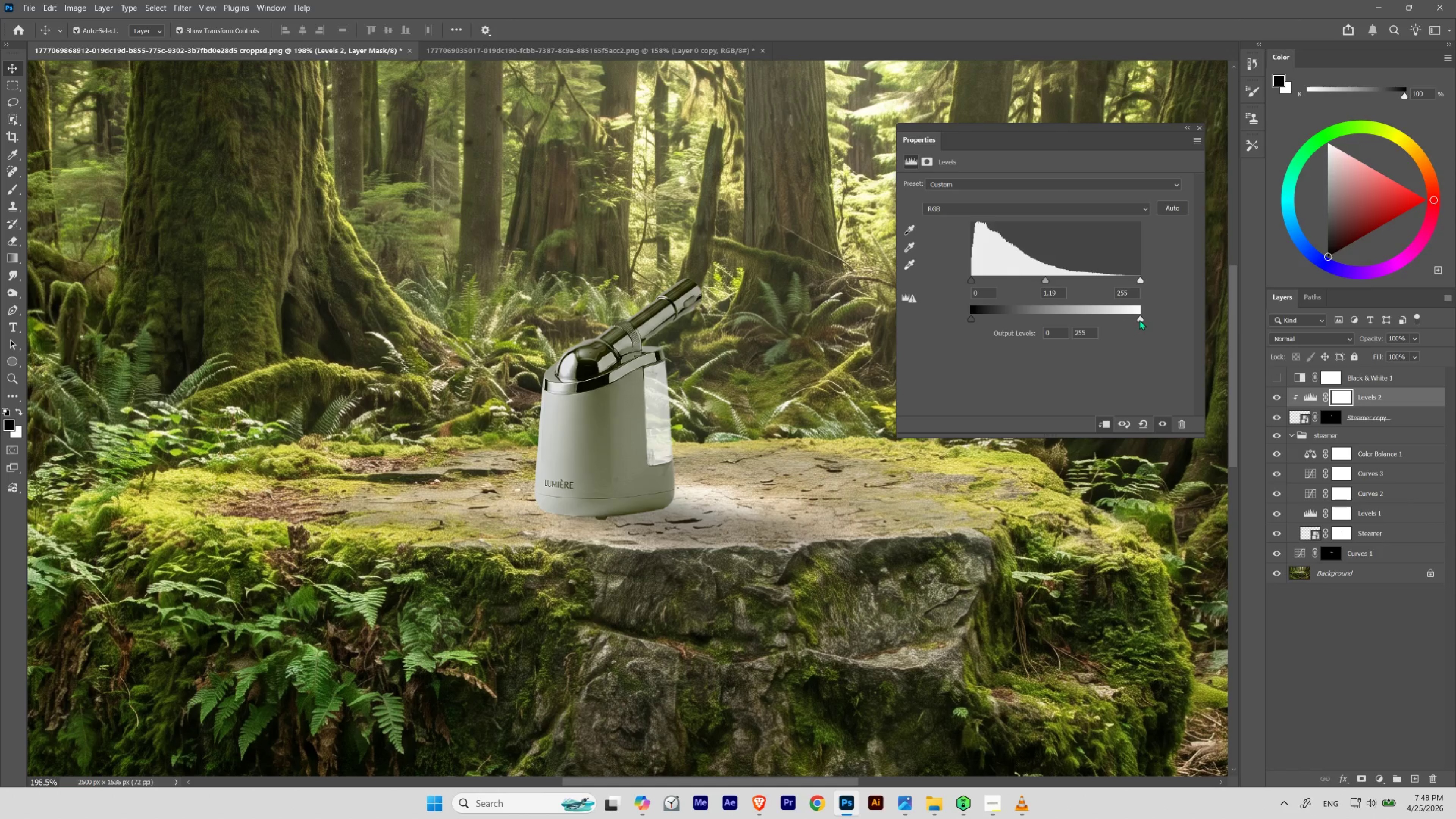 
left_click_drag(start_coordinate=[1139, 318], to_coordinate=[1125, 321])
 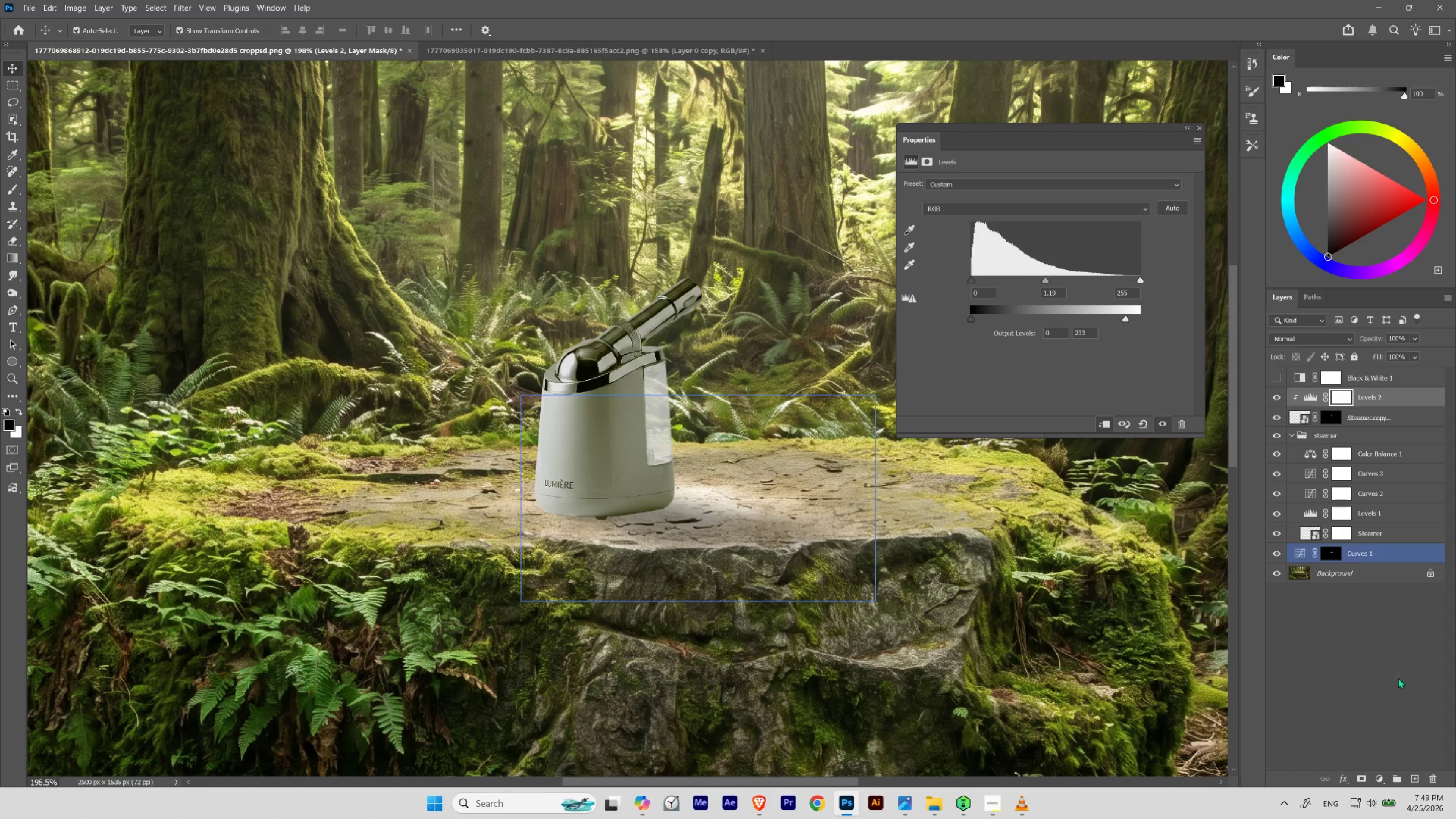 
left_click([1393, 686])
 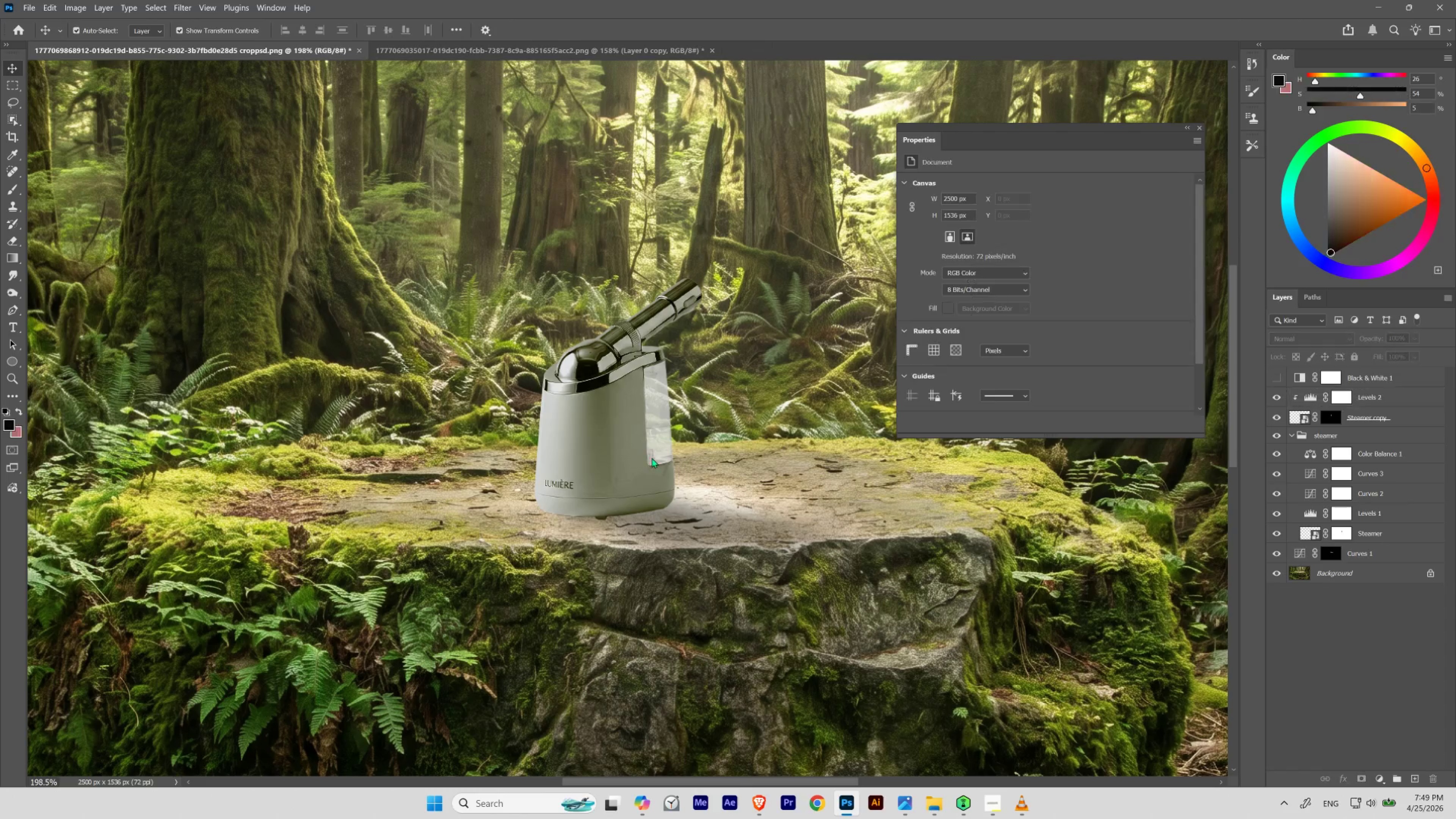 
hold_key(key=ControlLeft, duration=0.62)
 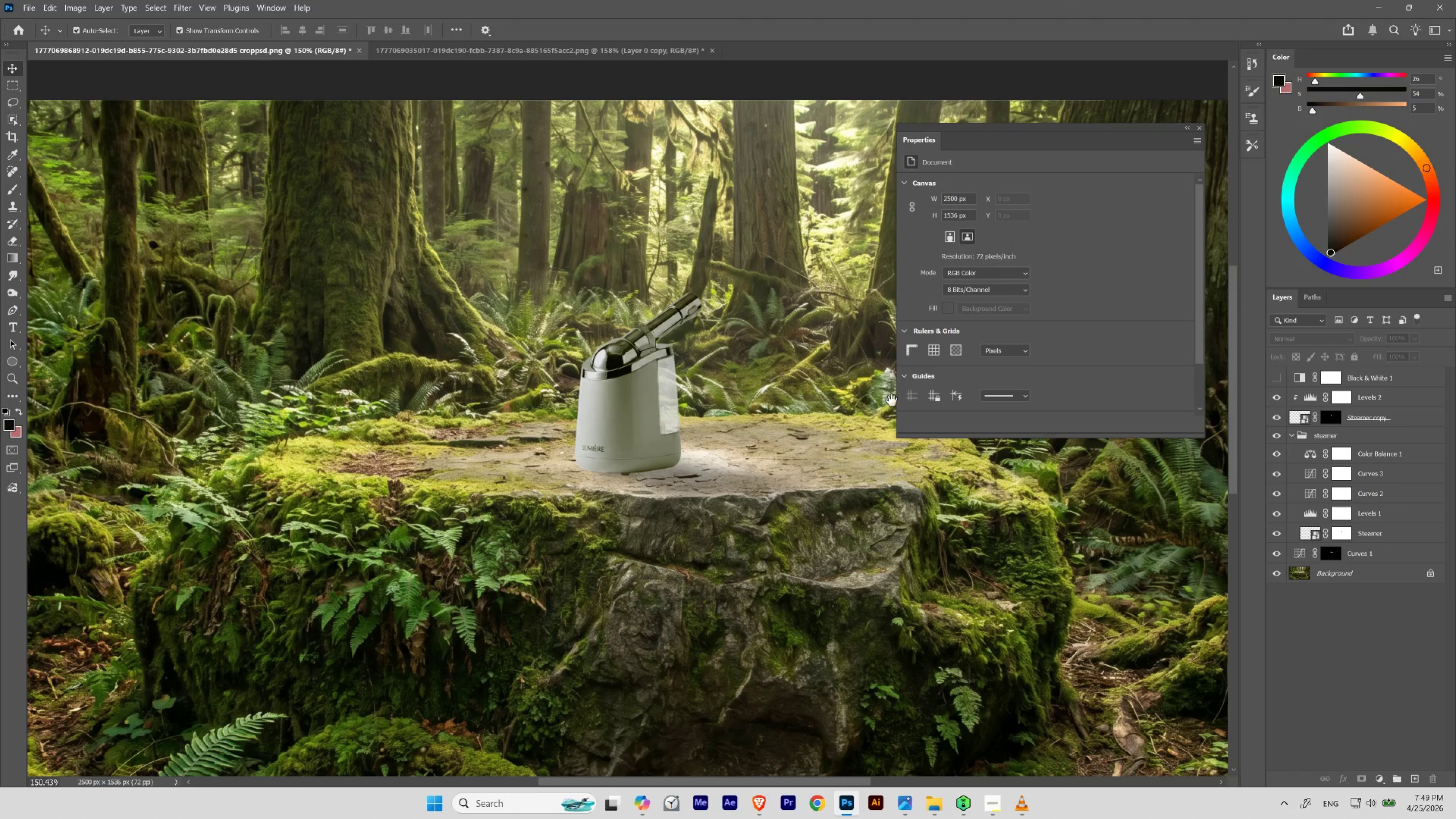 
hold_key(key=Space, duration=1.23)
 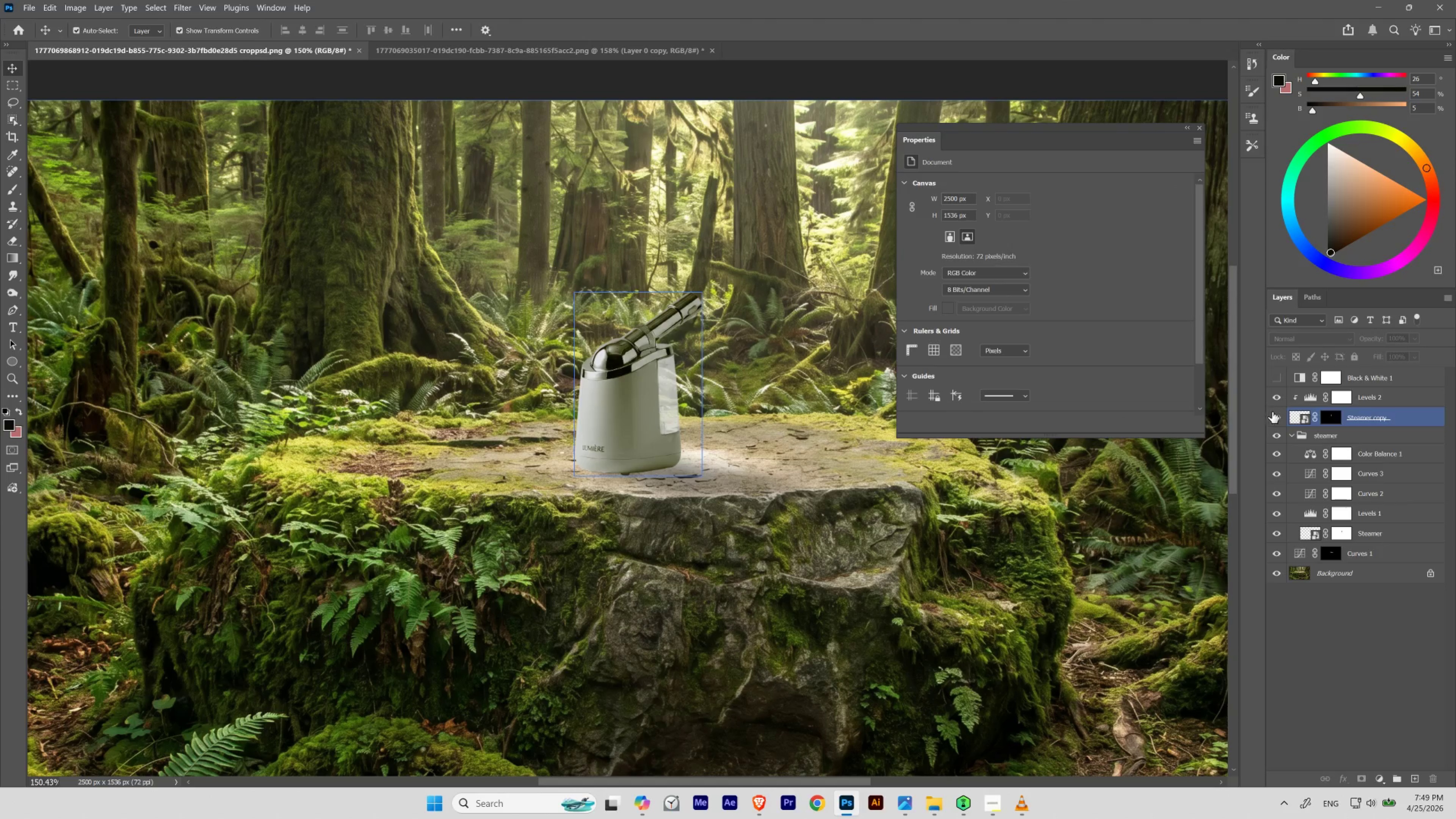 
left_click_drag(start_coordinate=[655, 402], to_coordinate=[646, 414])
 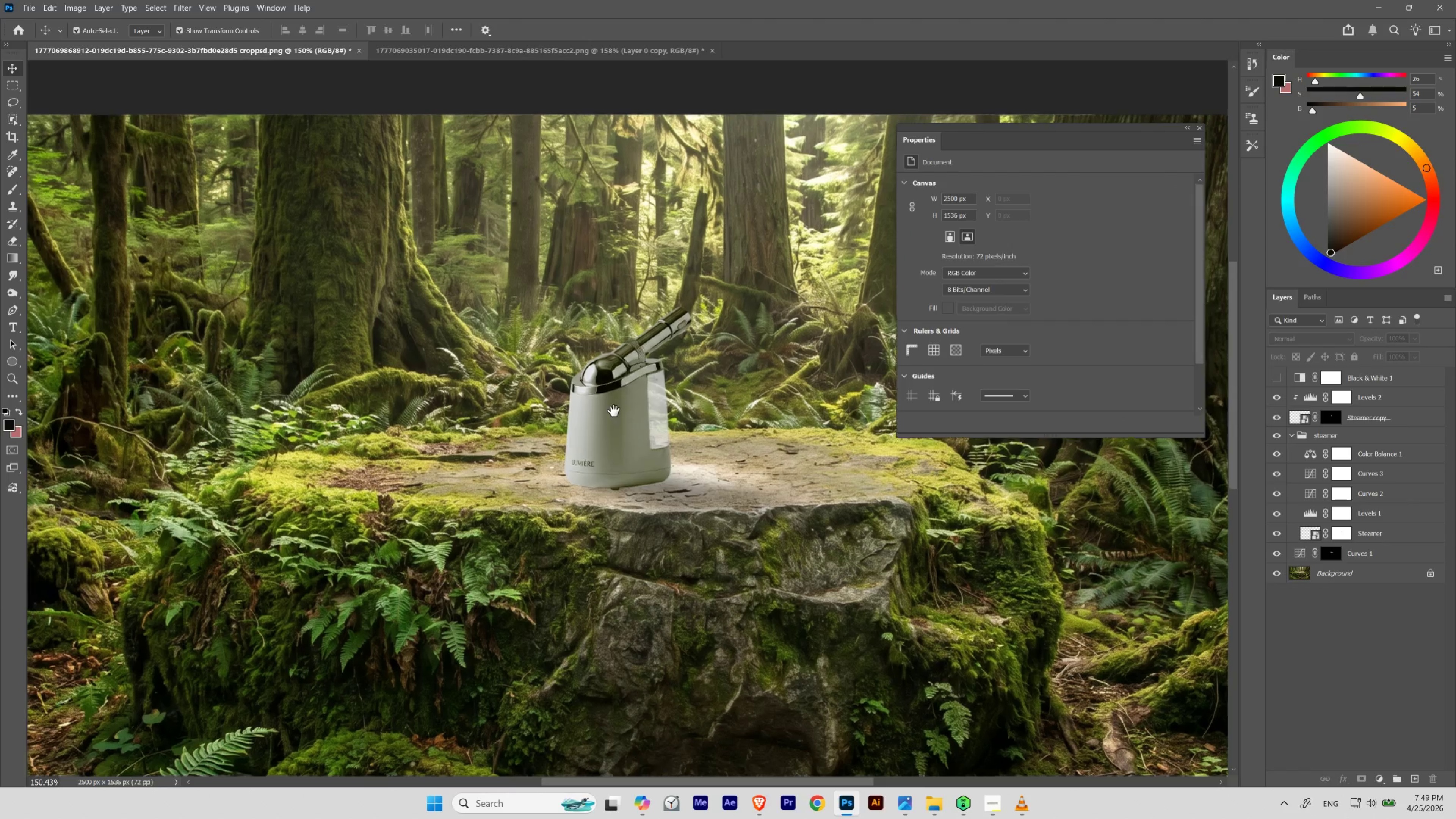 
left_click_drag(start_coordinate=[605, 423], to_coordinate=[616, 407])
 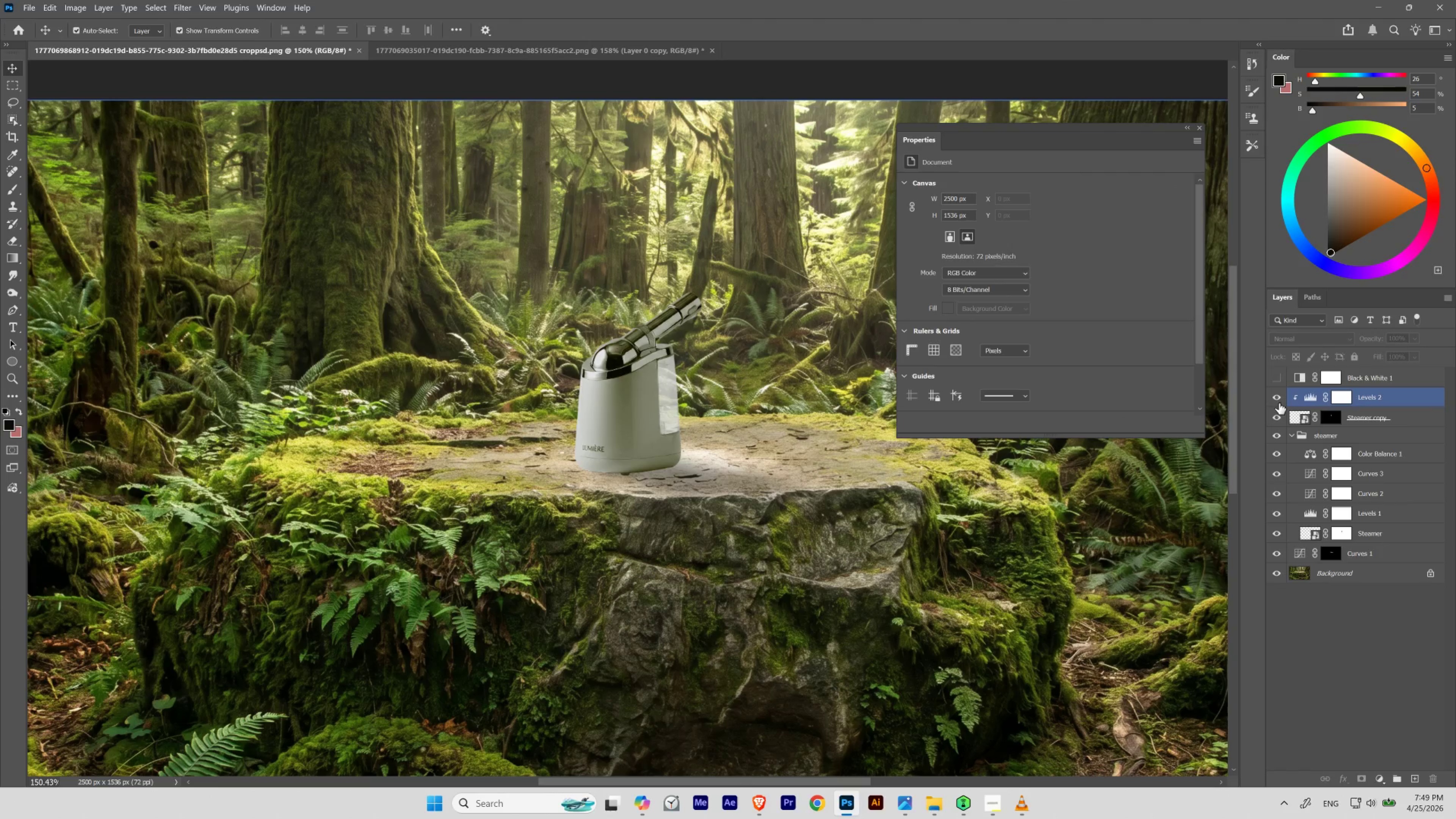 
left_click([1278, 398])
 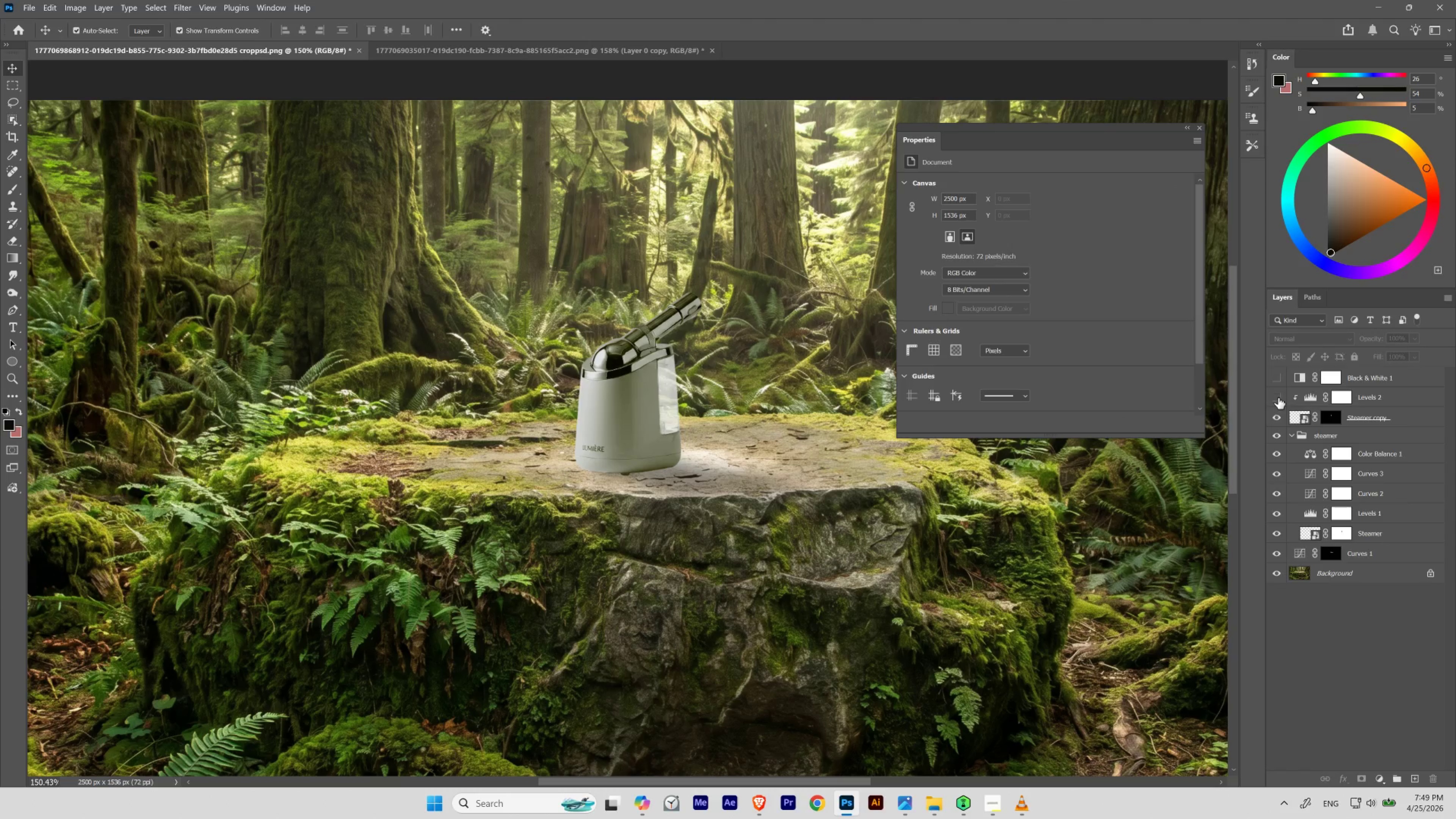 
left_click([1278, 398])
 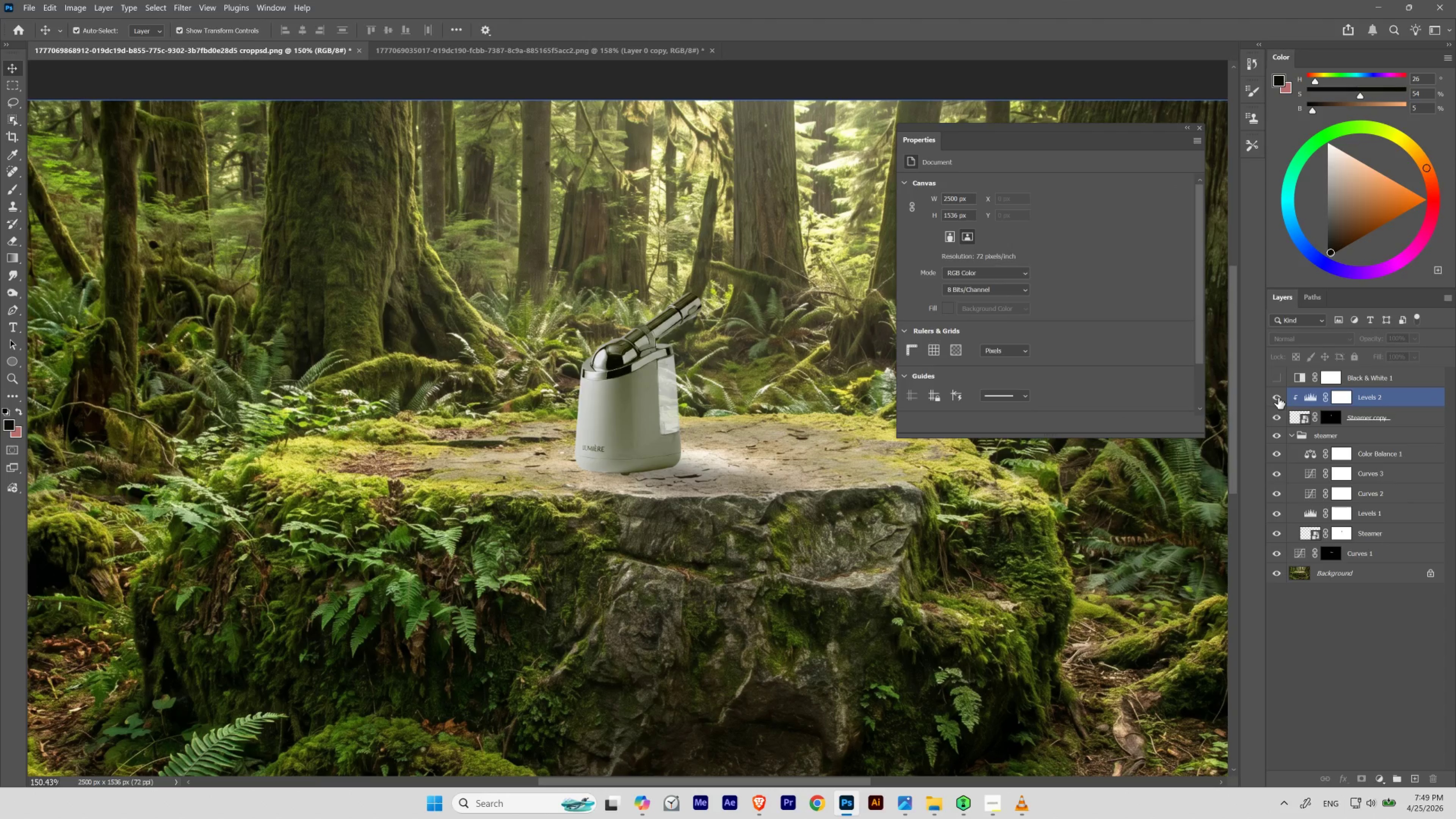 
left_click([1278, 398])
 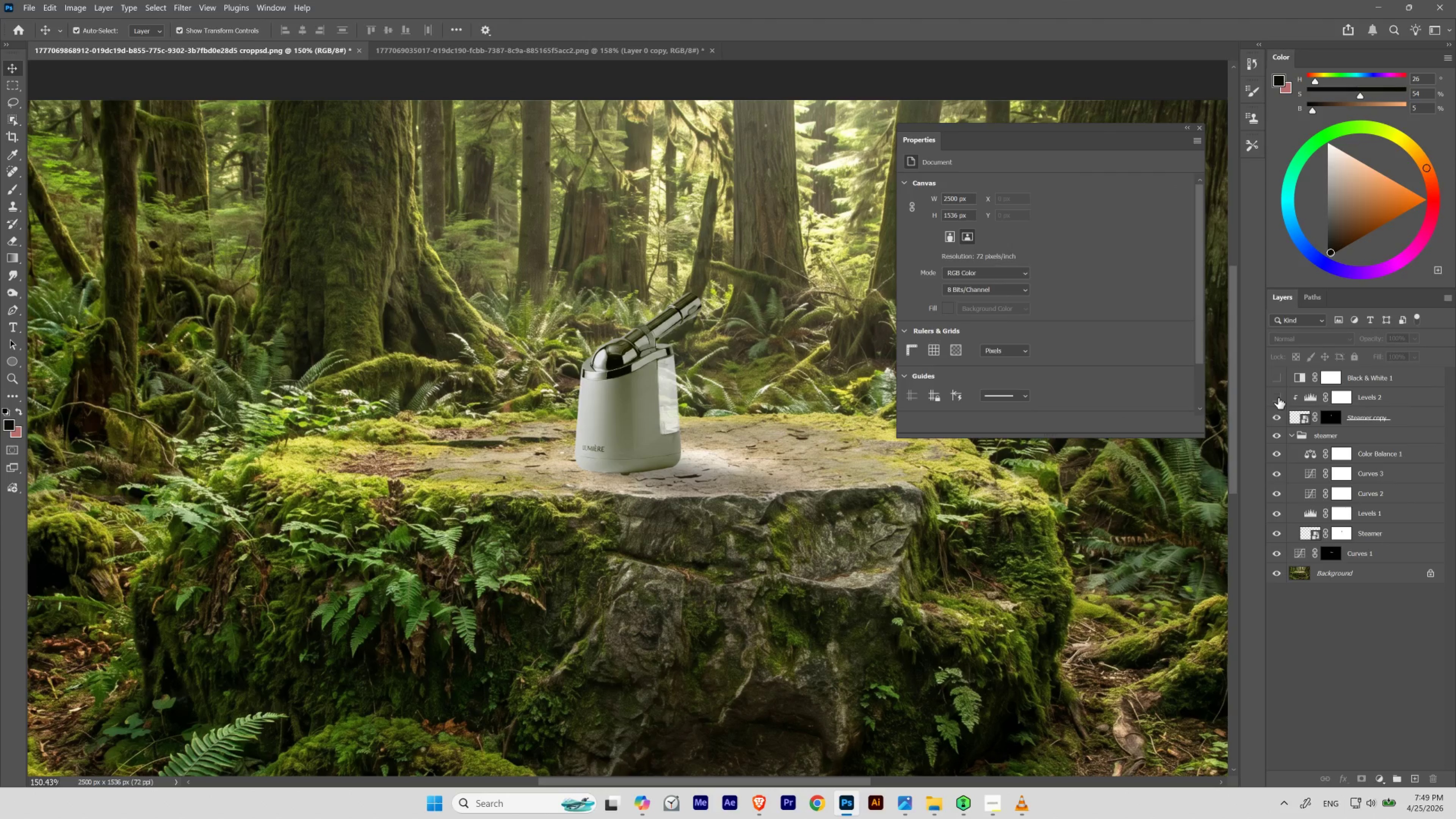 
left_click([1278, 398])
 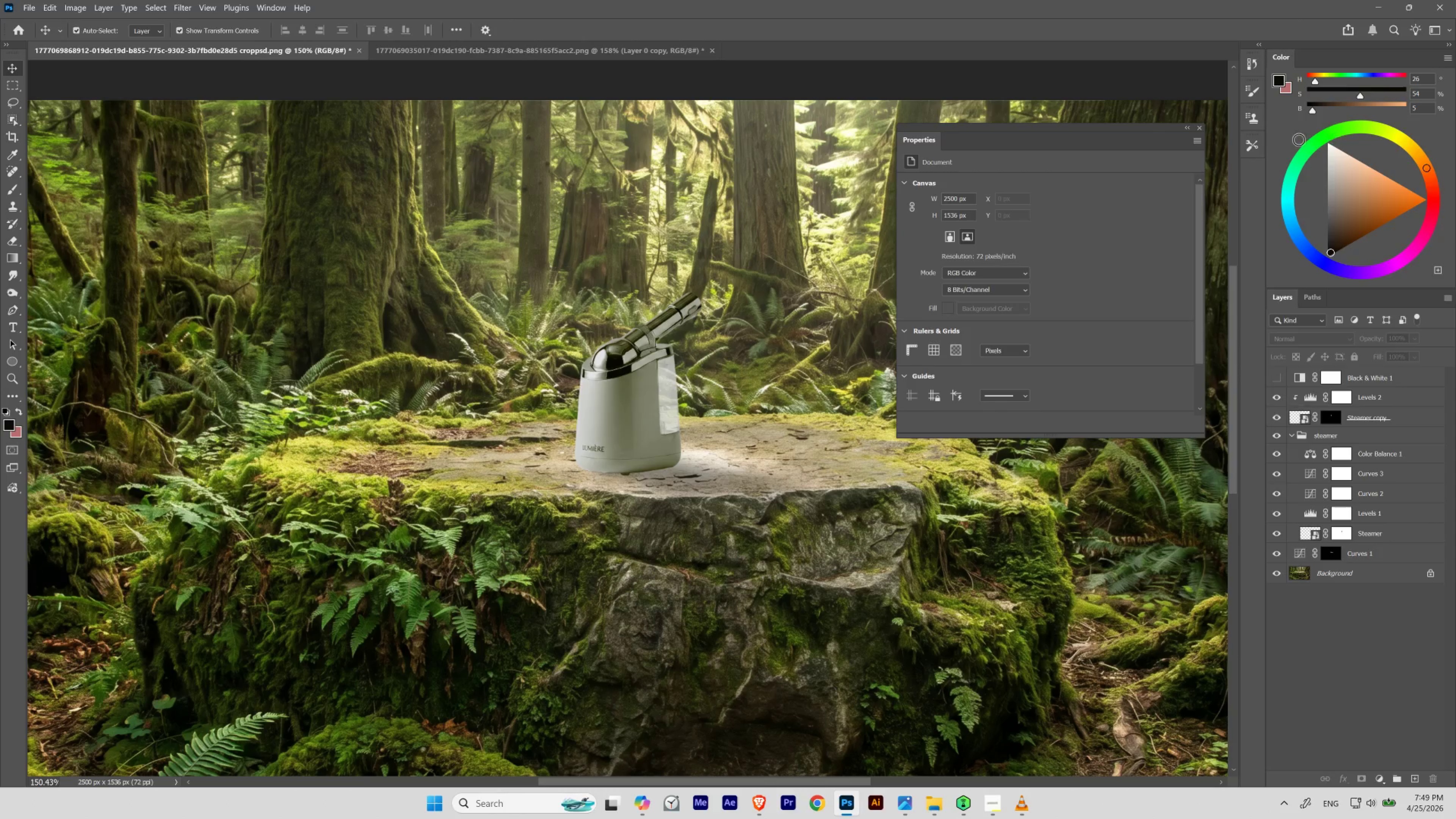 
left_click([1202, 127])
 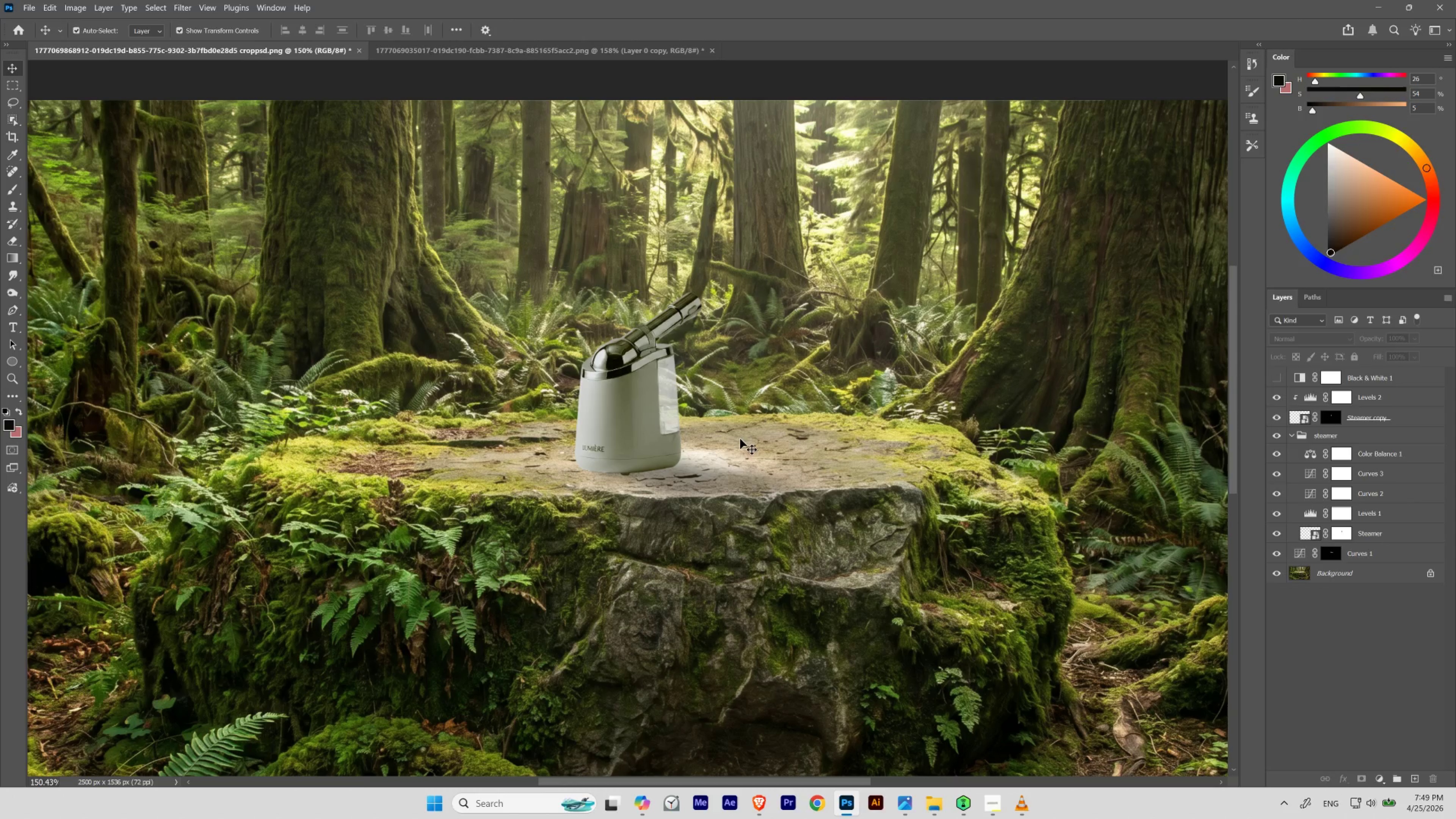 
hold_key(key=ControlLeft, duration=2.14)
 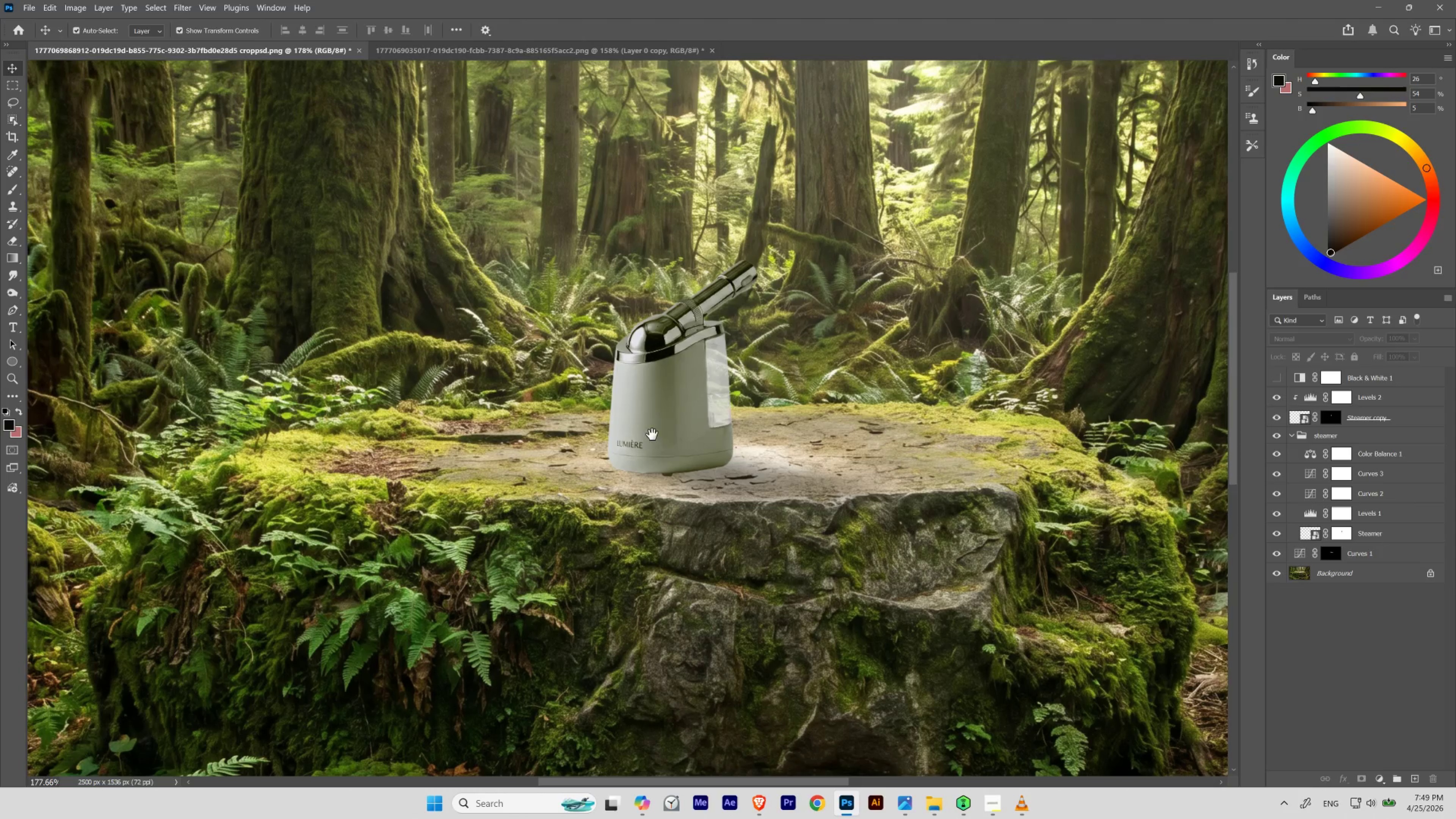 
hold_key(key=Space, duration=1.54)
 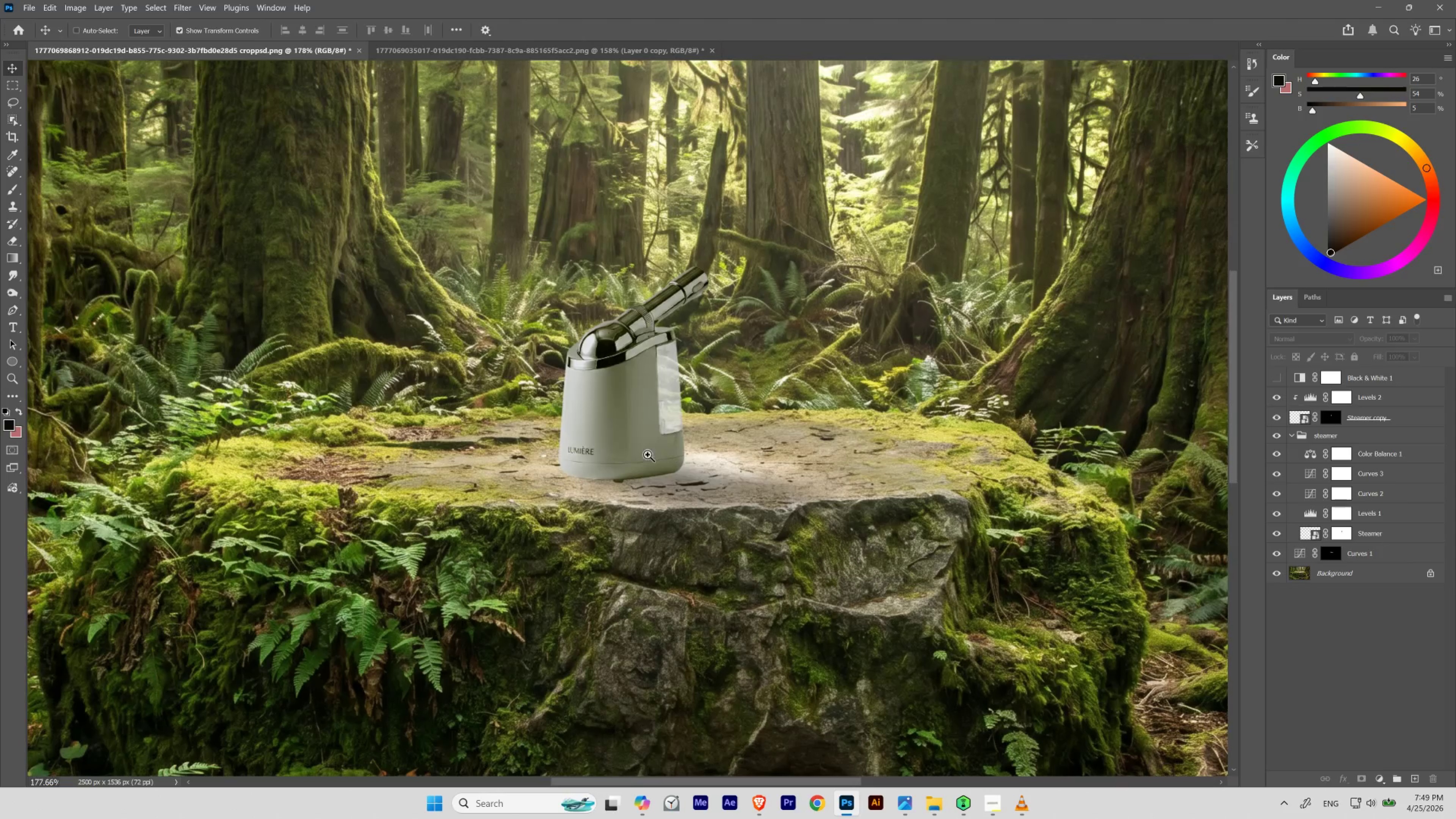 
left_click_drag(start_coordinate=[661, 435], to_coordinate=[670, 454])
 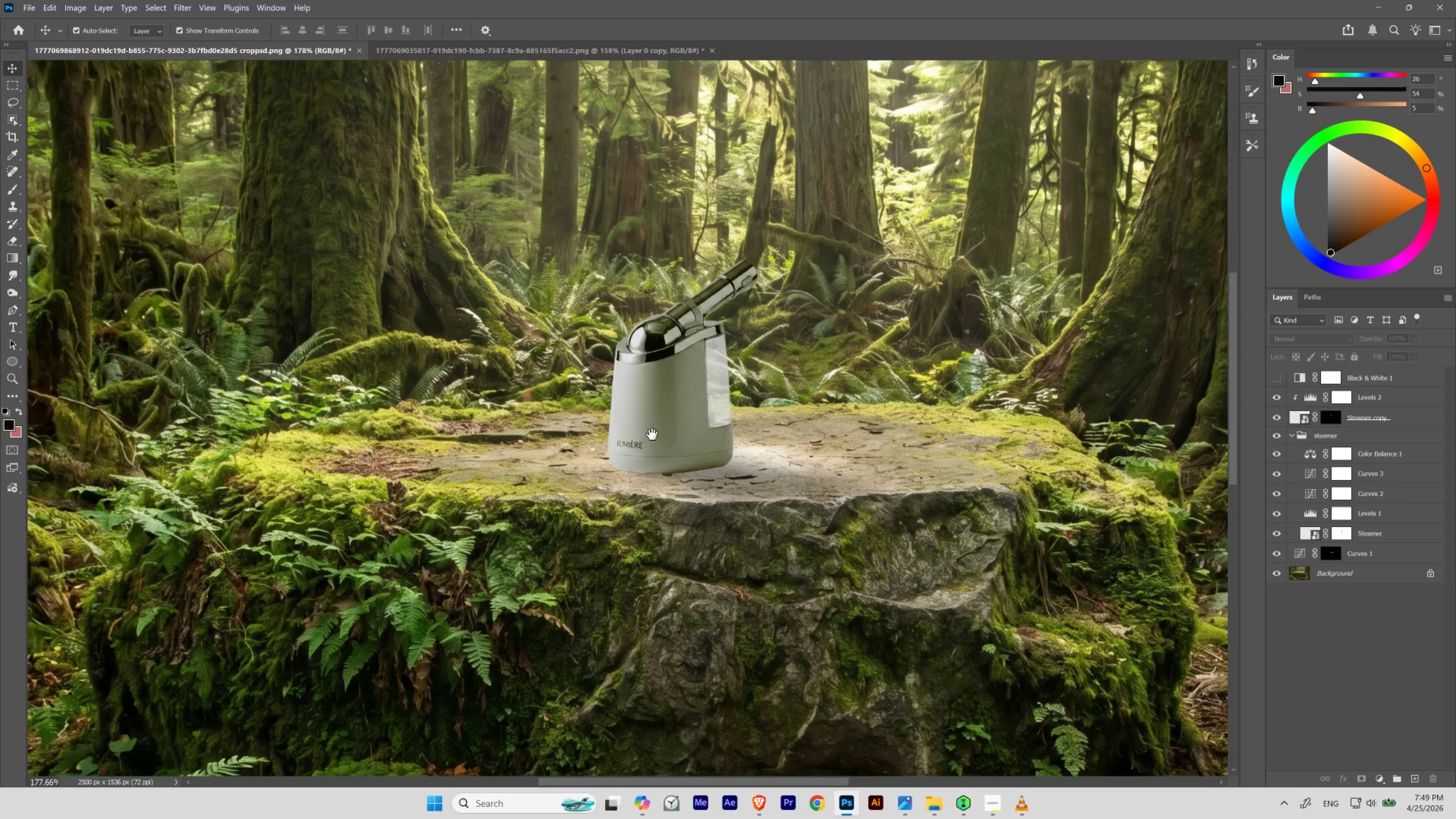 
hold_key(key=Space, duration=2.48)
 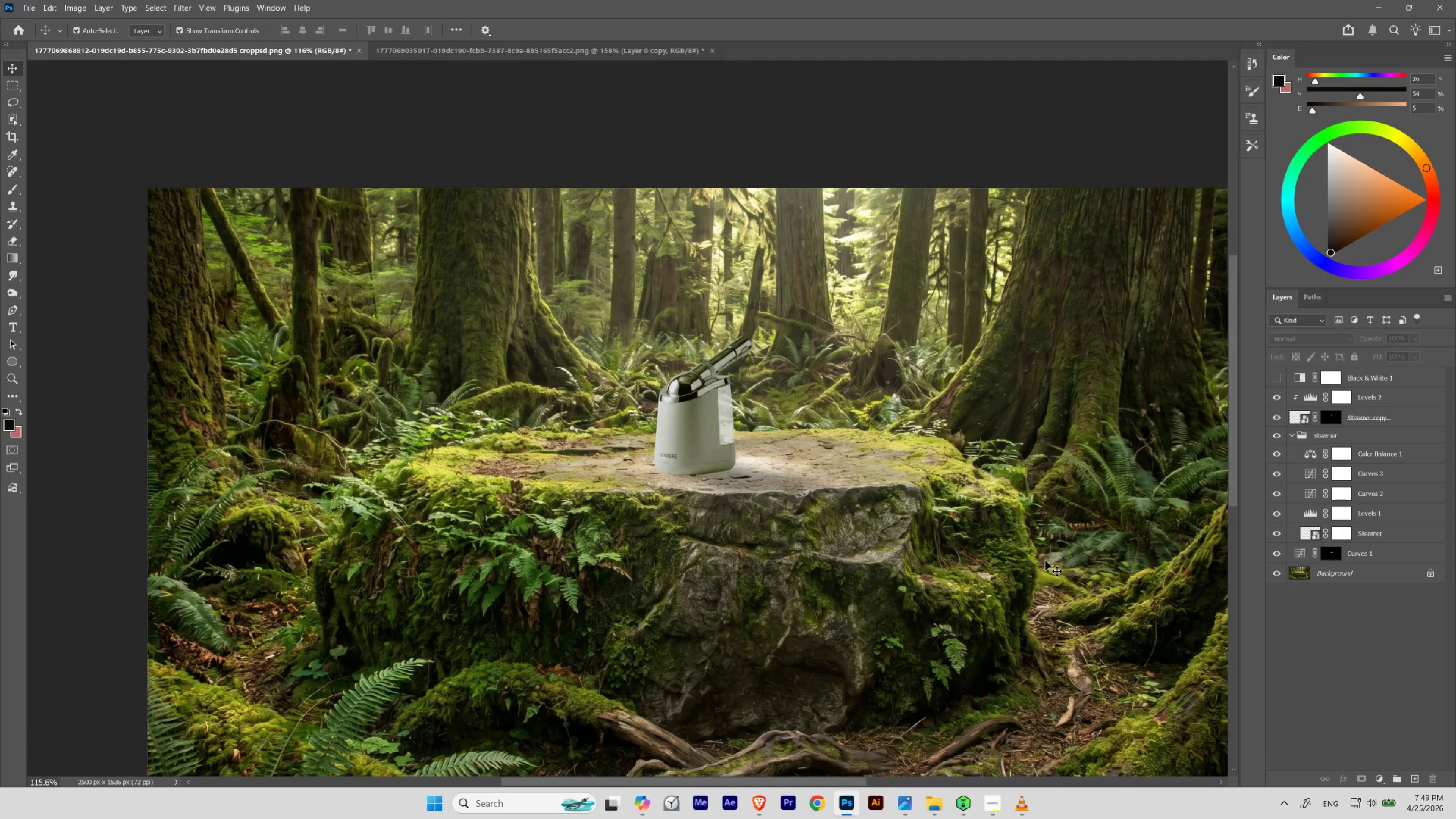 
left_click_drag(start_coordinate=[603, 441], to_coordinate=[652, 434])
 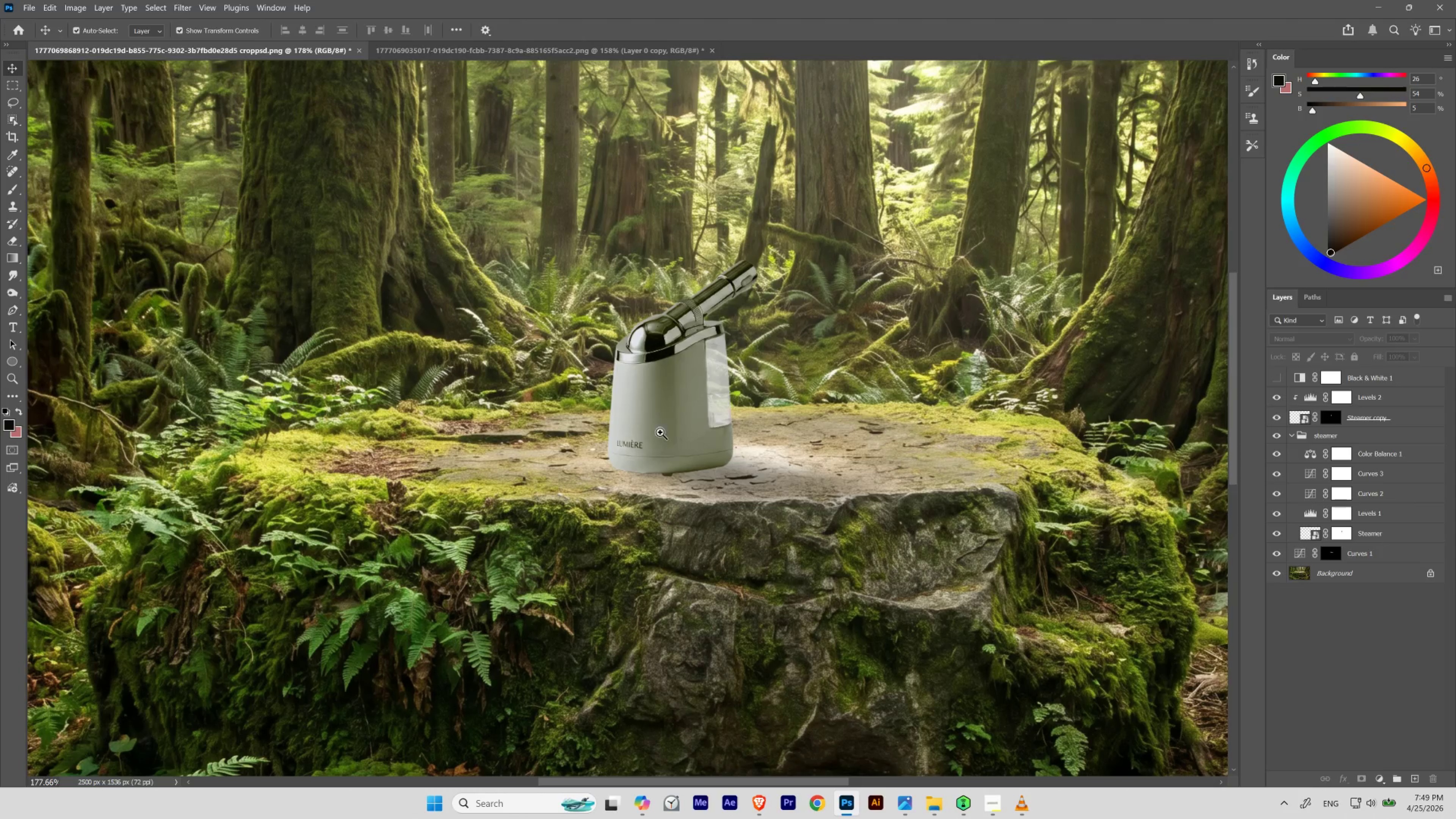 
hold_key(key=ControlLeft, duration=0.61)
left_click_drag(start_coordinate=[760, 422], to_coordinate=[743, 431])
 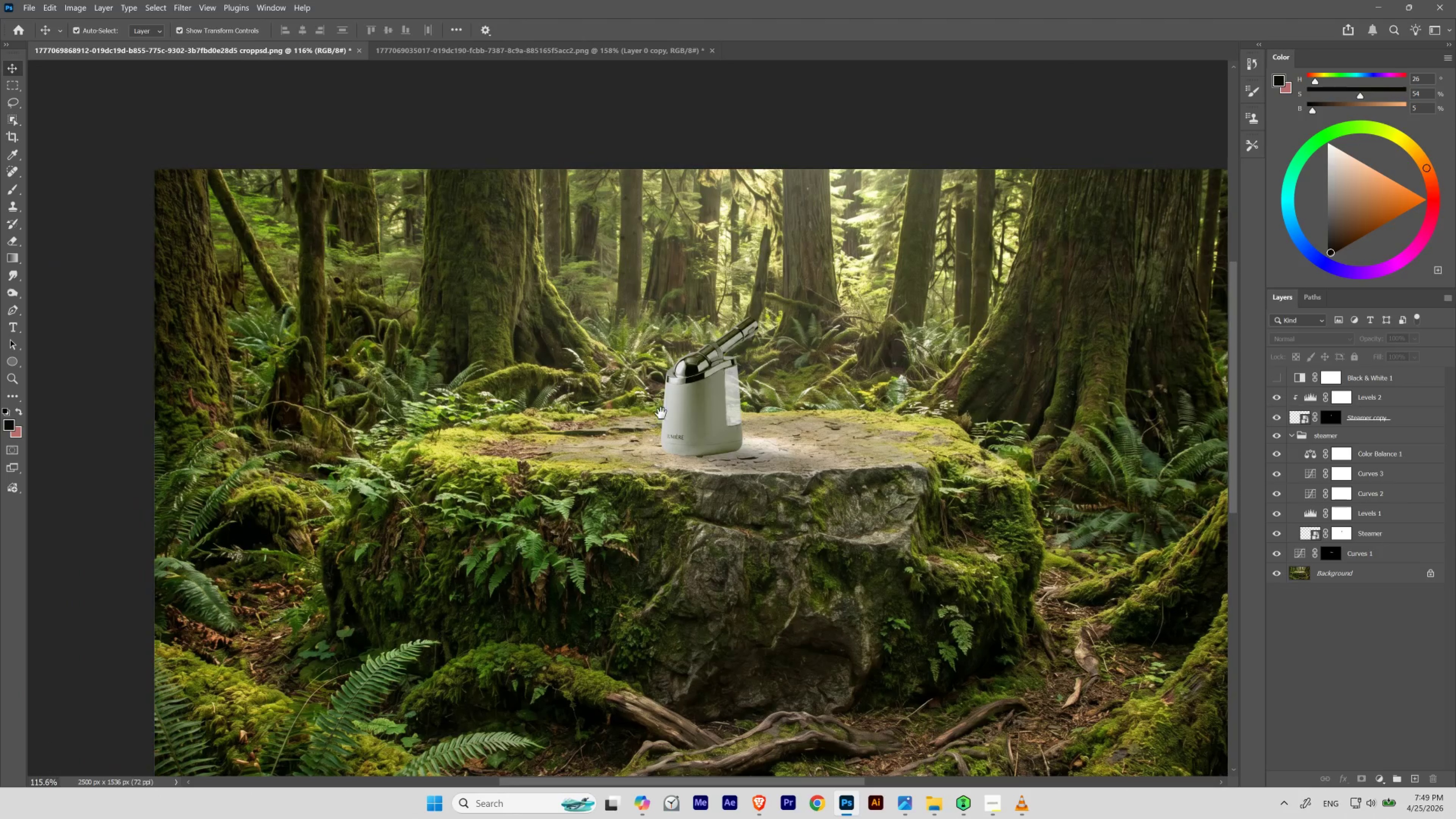 
left_click_drag(start_coordinate=[661, 413], to_coordinate=[654, 432])
 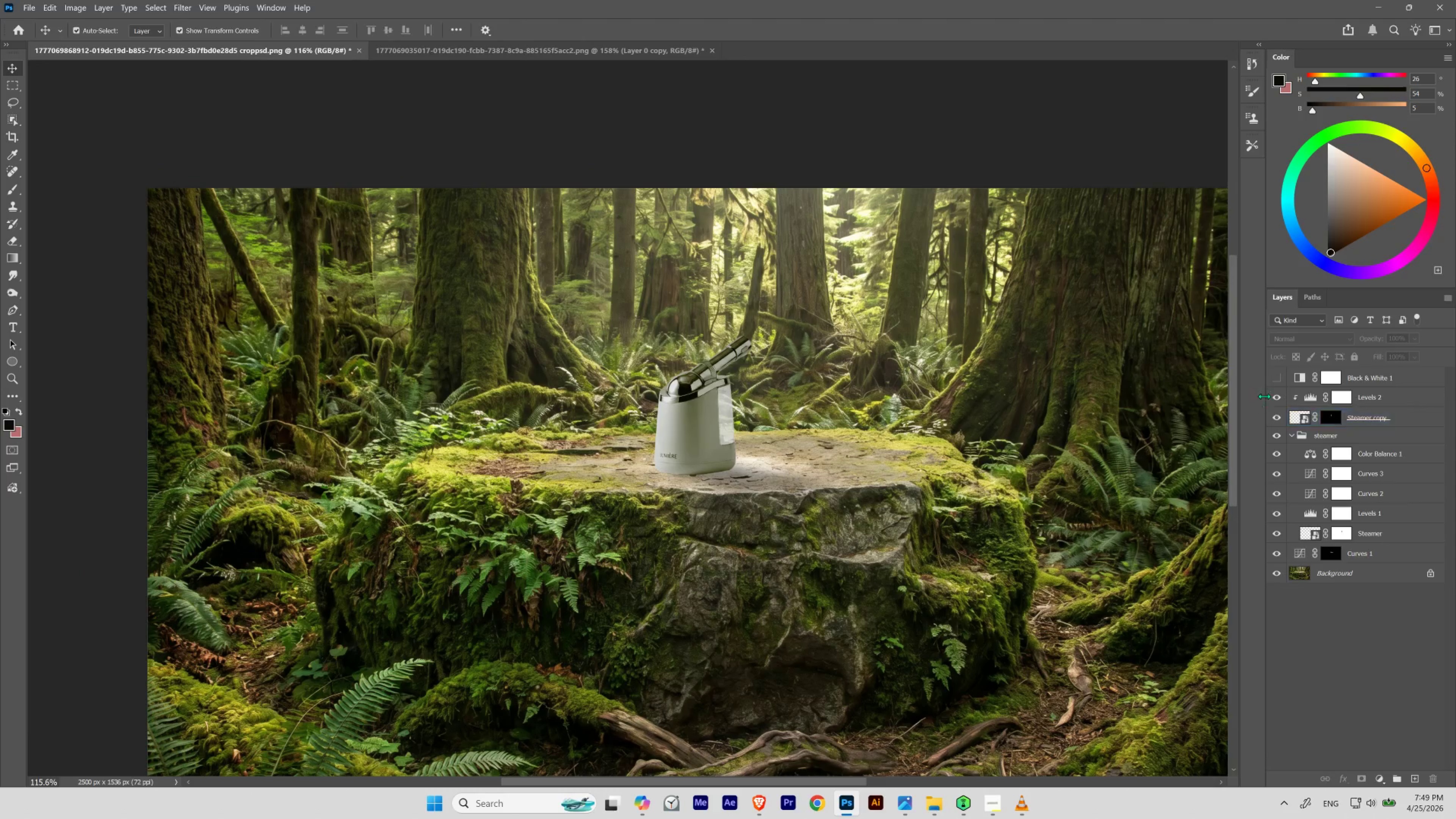 
left_click([1274, 397])
 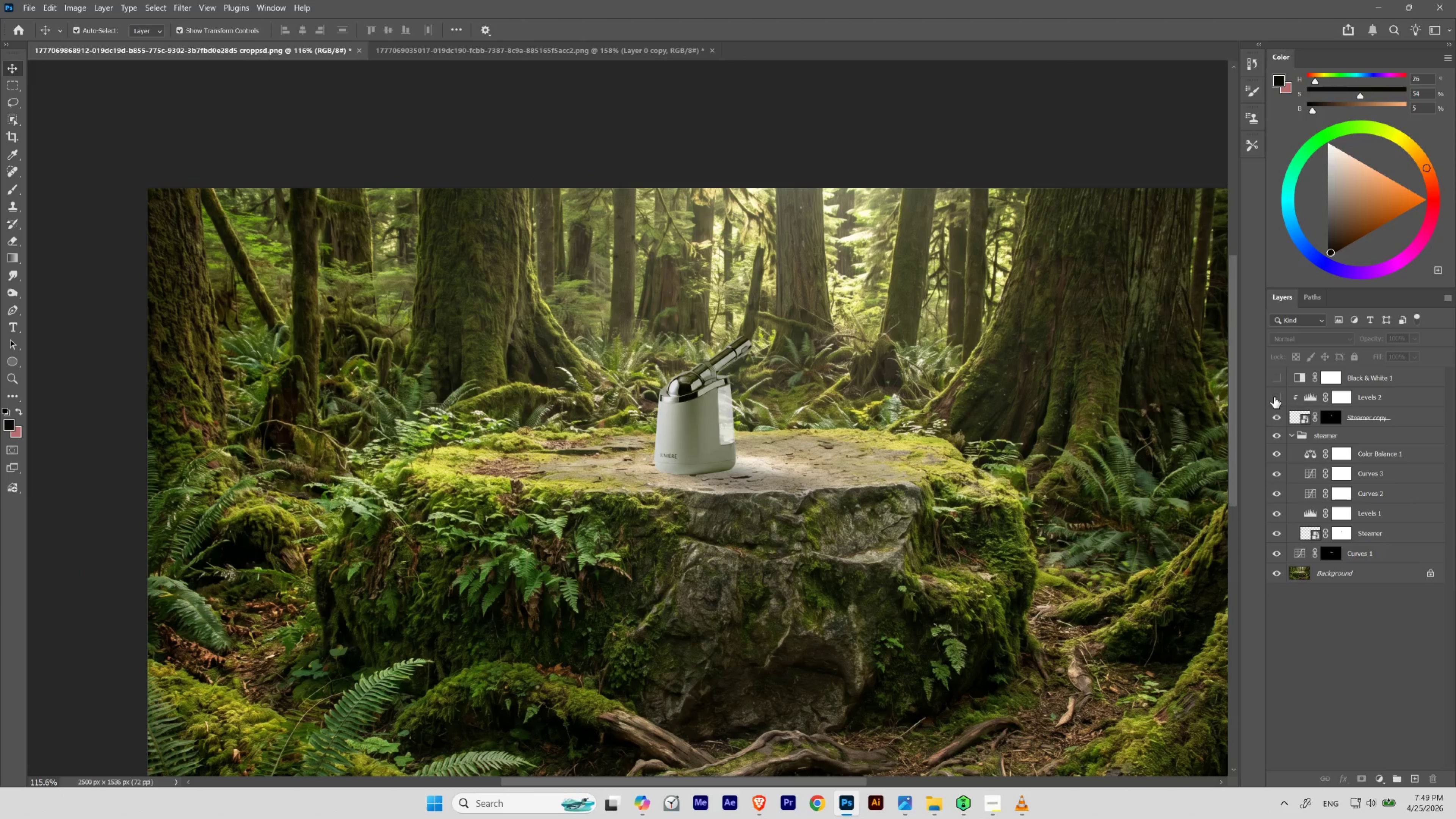 
left_click([1274, 397])
 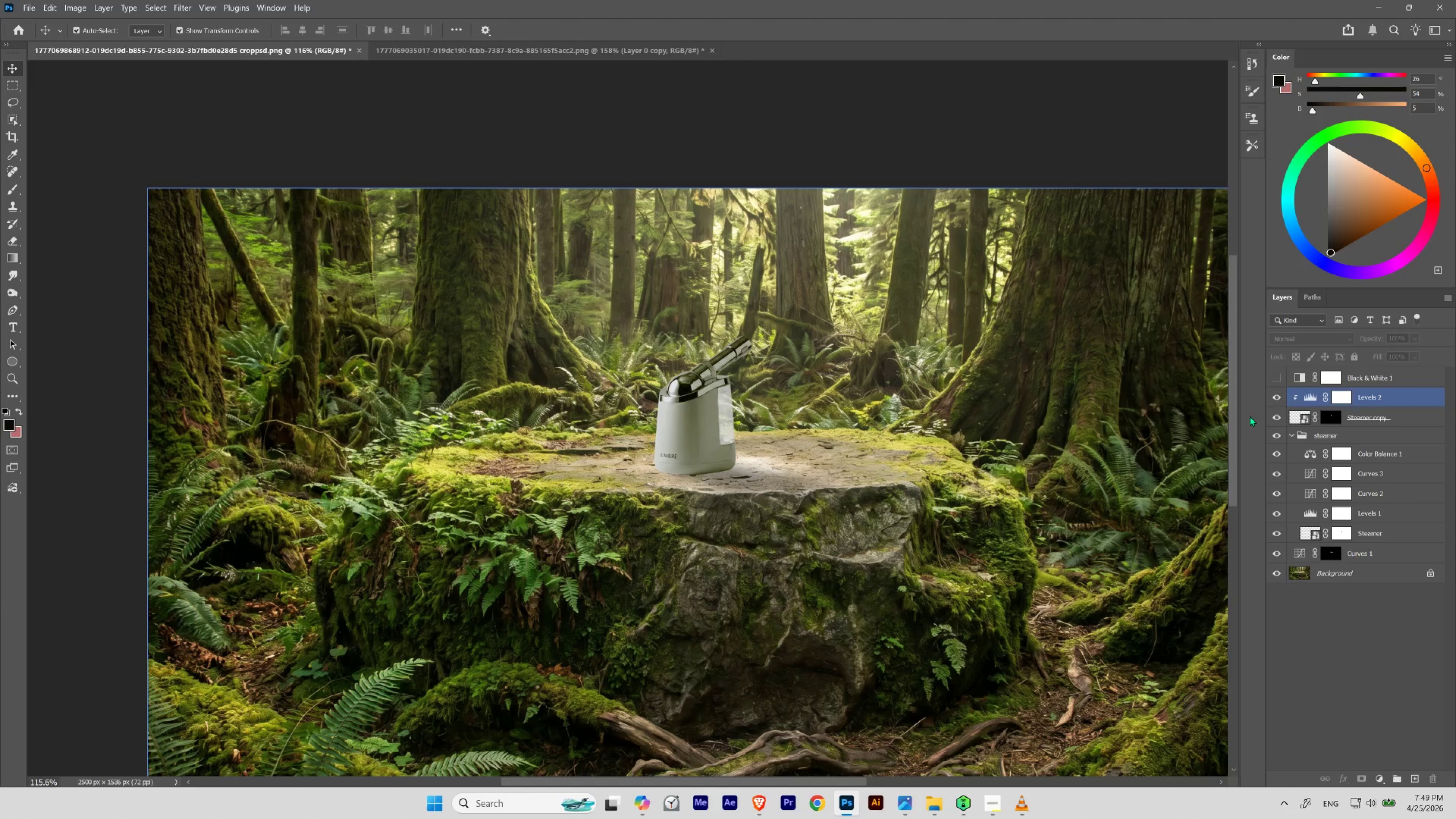 
hold_key(key=Space, duration=1.06)
 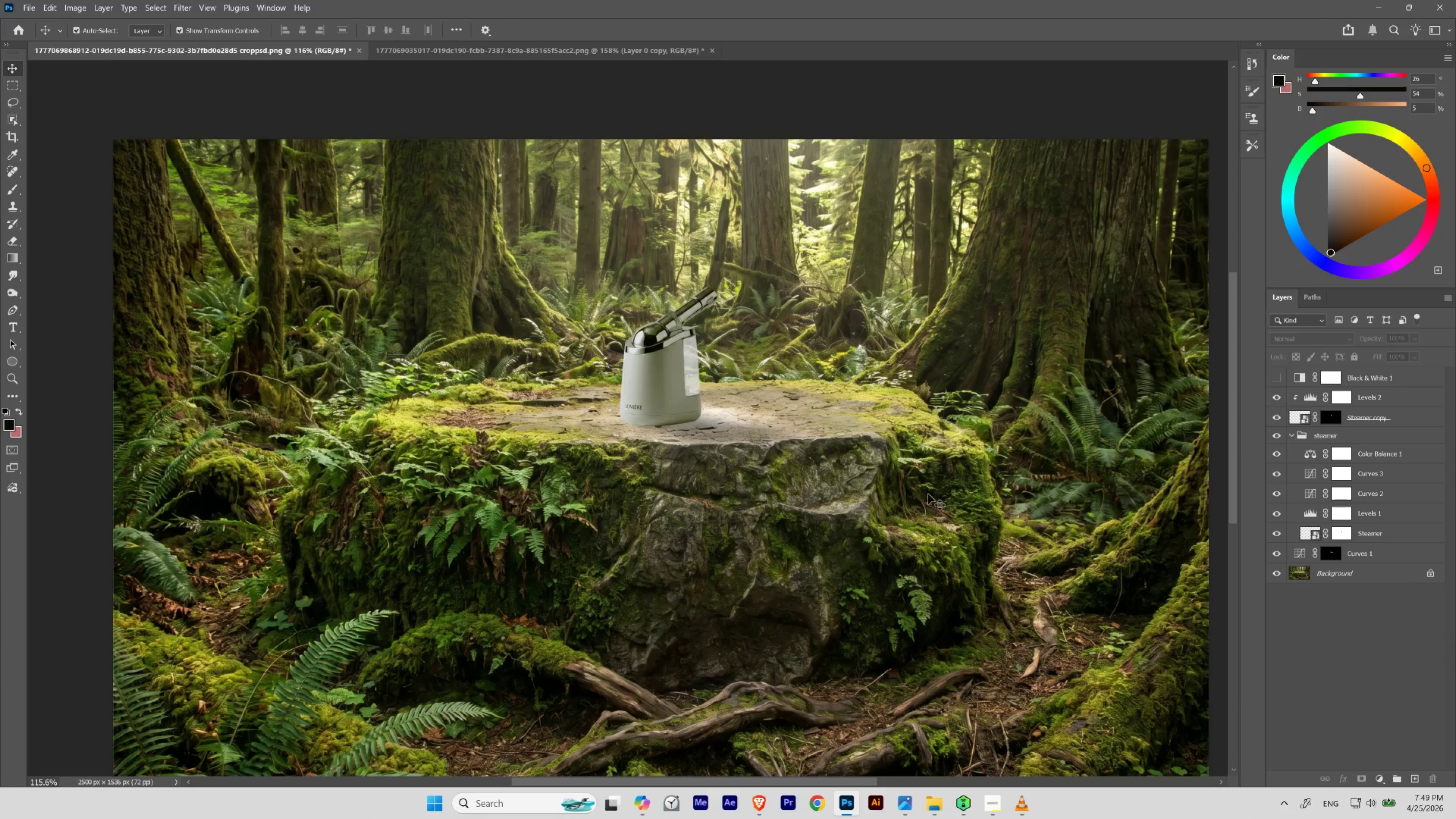 
left_click_drag(start_coordinate=[822, 484], to_coordinate=[788, 435])
 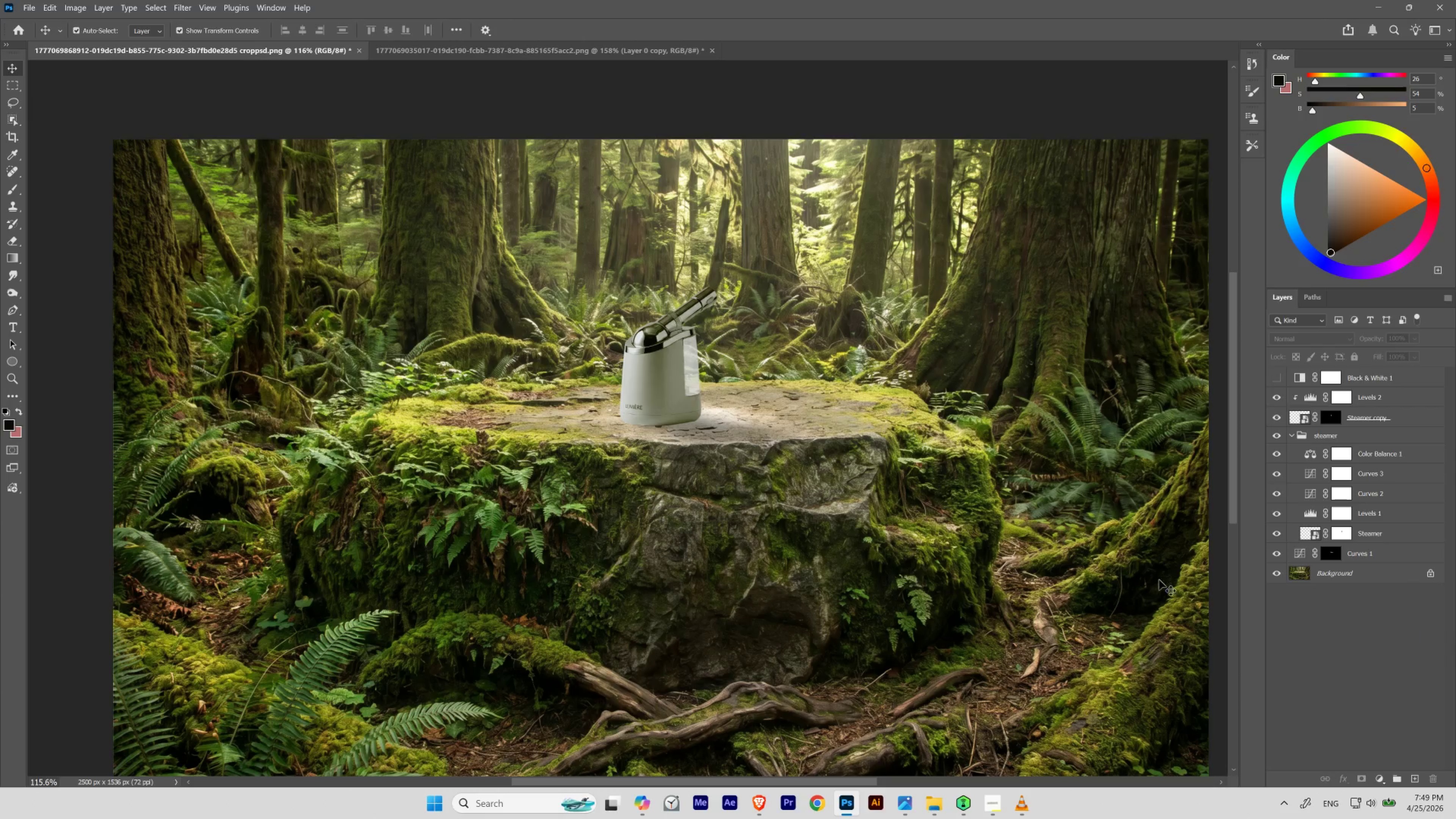 
hold_key(key=ControlLeft, duration=0.8)
 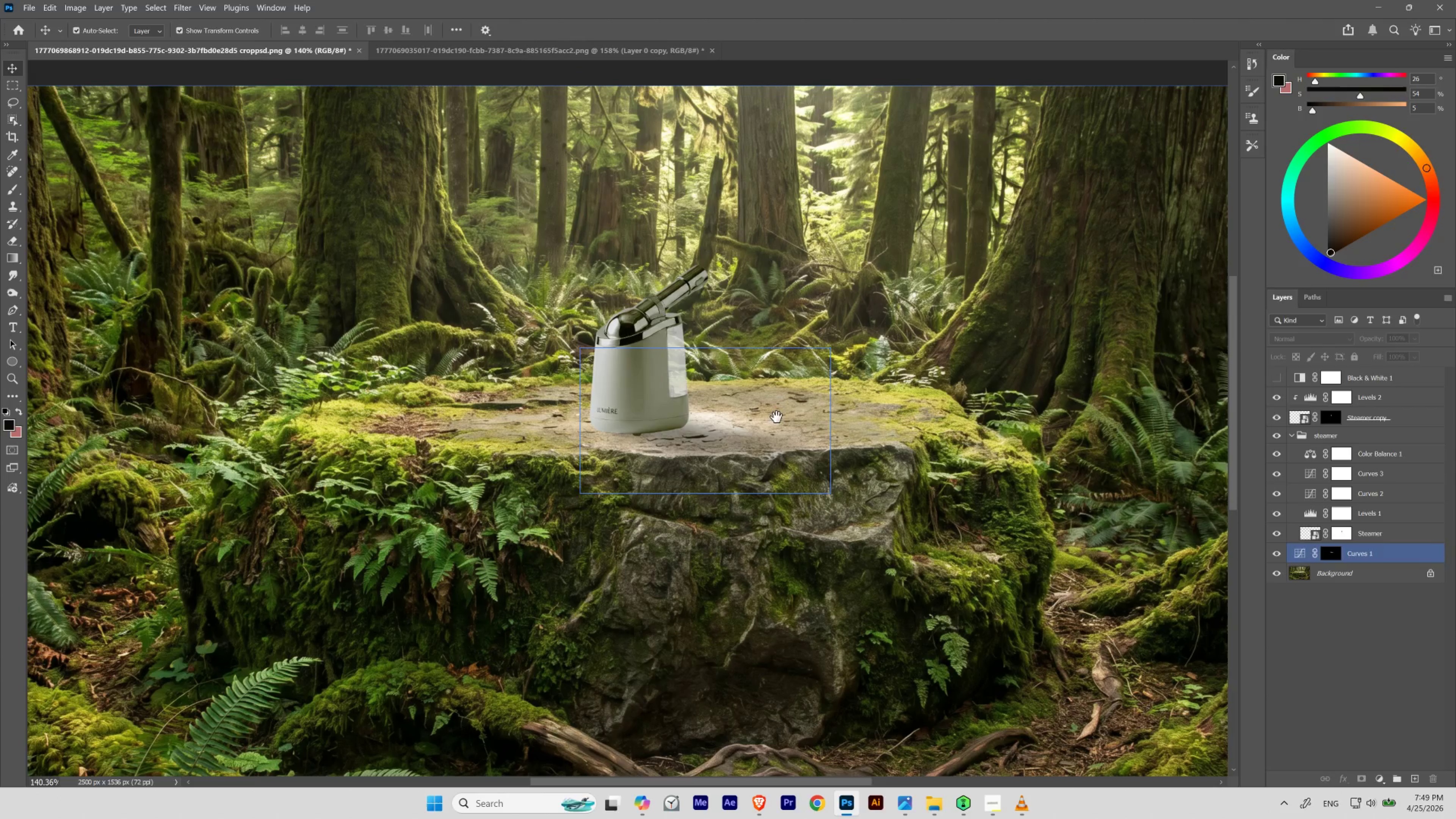 
hold_key(key=Space, duration=1.49)
 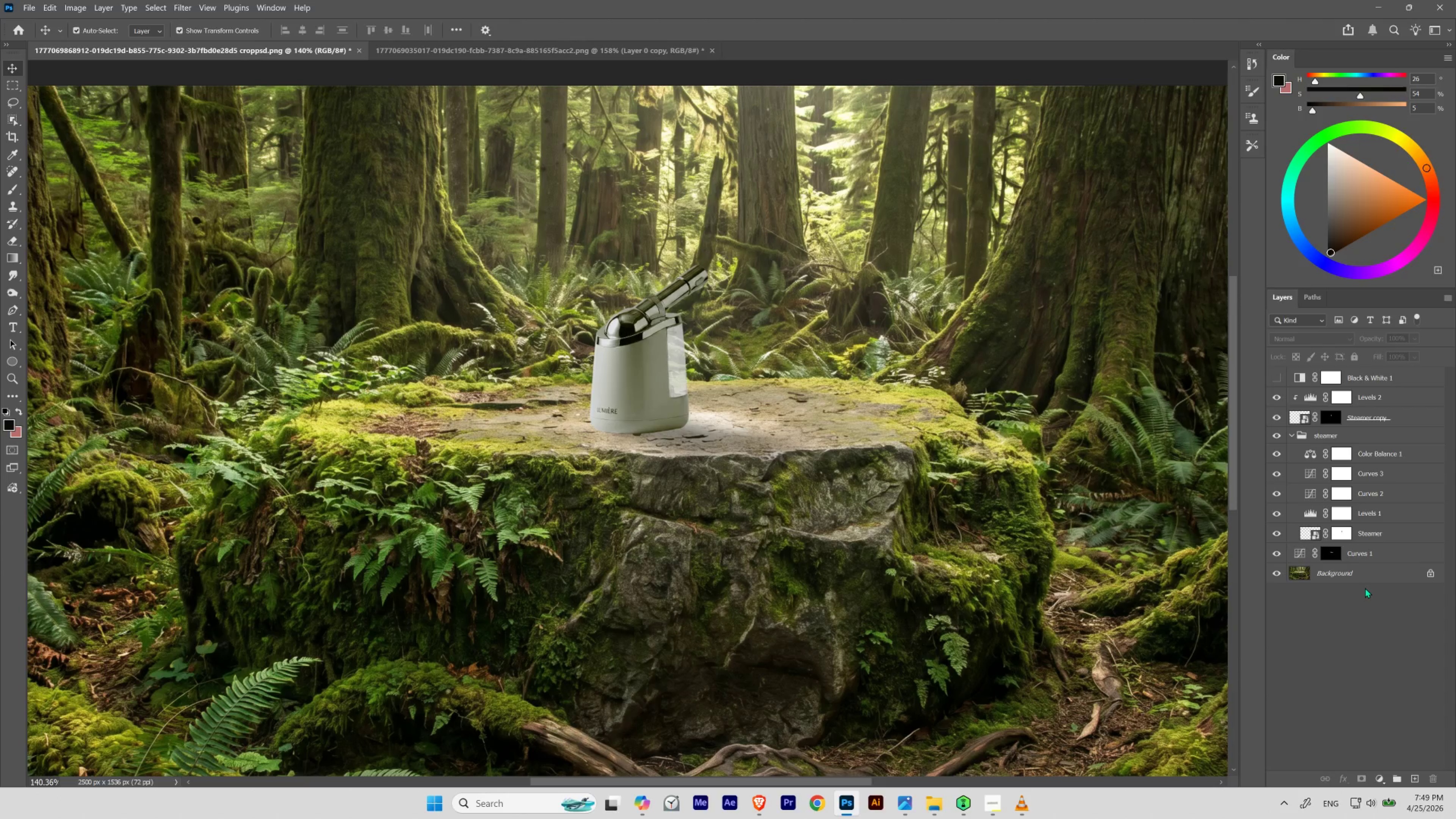 
left_click_drag(start_coordinate=[749, 432], to_coordinate=[756, 442])
 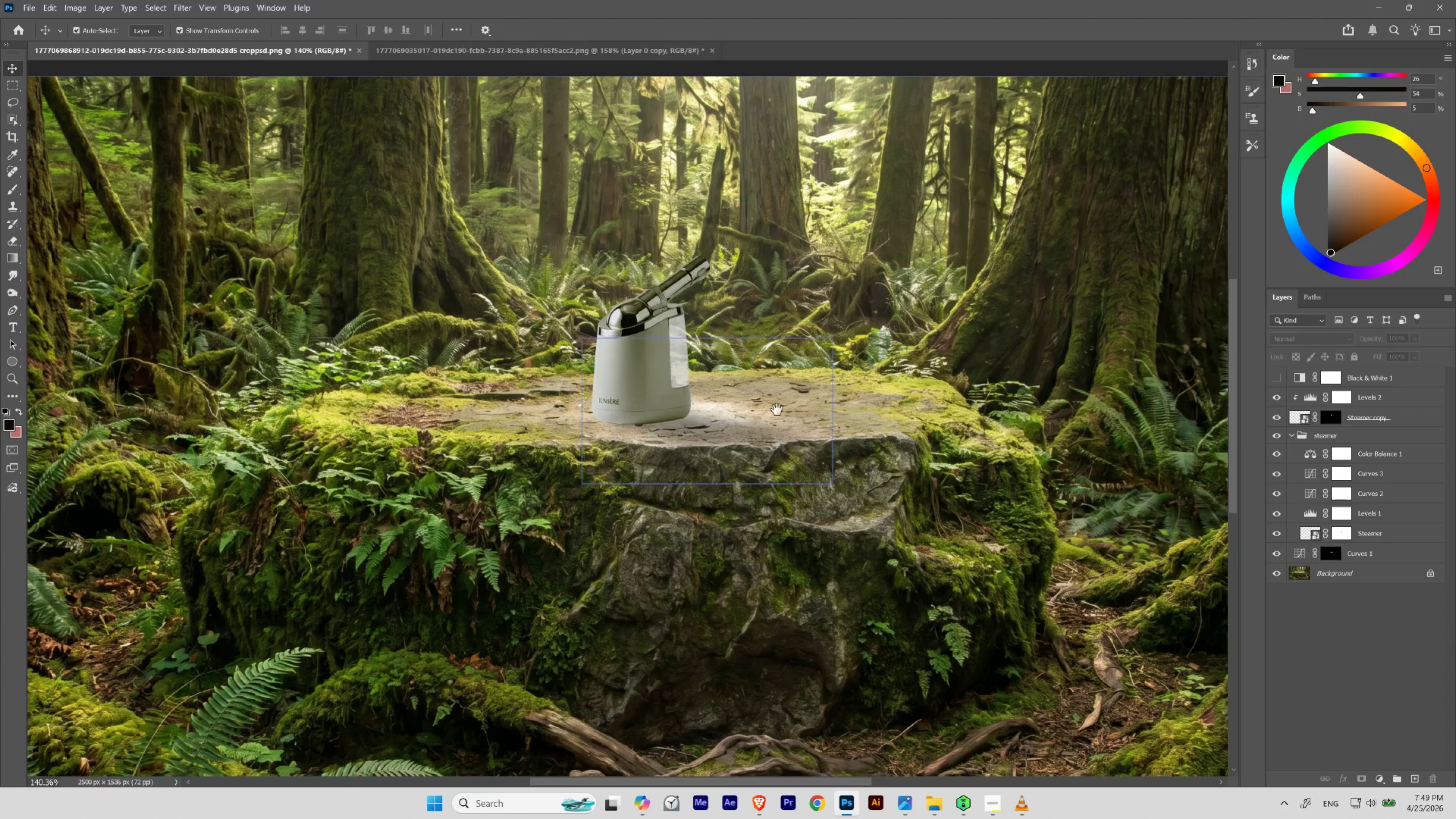 
left_click_drag(start_coordinate=[778, 407], to_coordinate=[776, 417])
 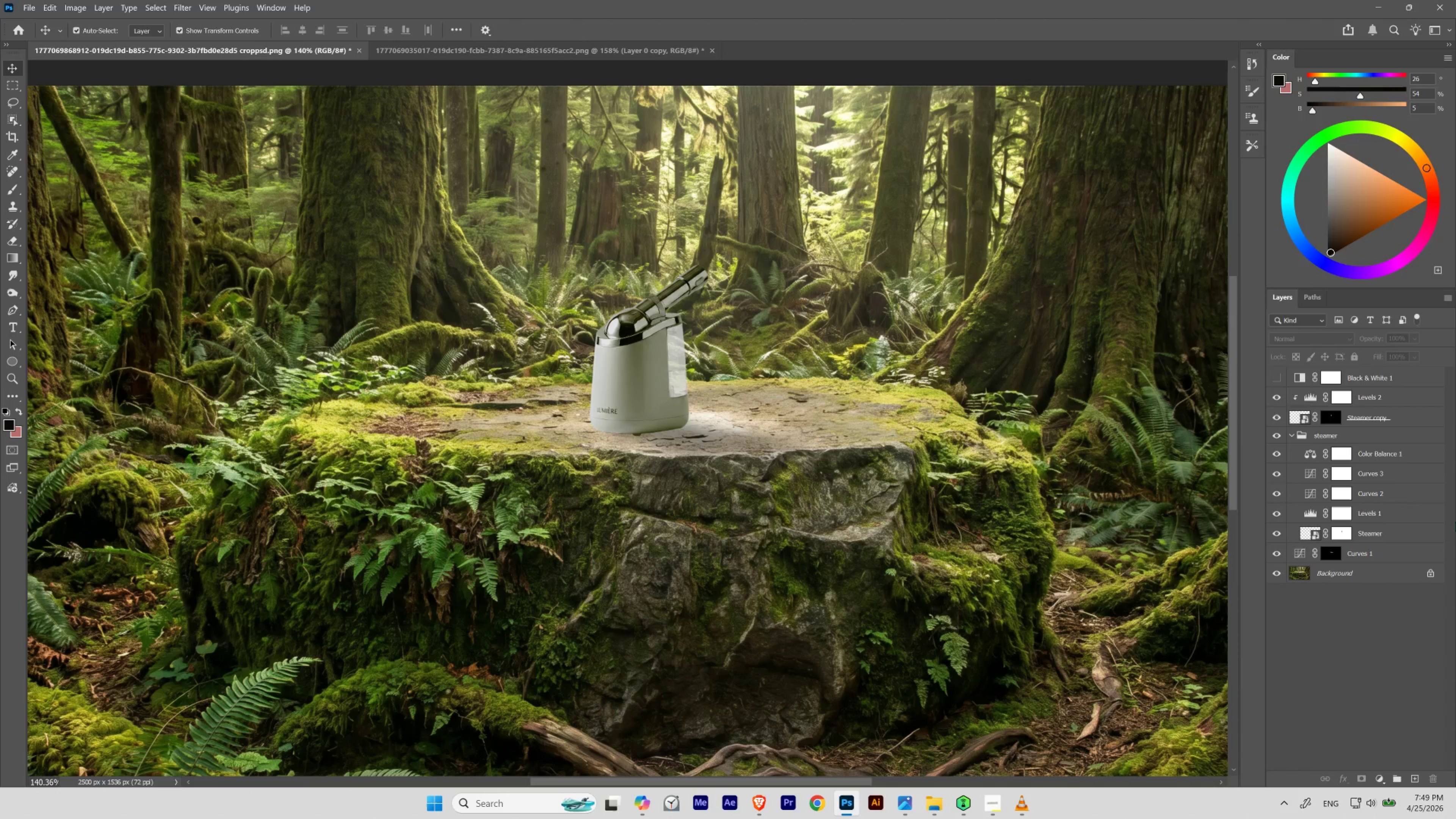 
left_click_drag(start_coordinate=[1276, 474], to_coordinate=[1276, 458])
 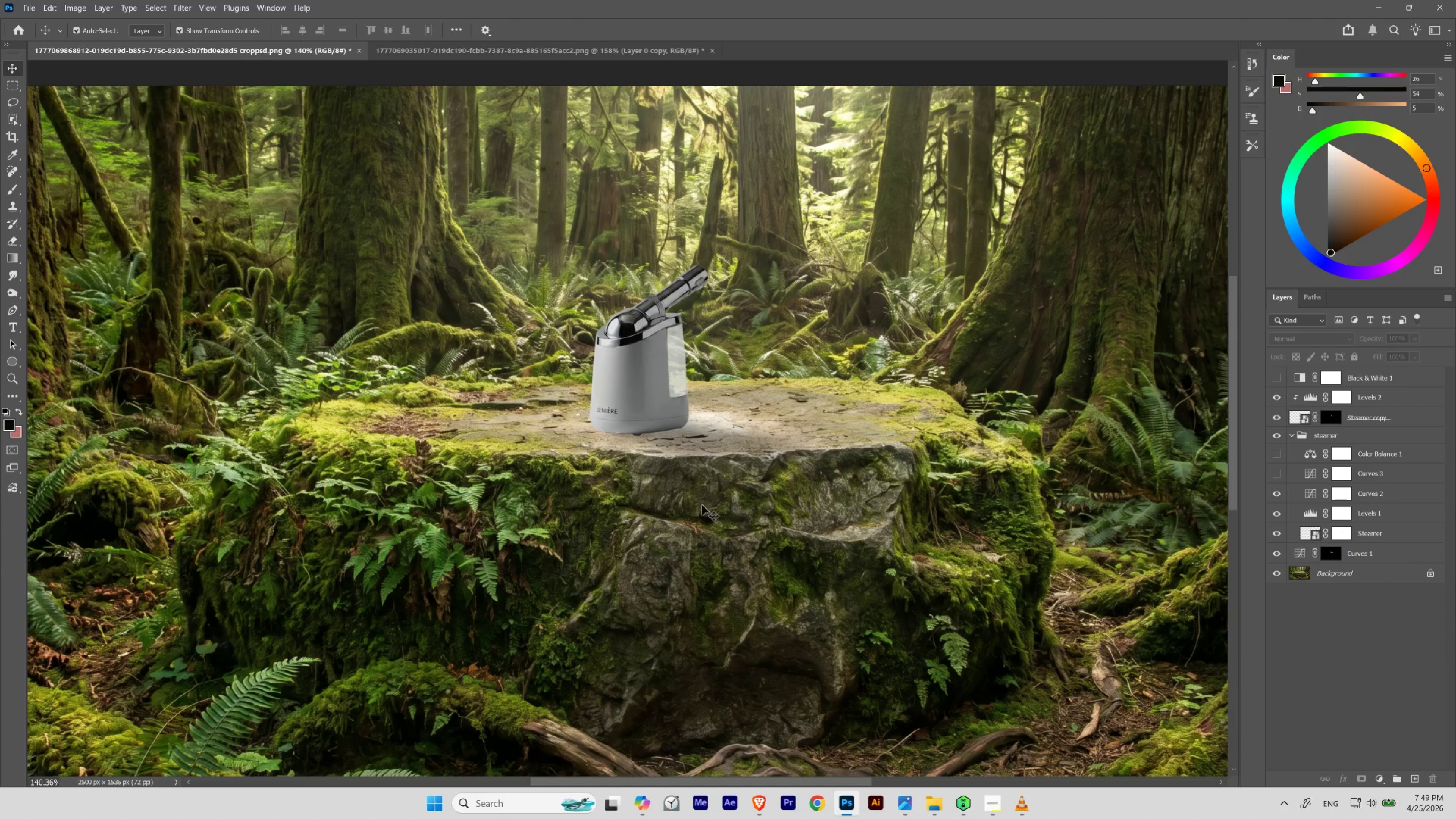 
hold_key(key=Space, duration=1.06)
 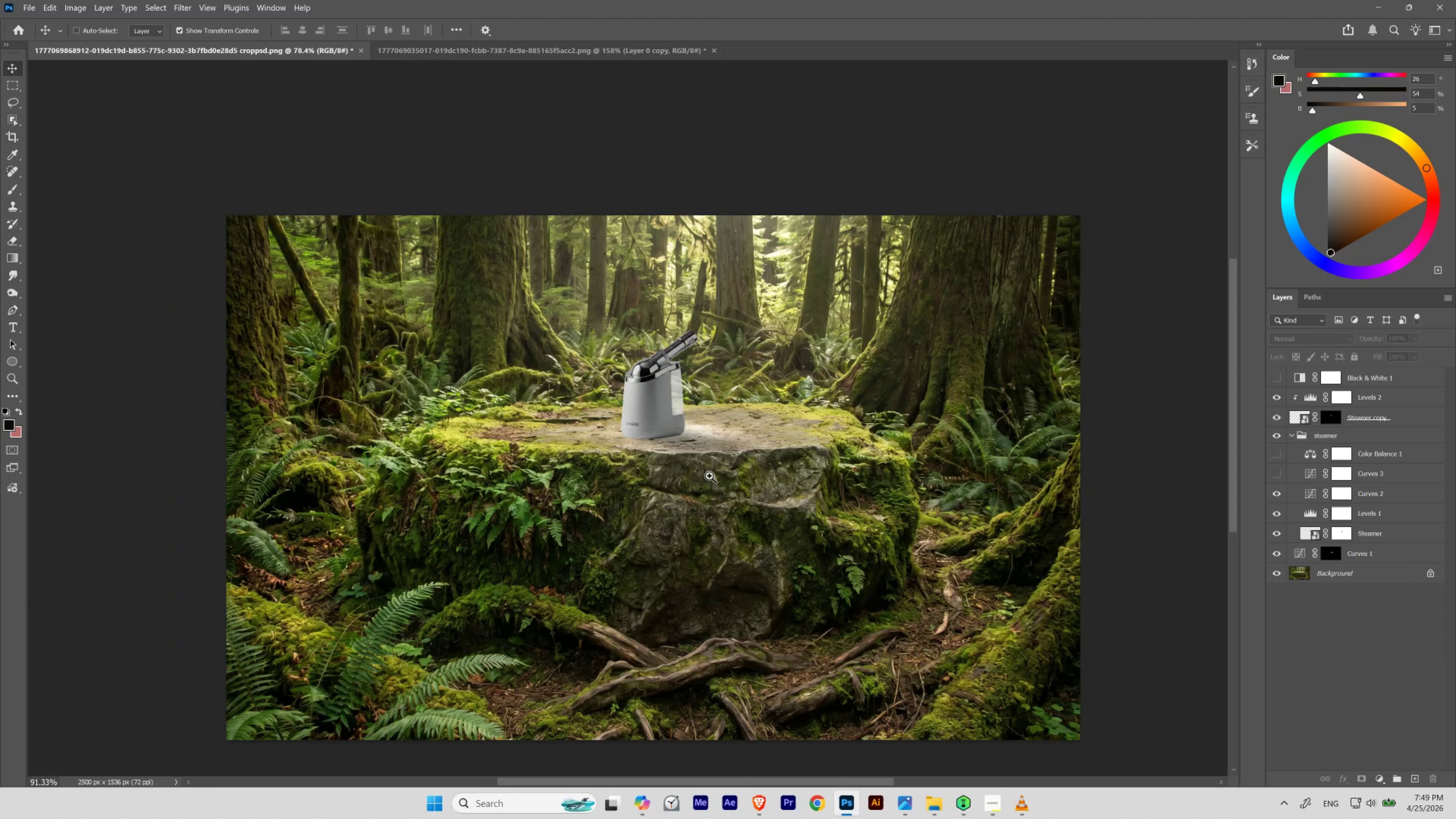 
hold_key(key=ControlLeft, duration=1.86)
left_click_drag(start_coordinate=[684, 453], to_coordinate=[663, 462])
 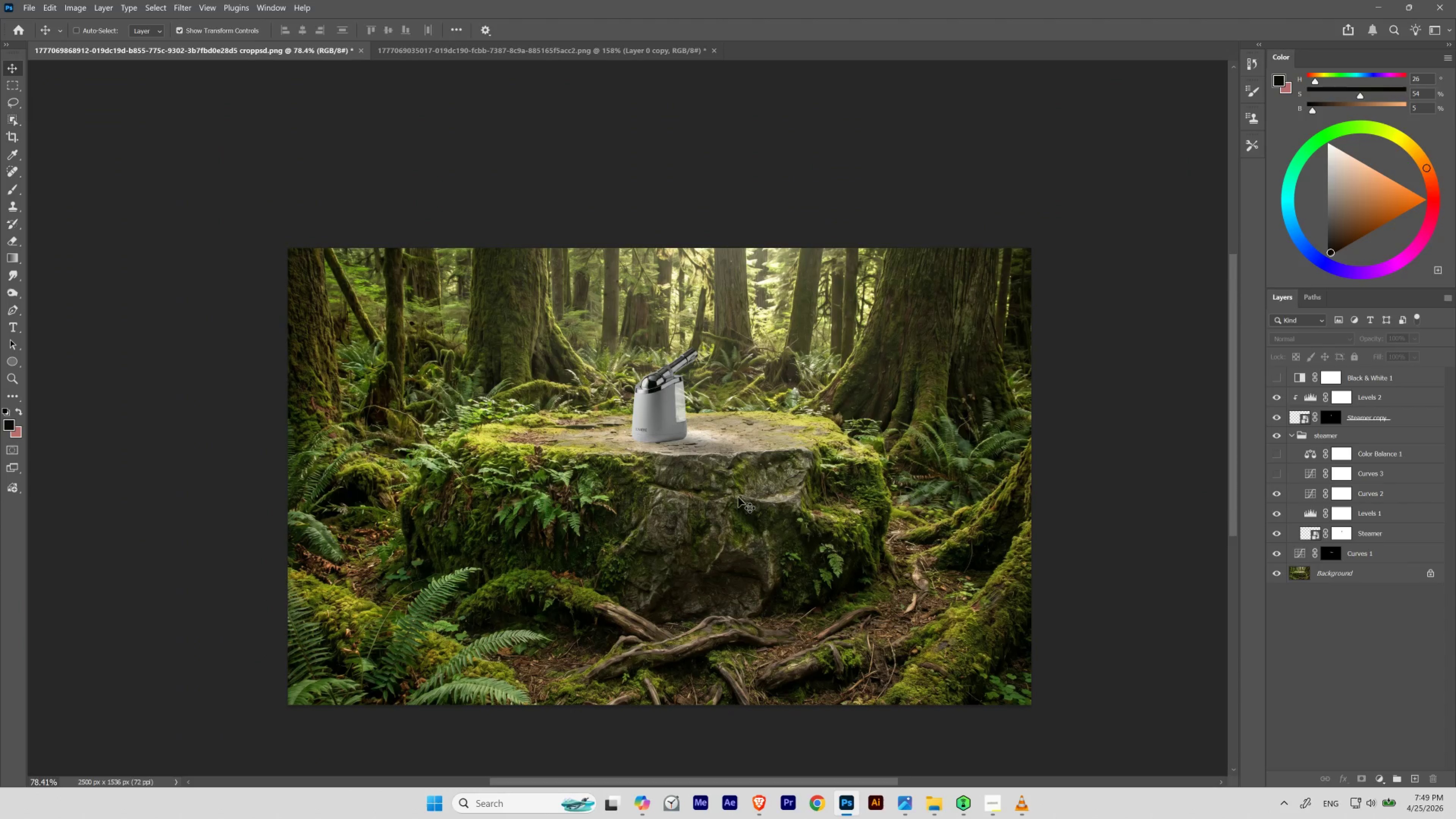 
hold_key(key=Space, duration=1.06)
 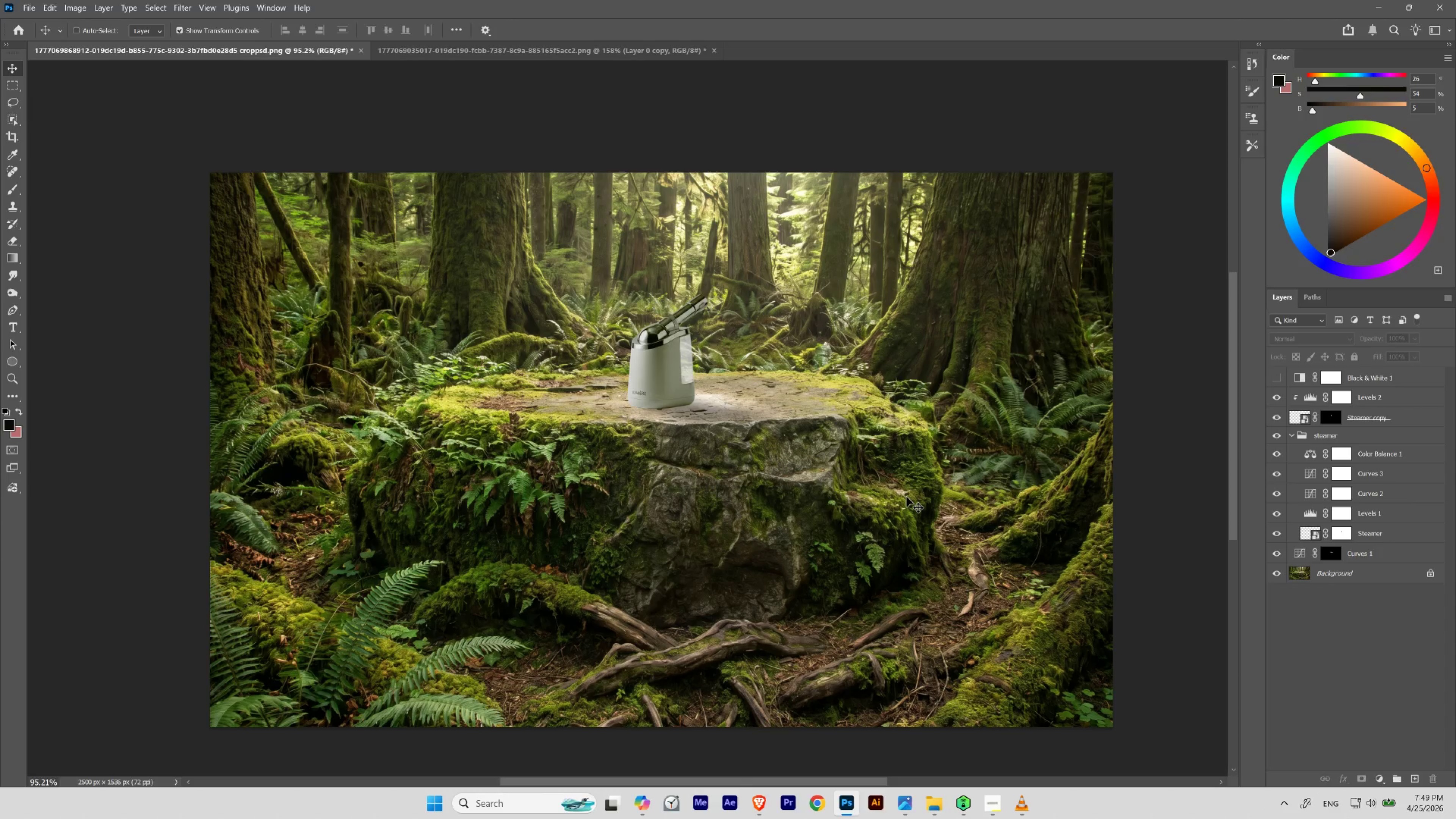 
left_click_drag(start_coordinate=[700, 467], to_coordinate=[710, 478])
 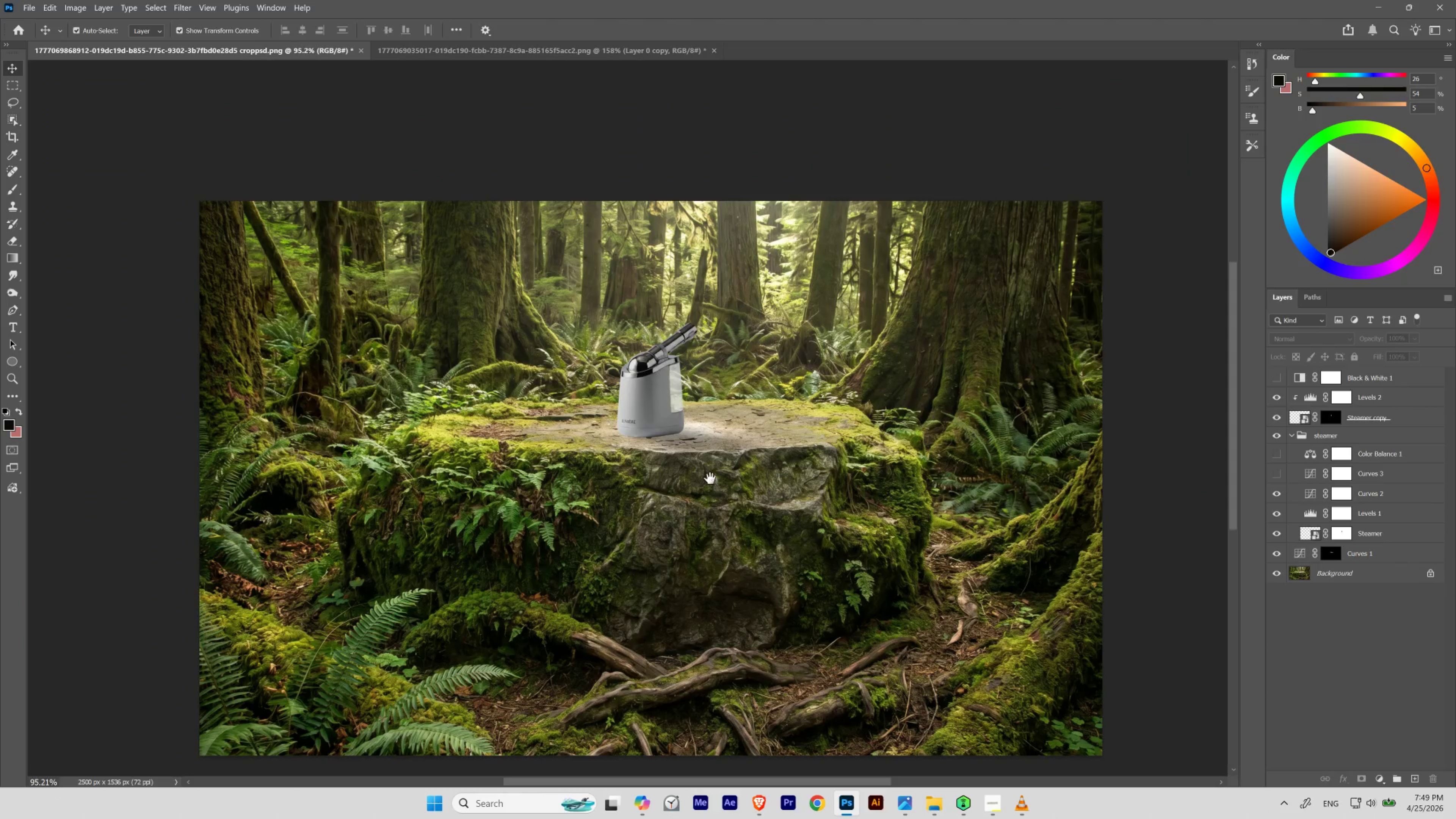 
left_click_drag(start_coordinate=[710, 474], to_coordinate=[720, 446])
 